 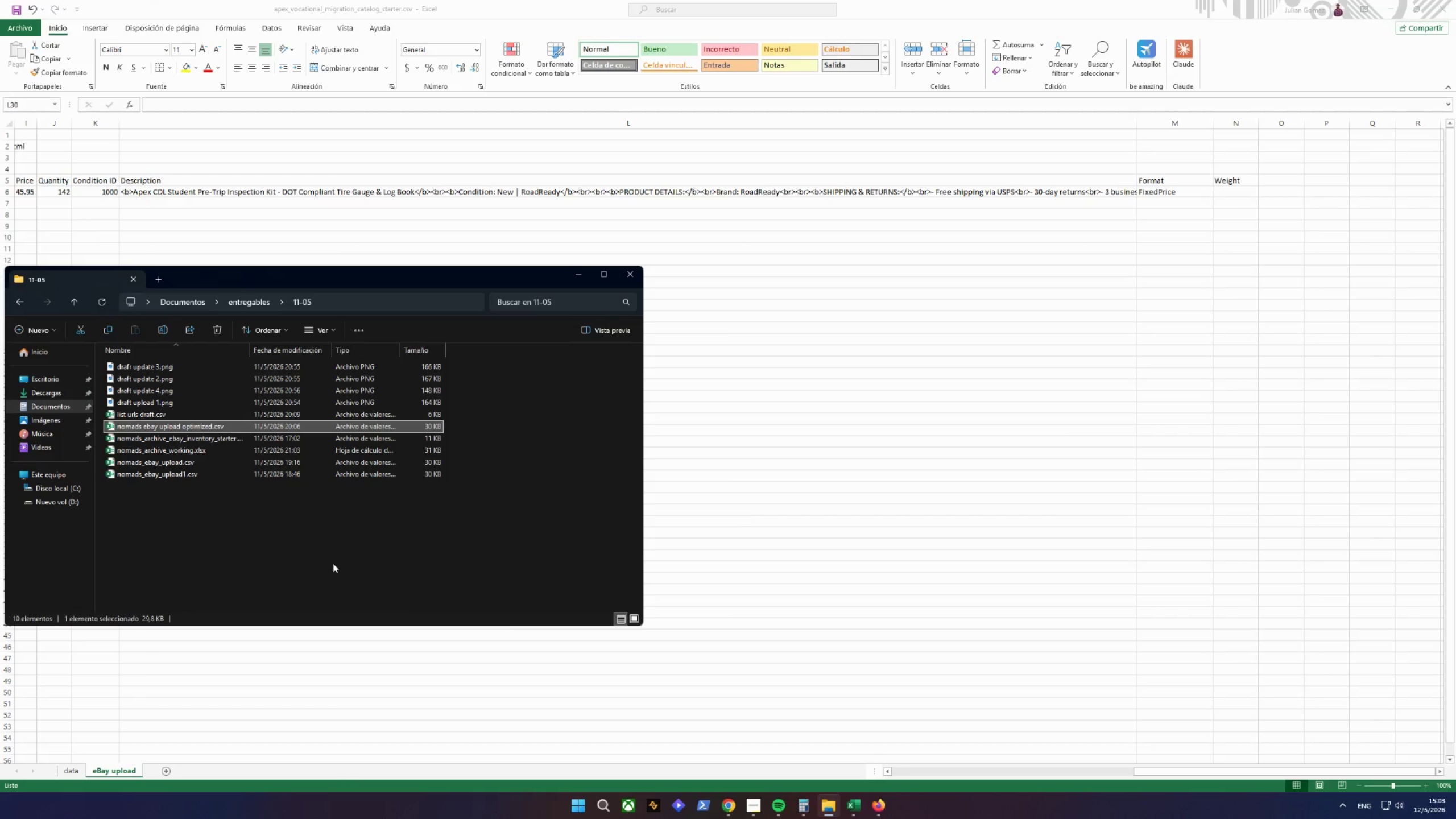 
double_click([191, 425])
 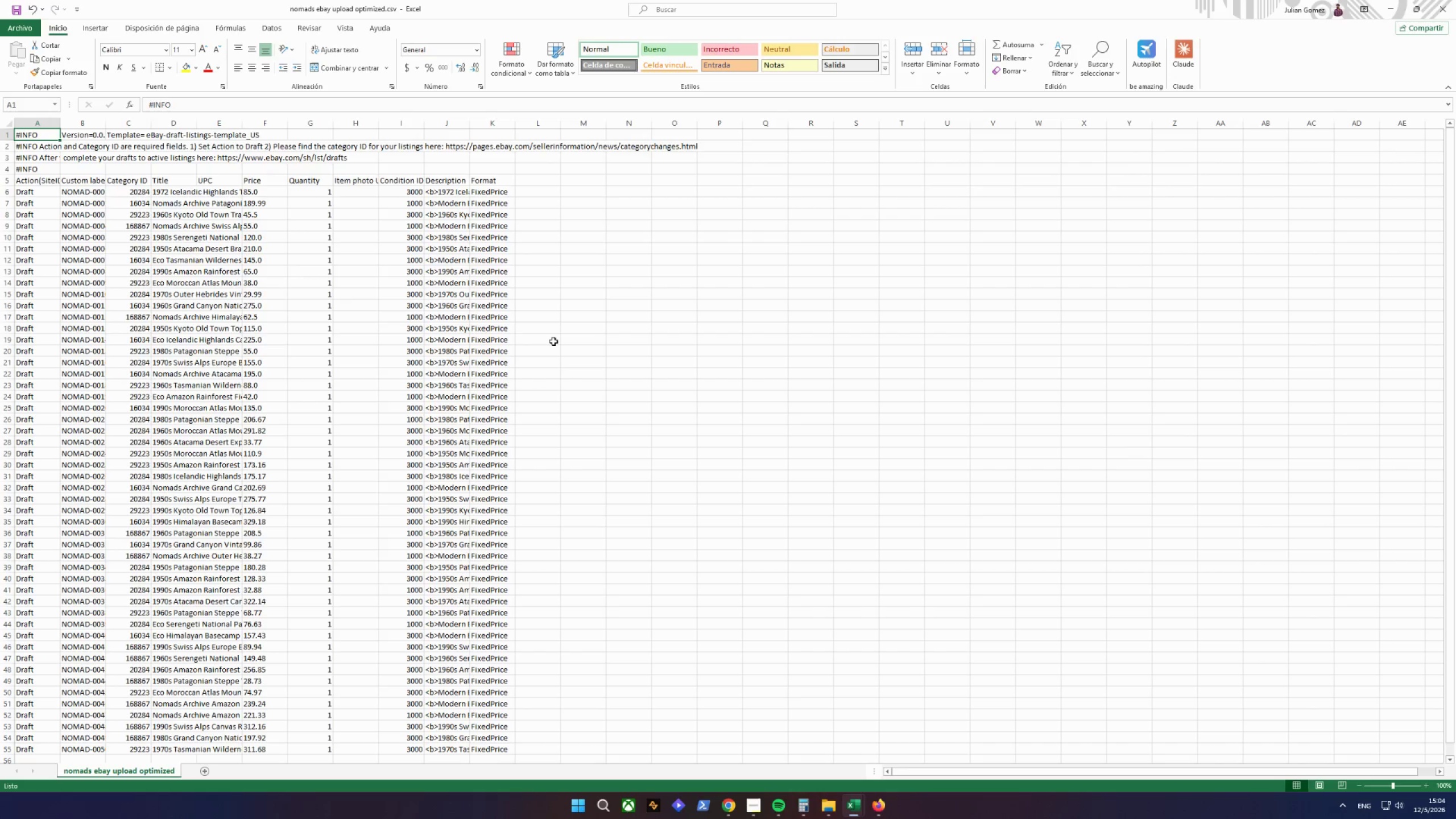 
left_click([400, 252])
 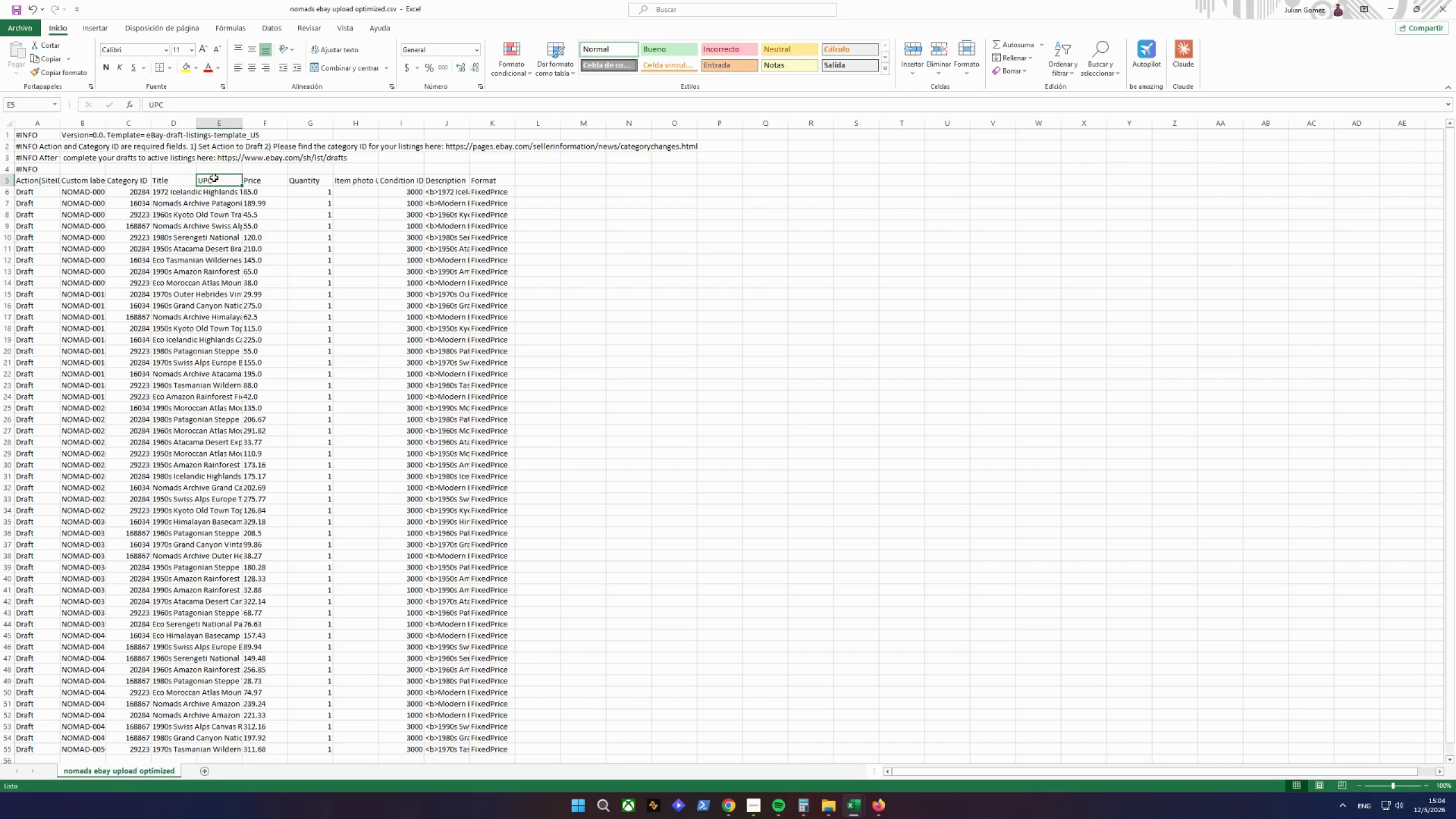 
double_click([170, 177])
 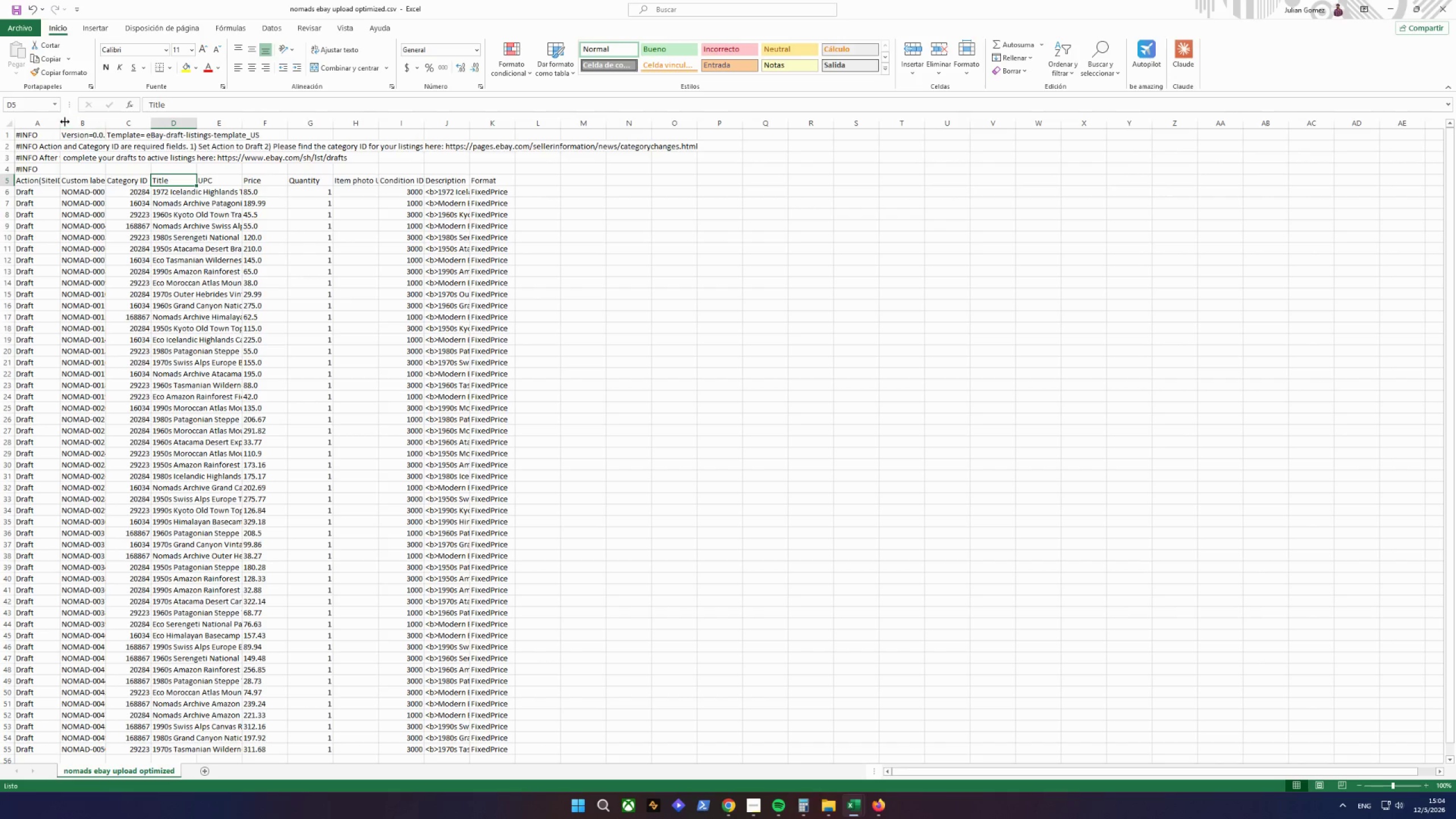 
double_click([62, 122])
 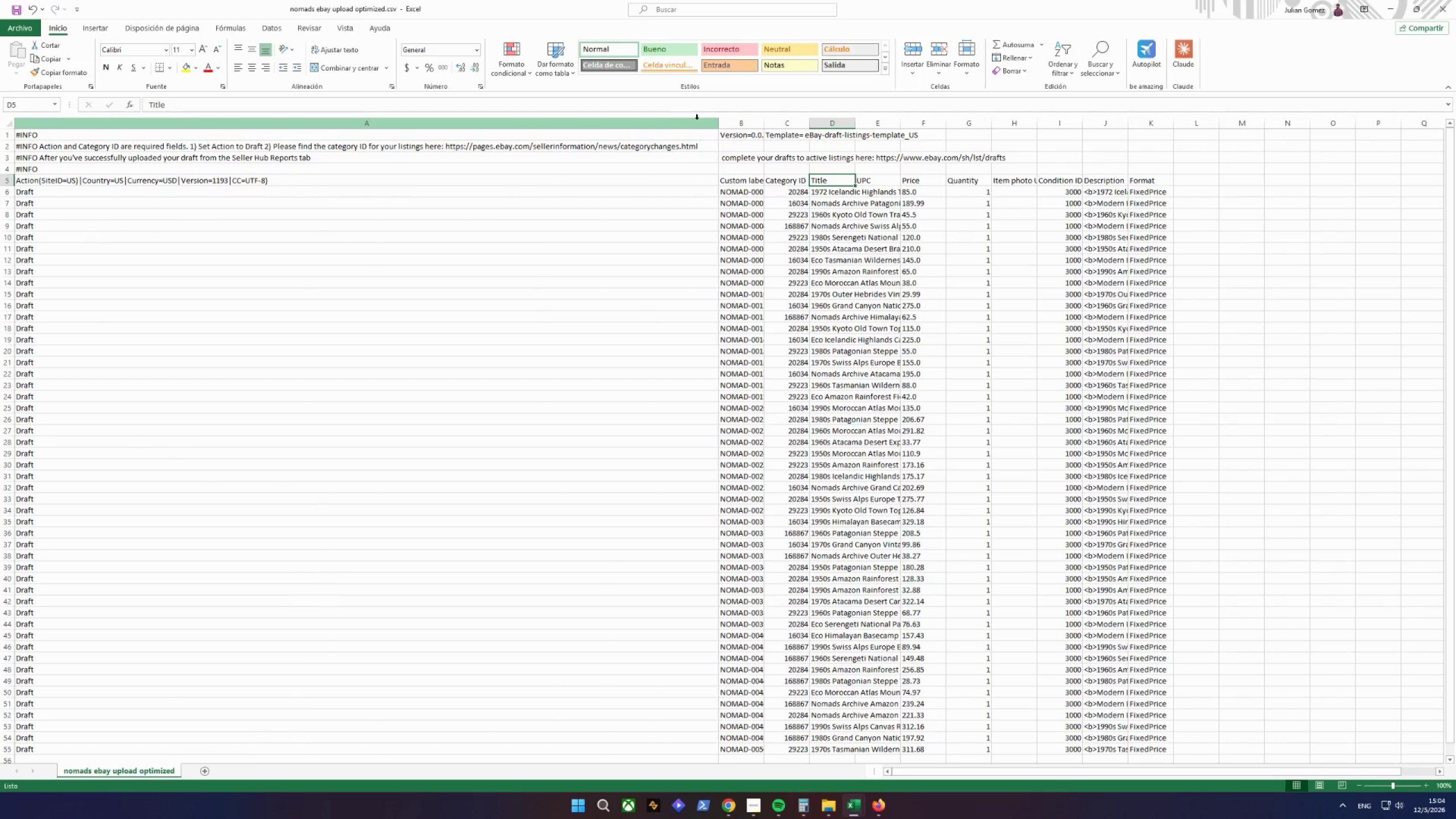 
left_click_drag(start_coordinate=[719, 123], to_coordinate=[60, 146])
 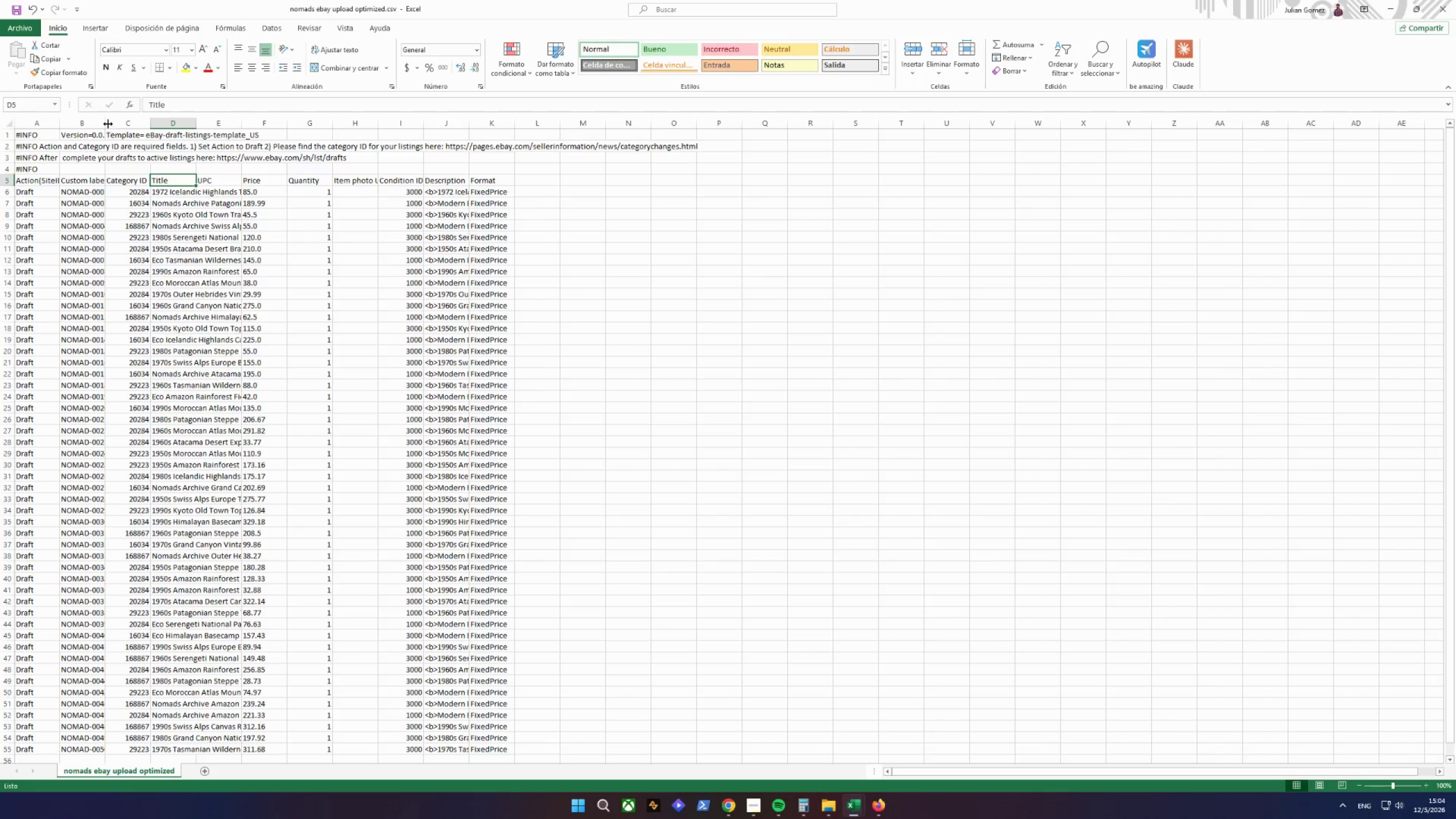 
double_click([106, 121])
 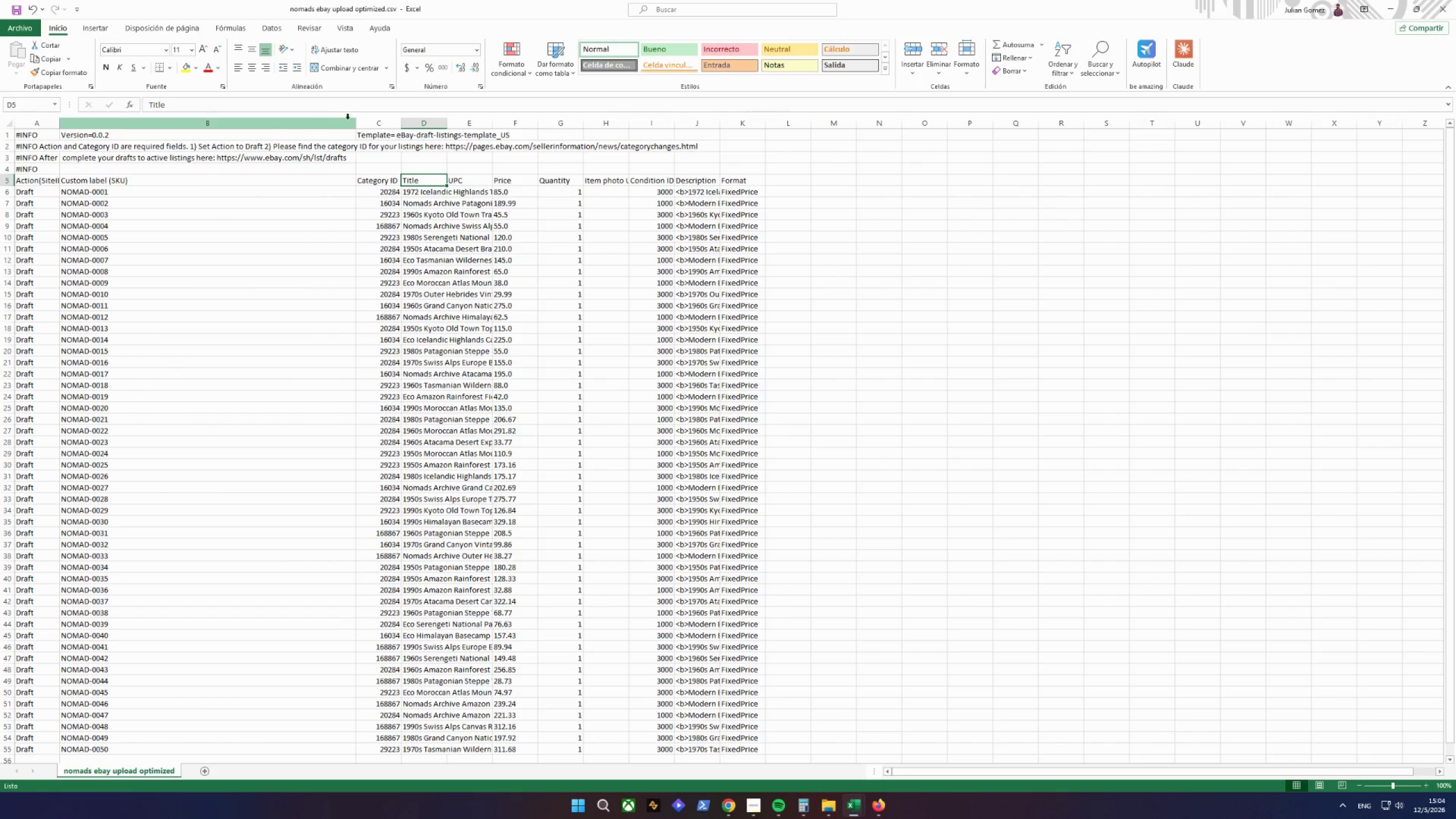 
left_click_drag(start_coordinate=[355, 121], to_coordinate=[140, 150])
 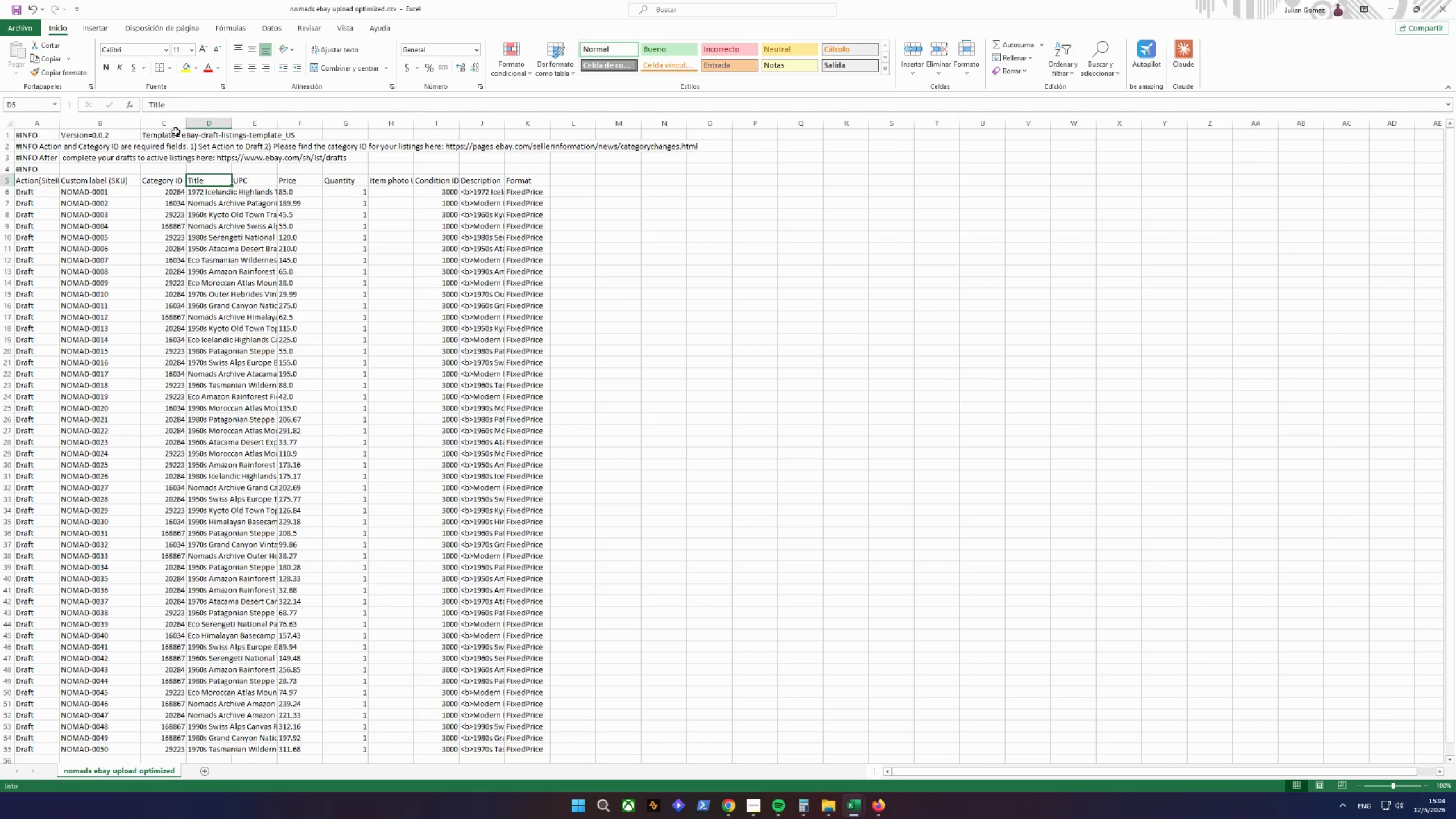 
left_click([183, 125])
 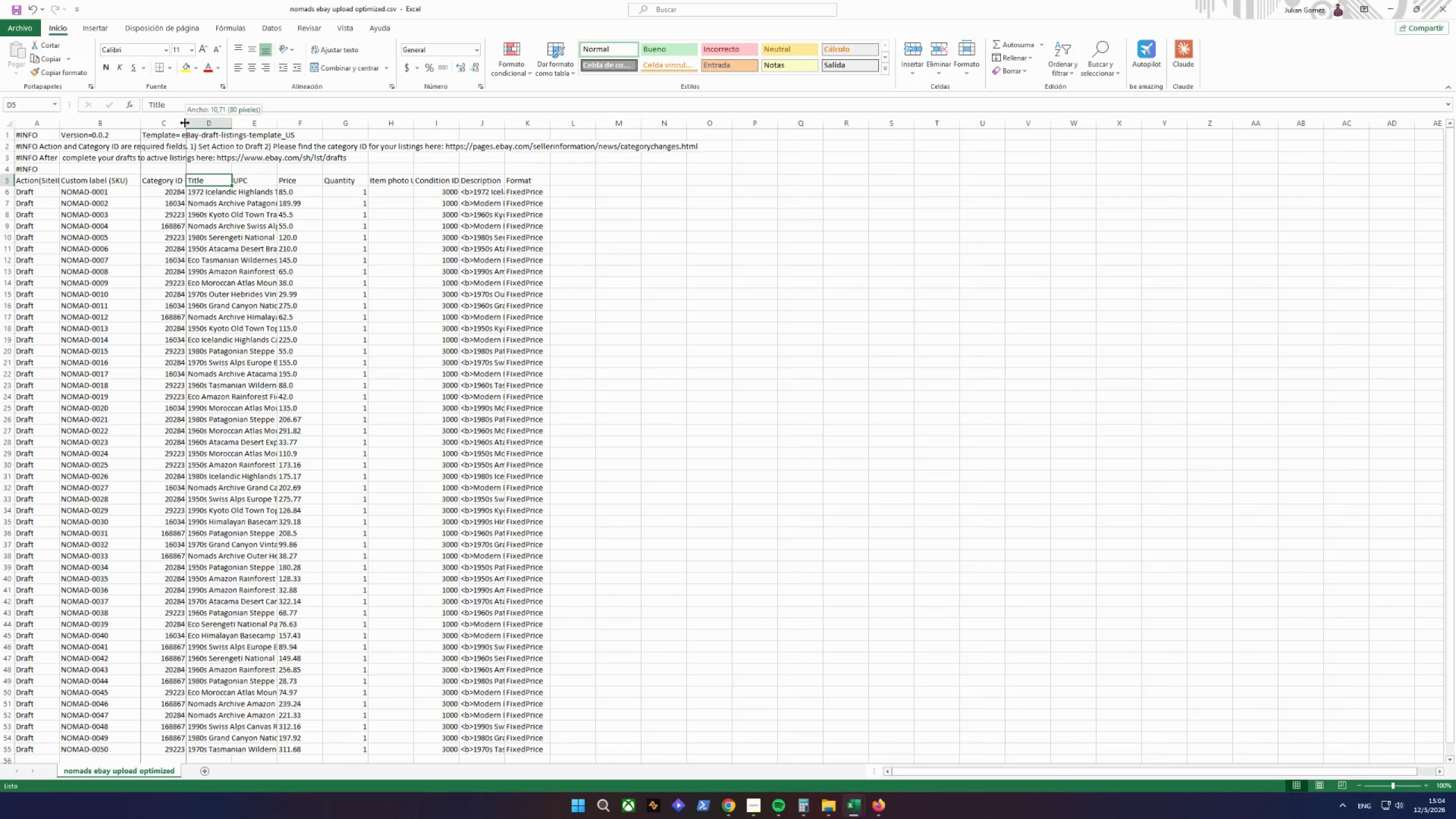 
triple_click([185, 123])
 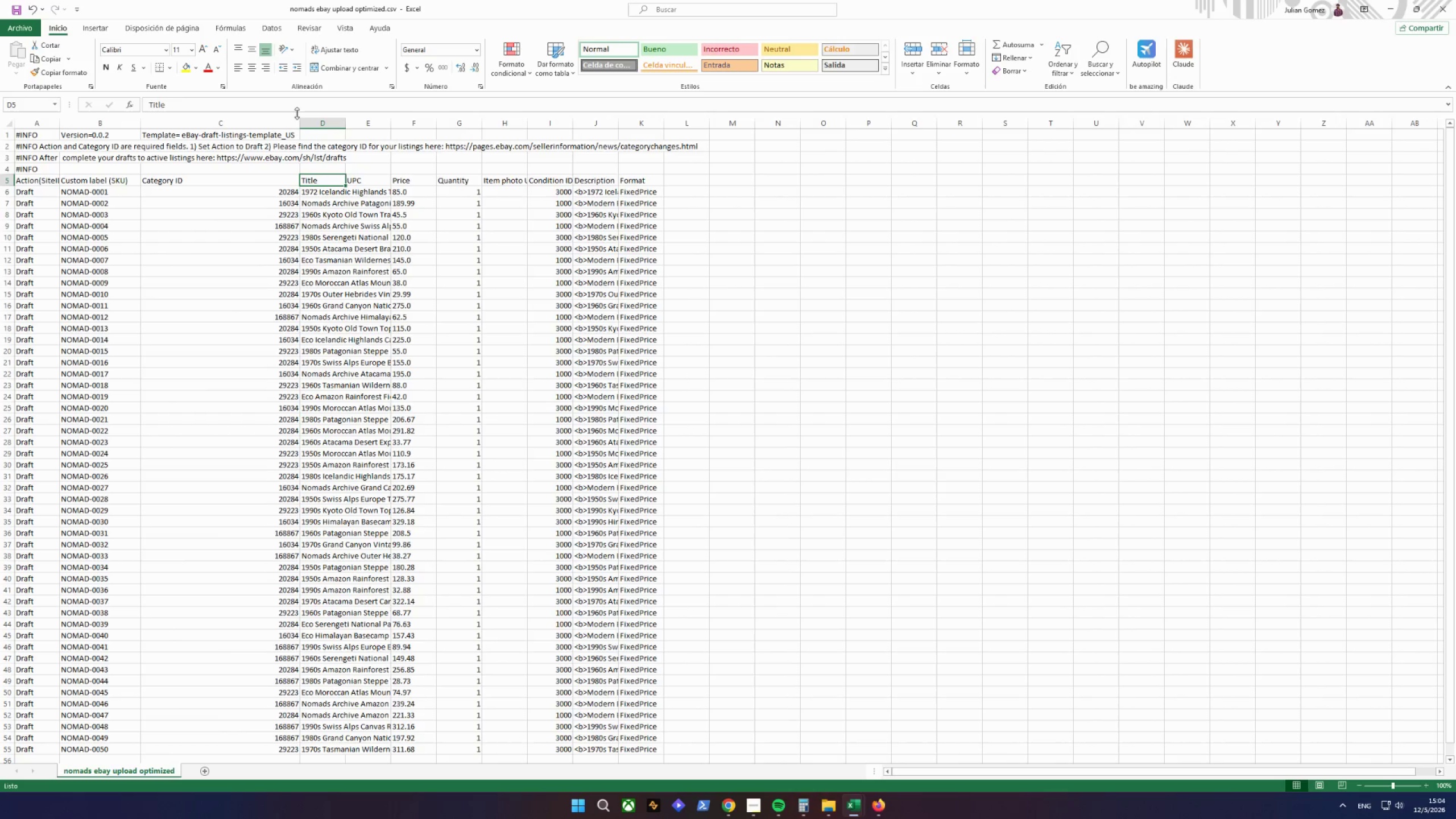 
left_click_drag(start_coordinate=[303, 121], to_coordinate=[201, 134])
 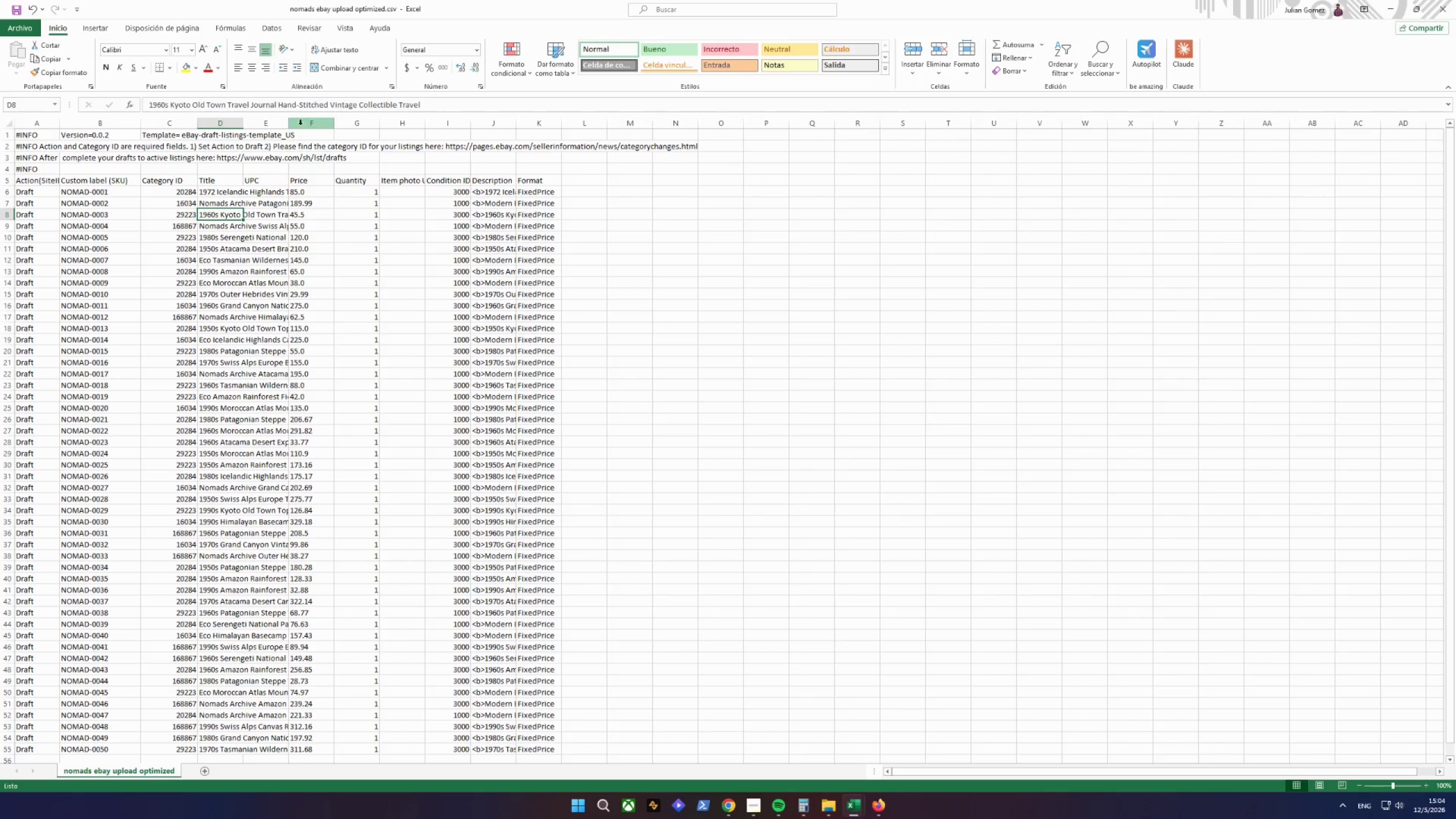 
double_click([289, 123])
 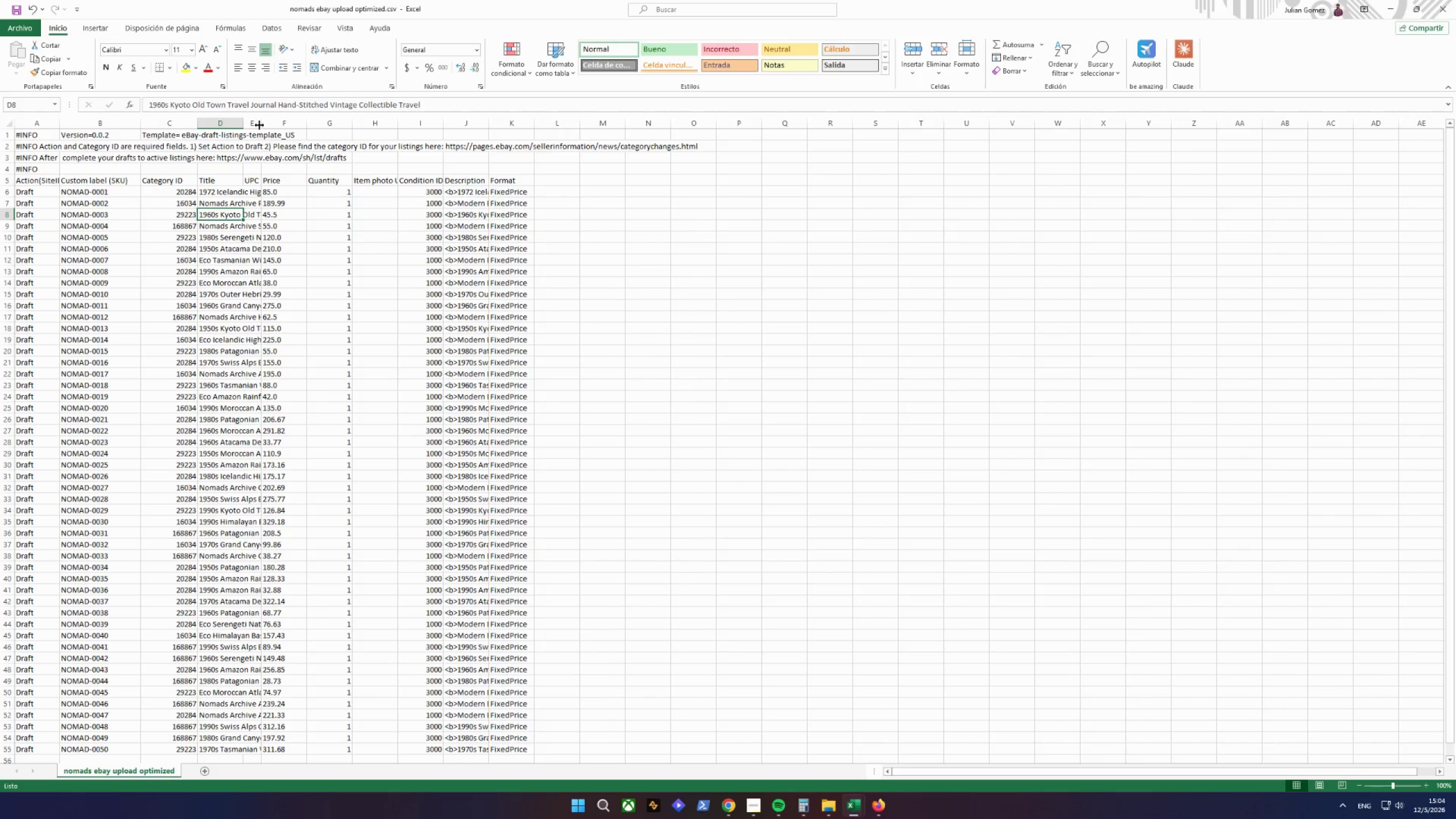 
double_click([260, 122])
 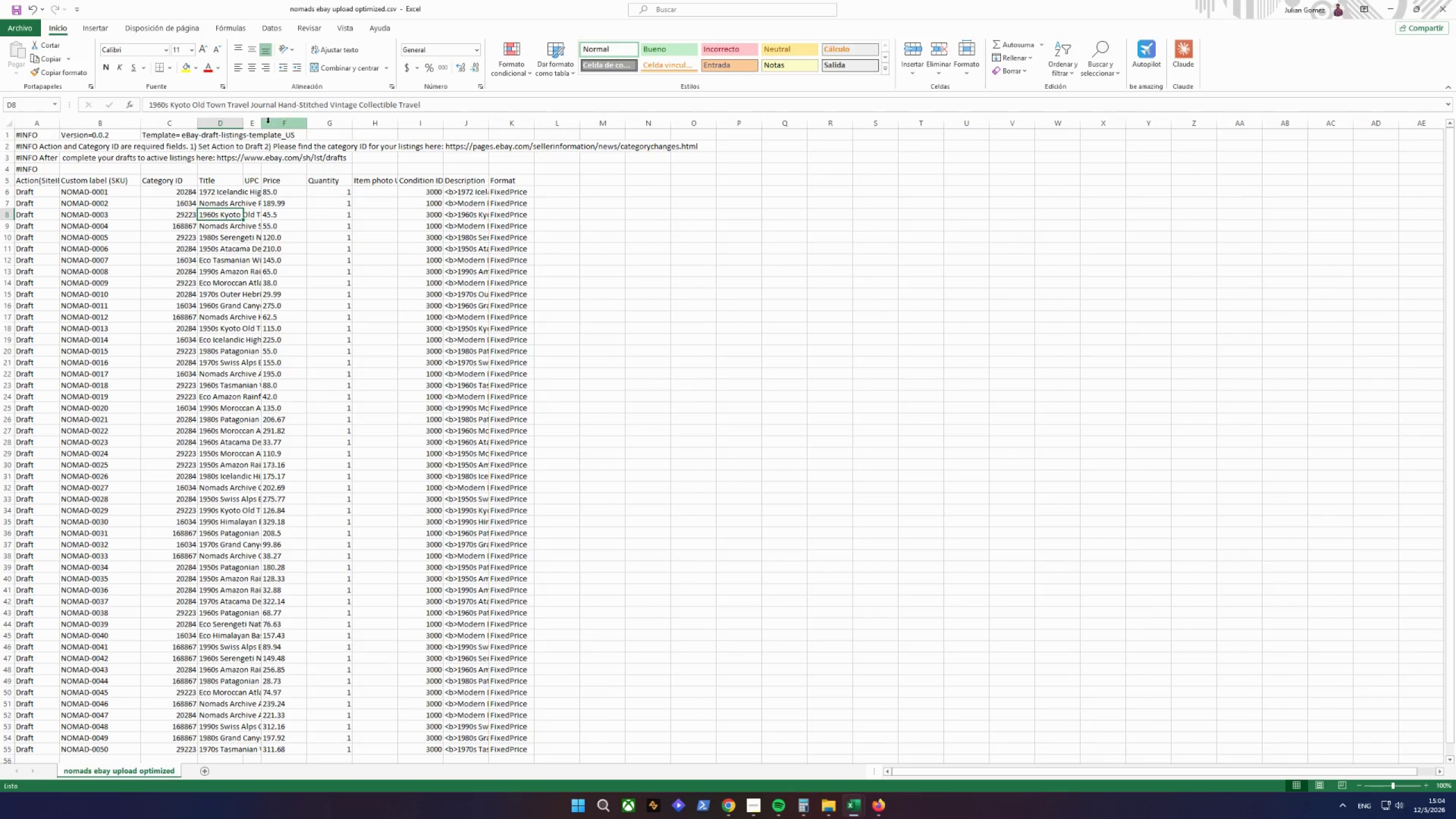 
left_click_drag(start_coordinate=[259, 121], to_coordinate=[385, 127])
 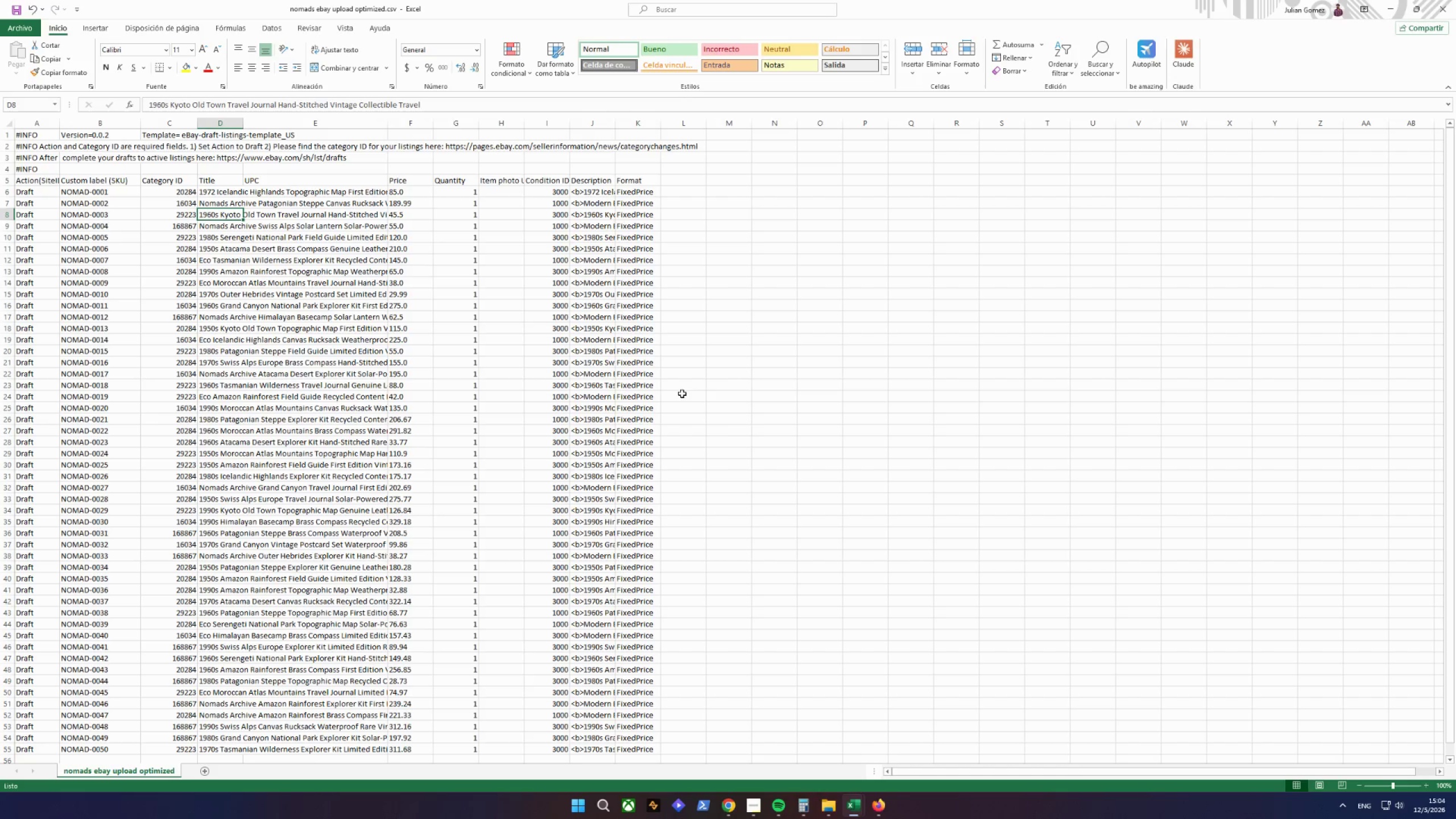 
wait(6.23)
 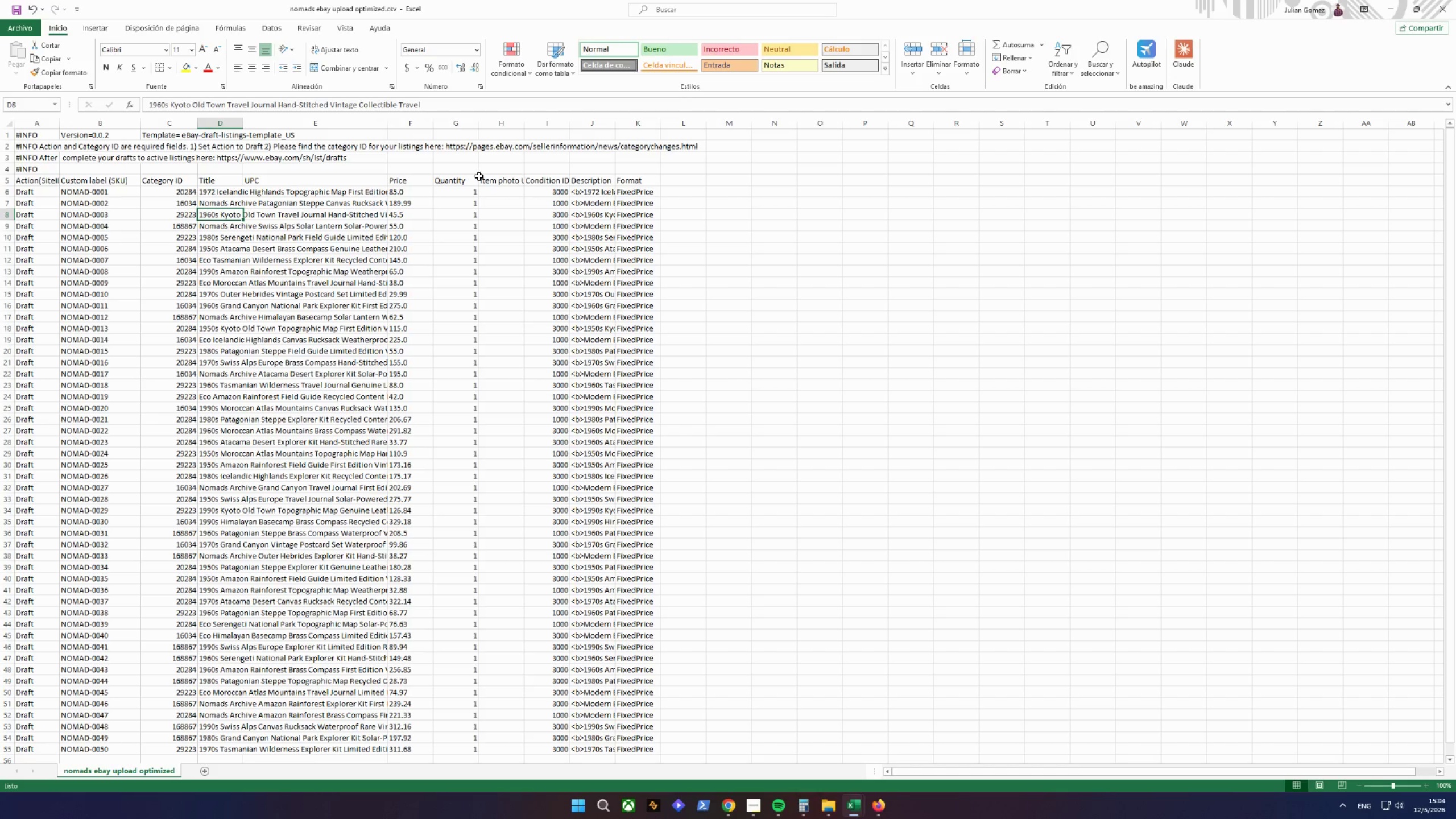 
left_click([855, 805])
 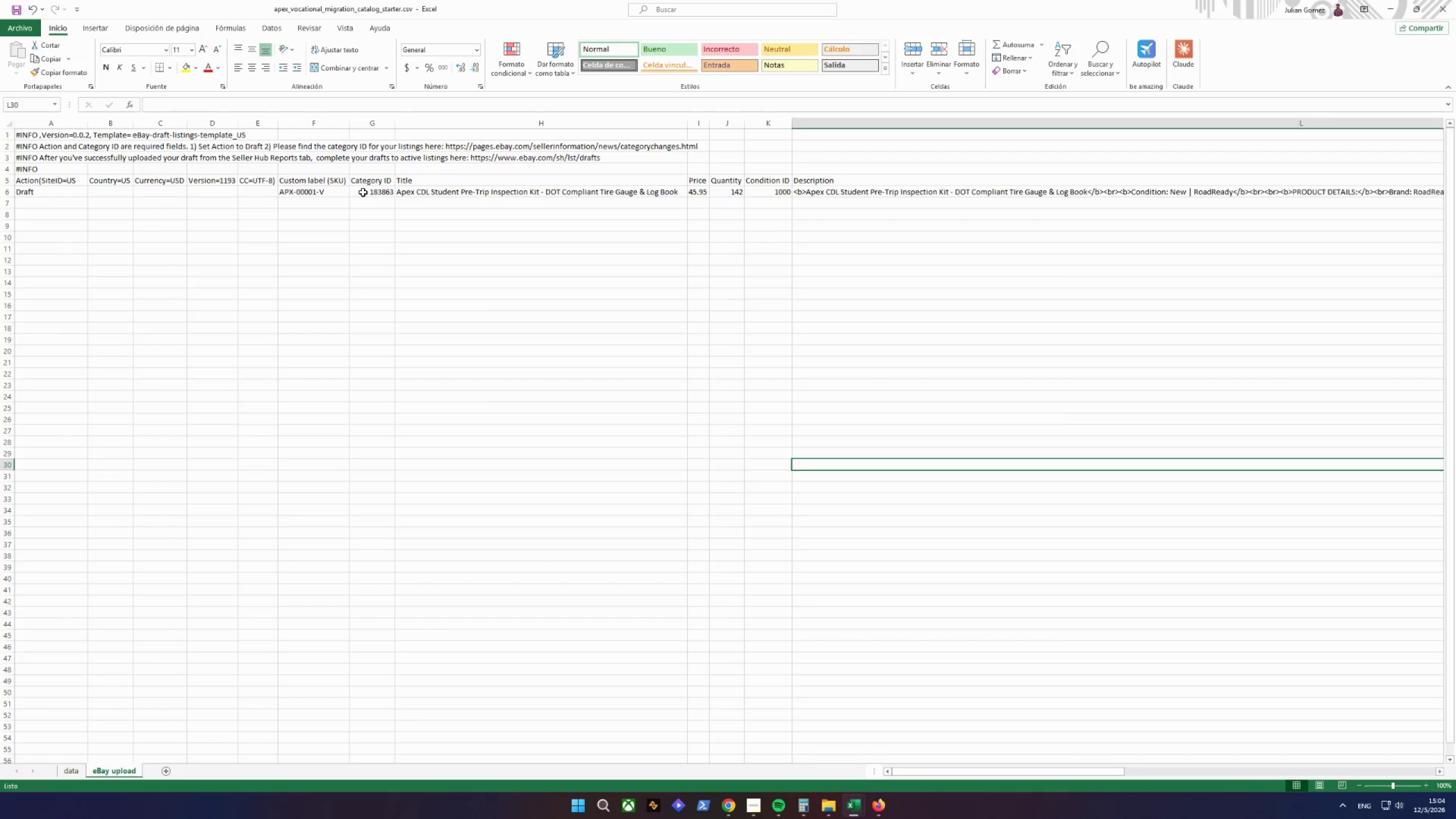 
wait(7.09)
 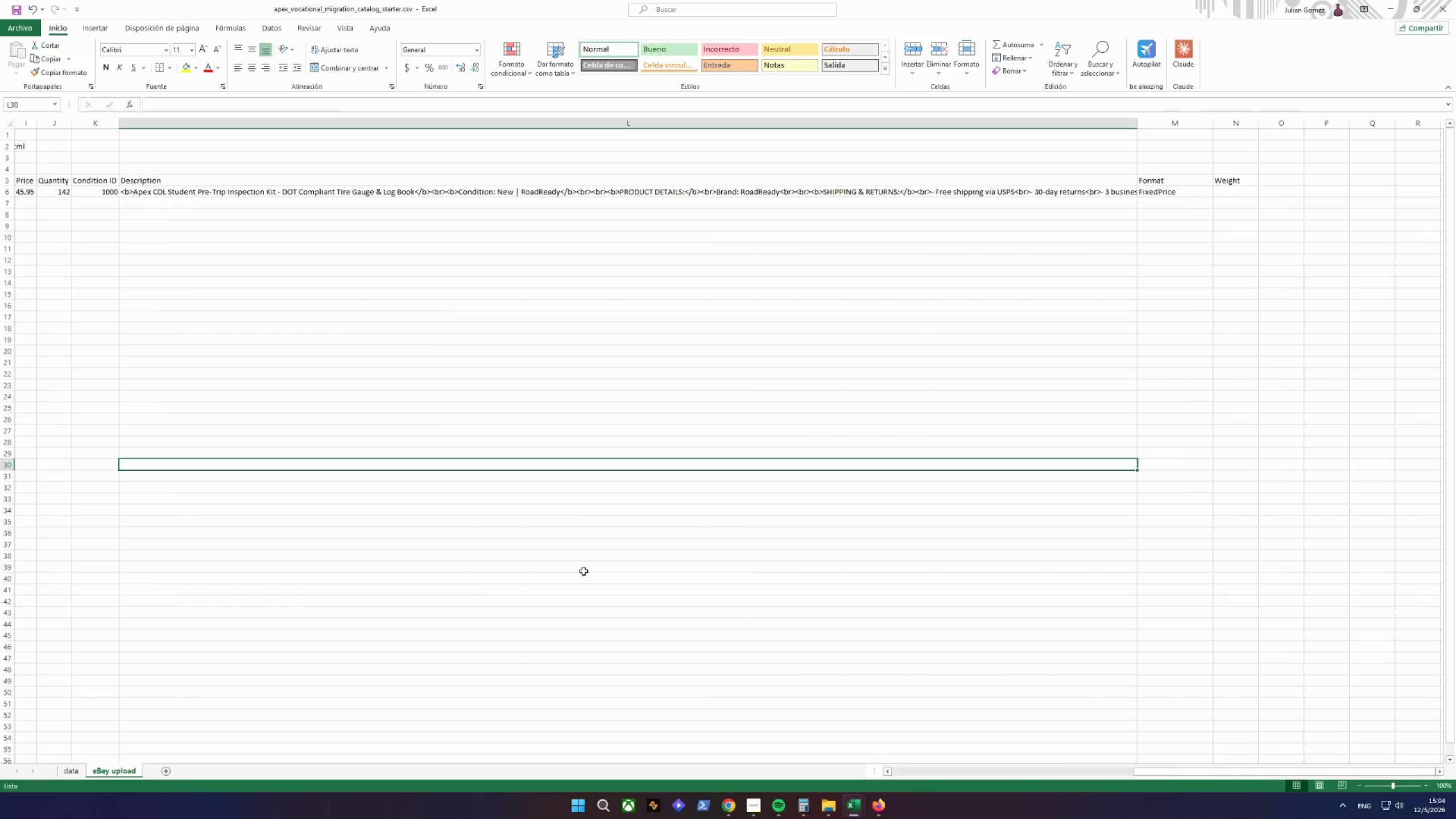 
left_click([539, 193])
 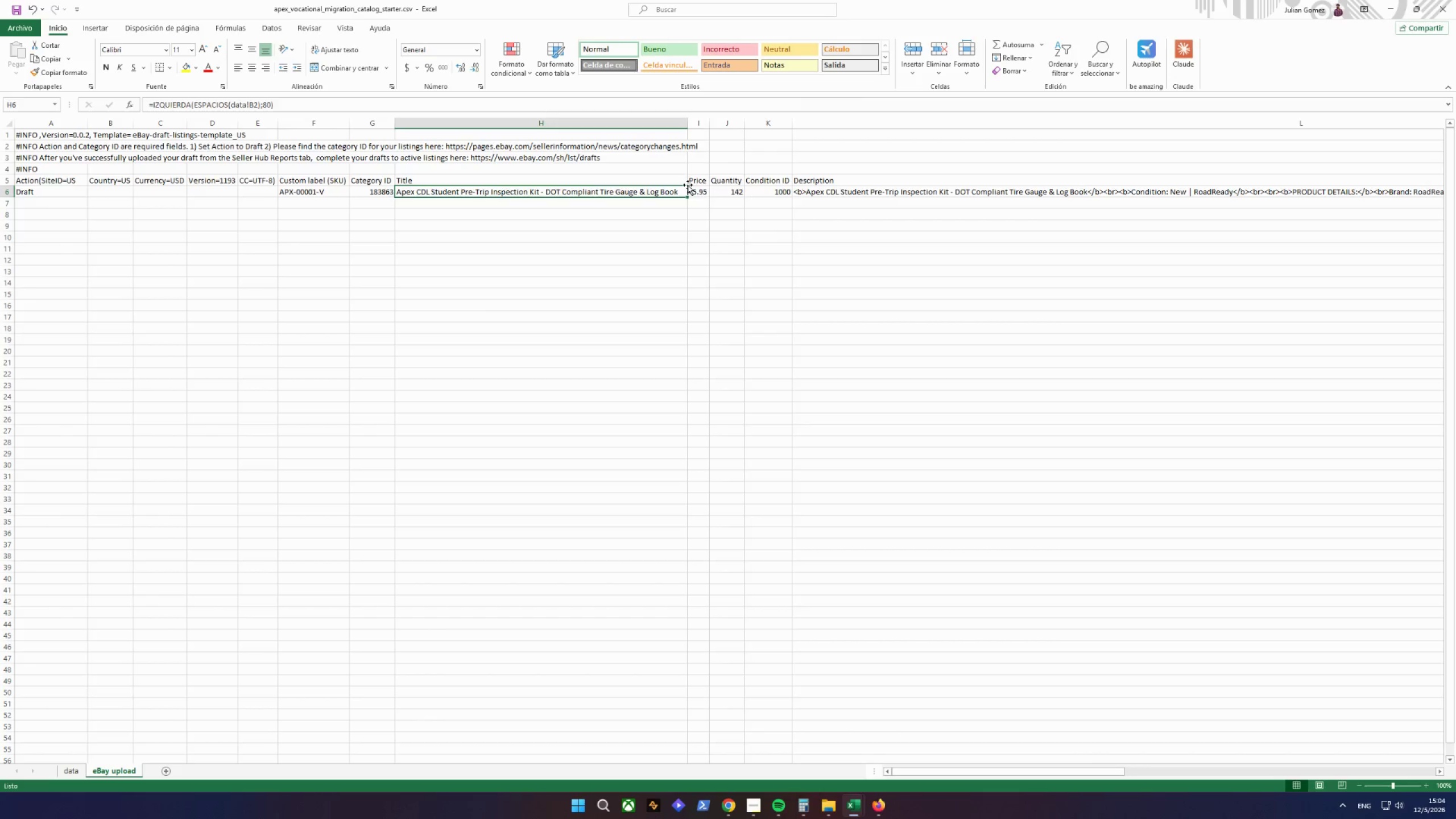 
left_click([691, 187])
 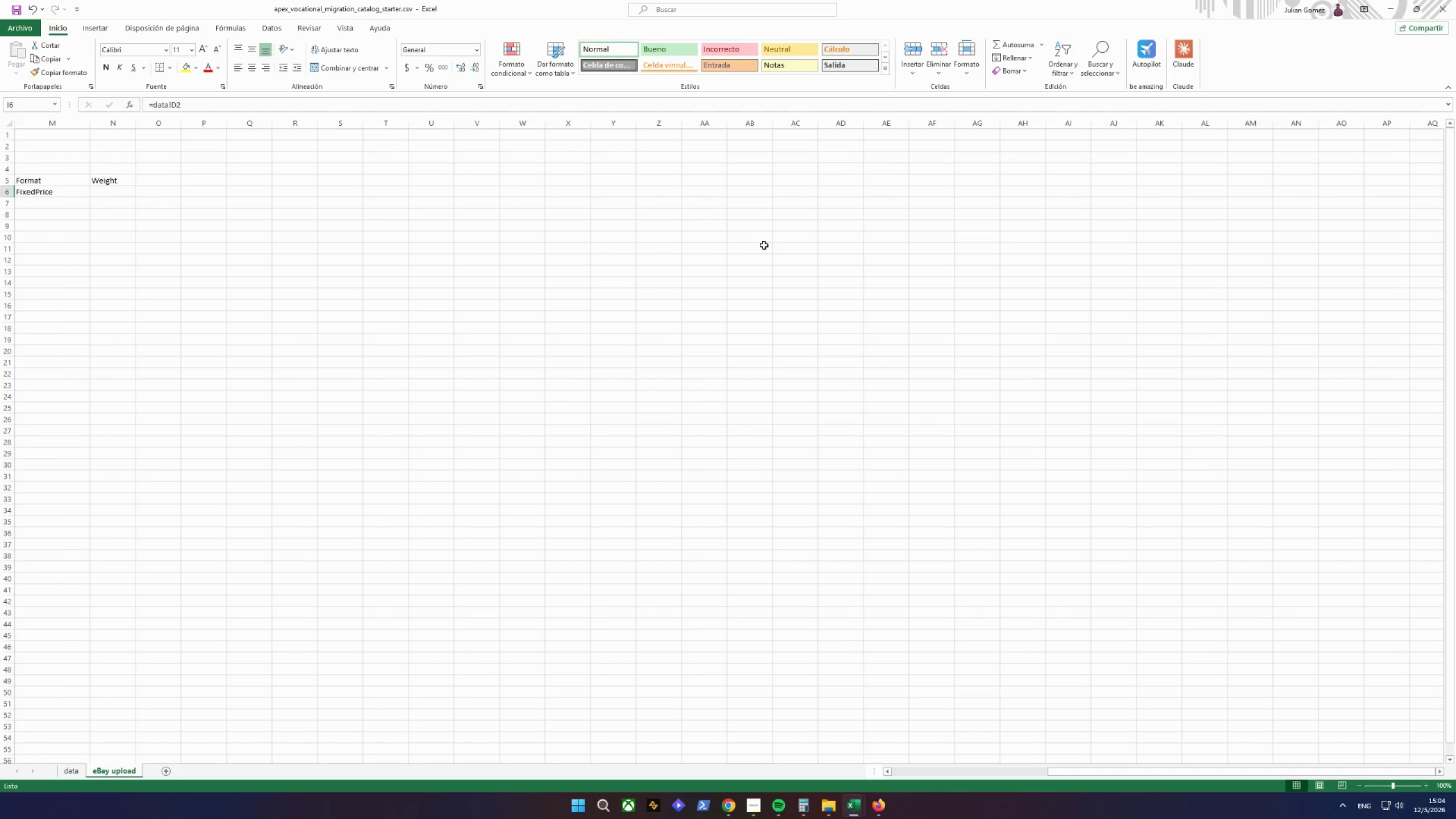 
wait(7.36)
 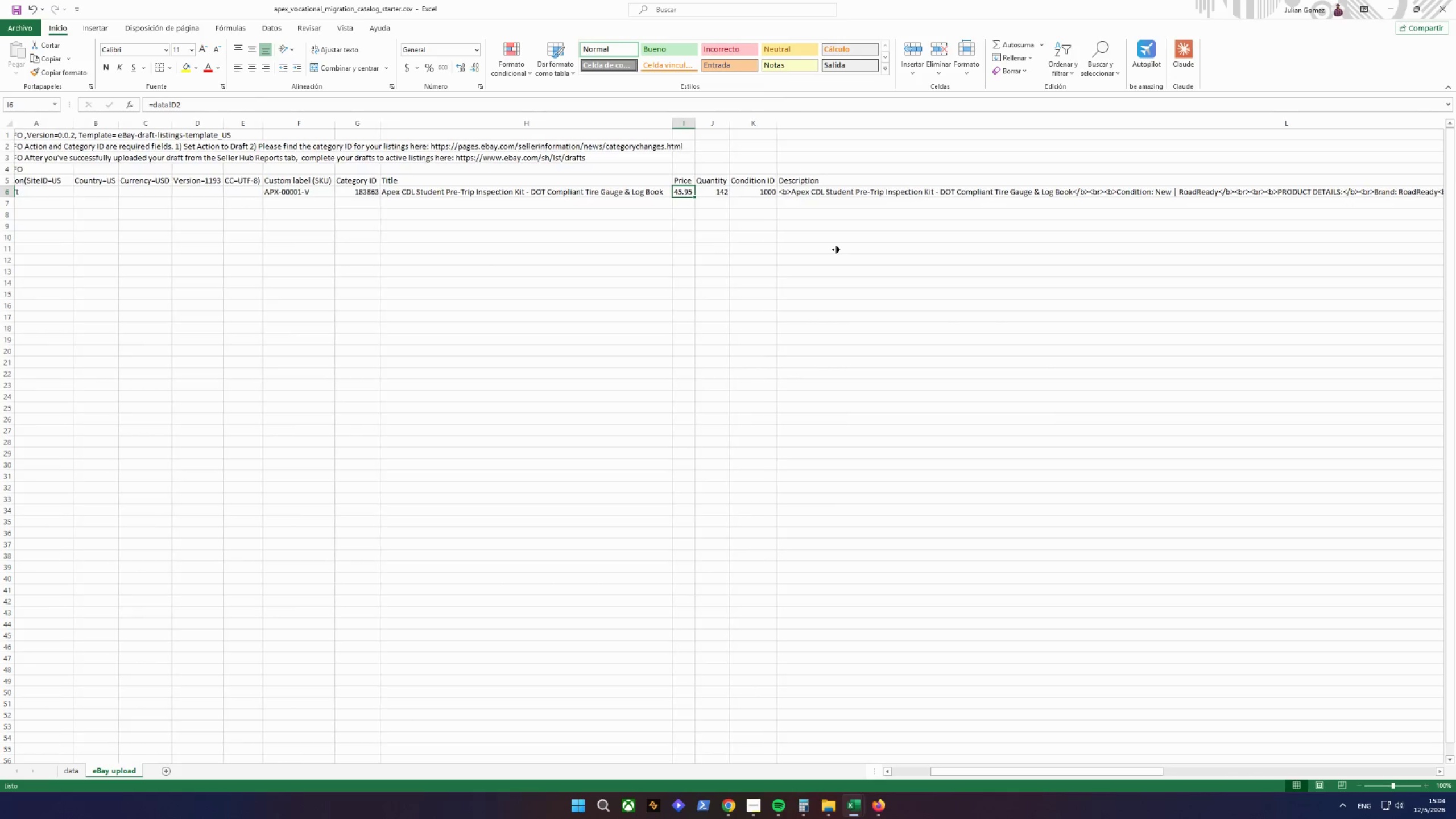 
left_click([1185, 176])
 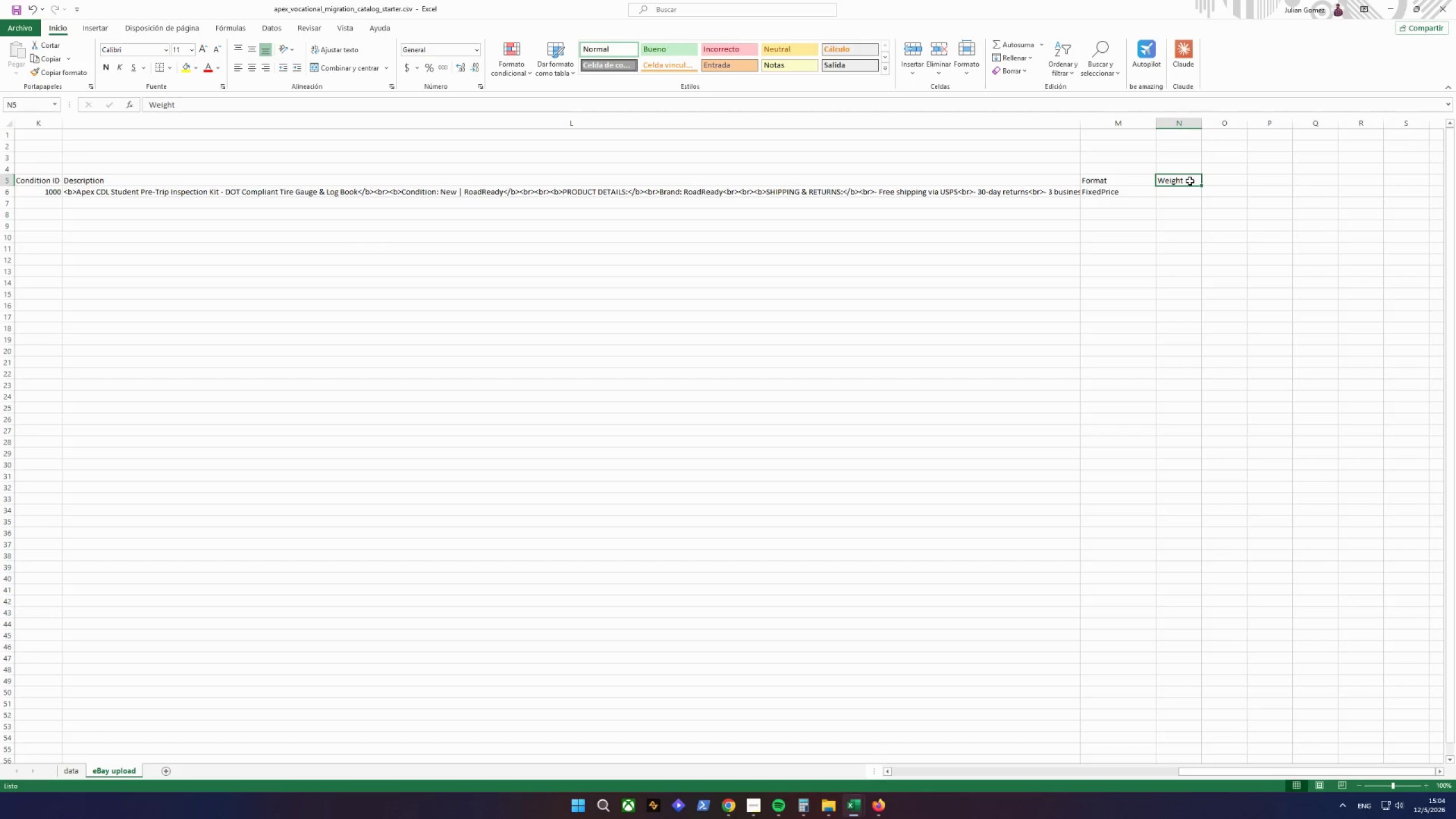 
key(Delete)
 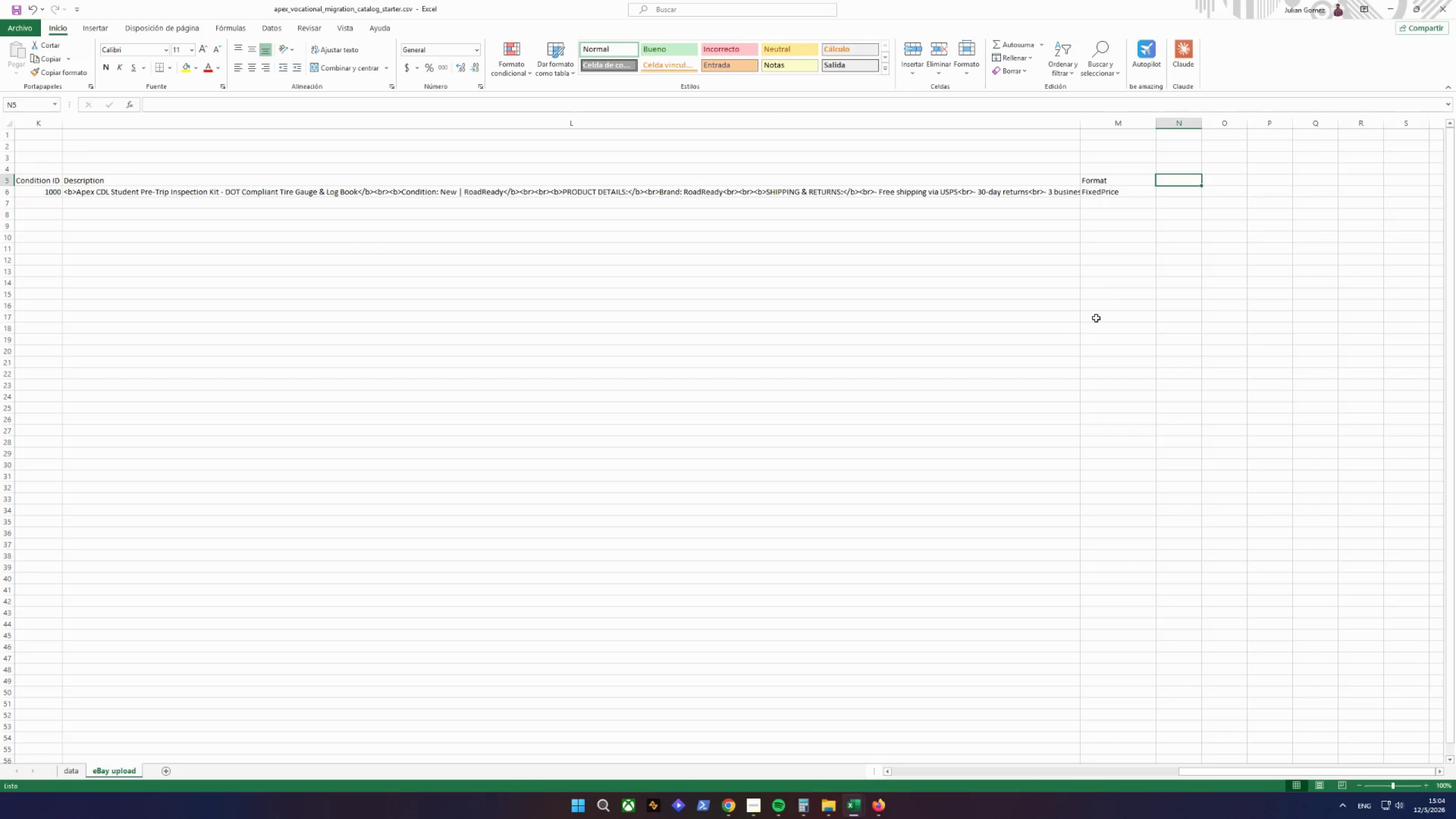 
left_click([1097, 322])
 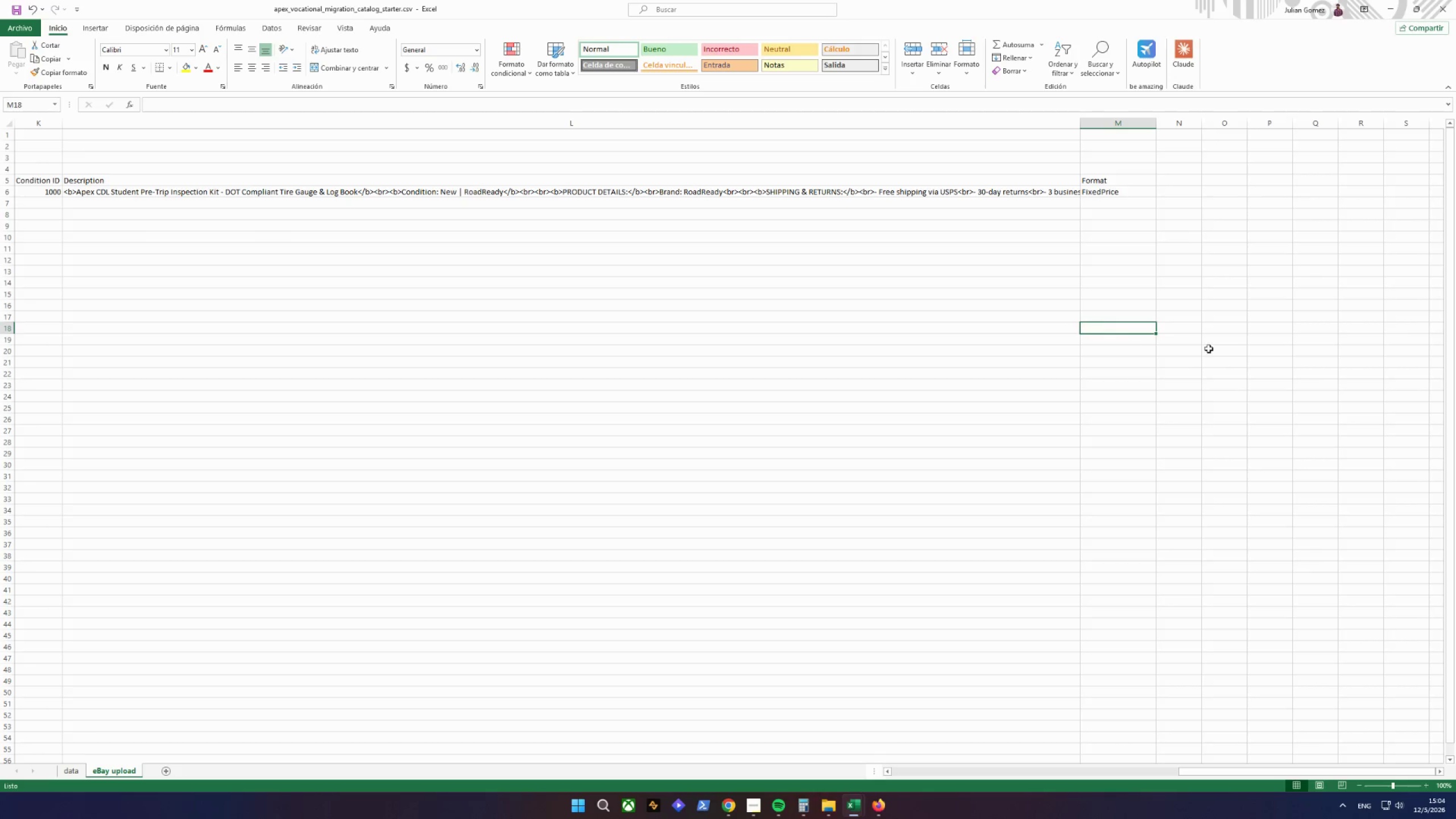 
scroll: coordinate [1242, 345], scroll_direction: up, amount: 1.0
 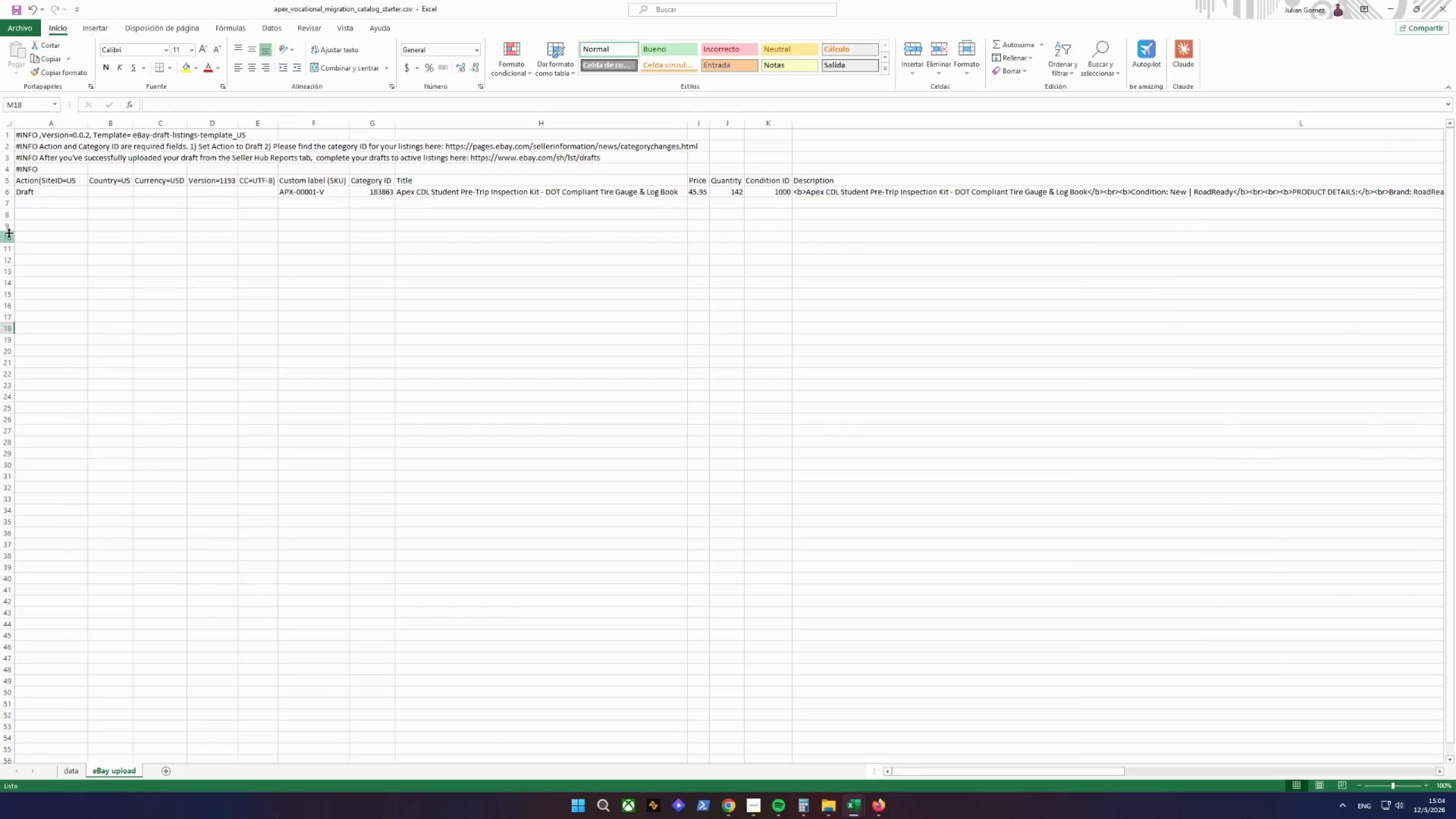 
left_click([63, 192])
 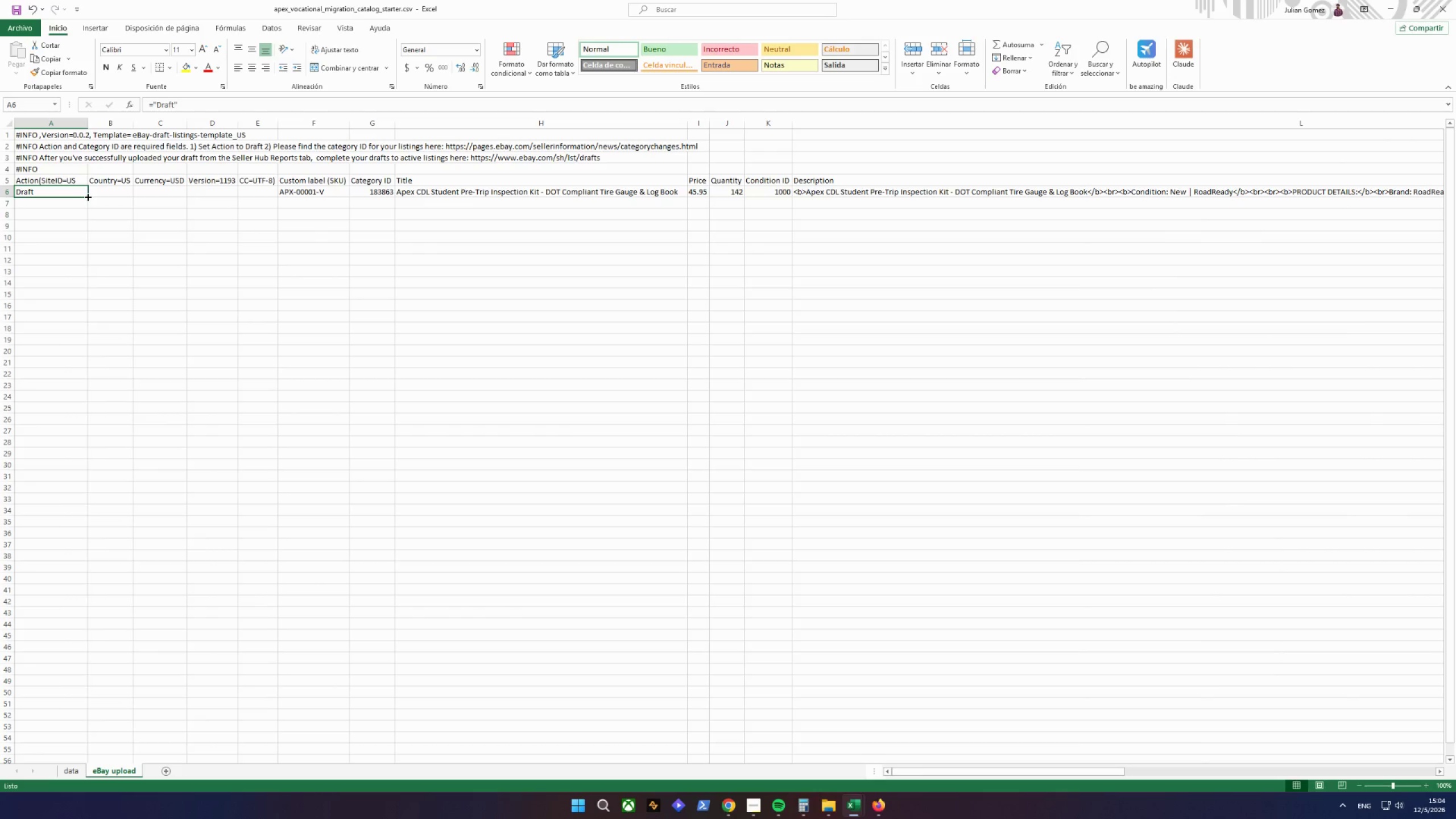 
left_click_drag(start_coordinate=[87, 196], to_coordinate=[69, 712])
 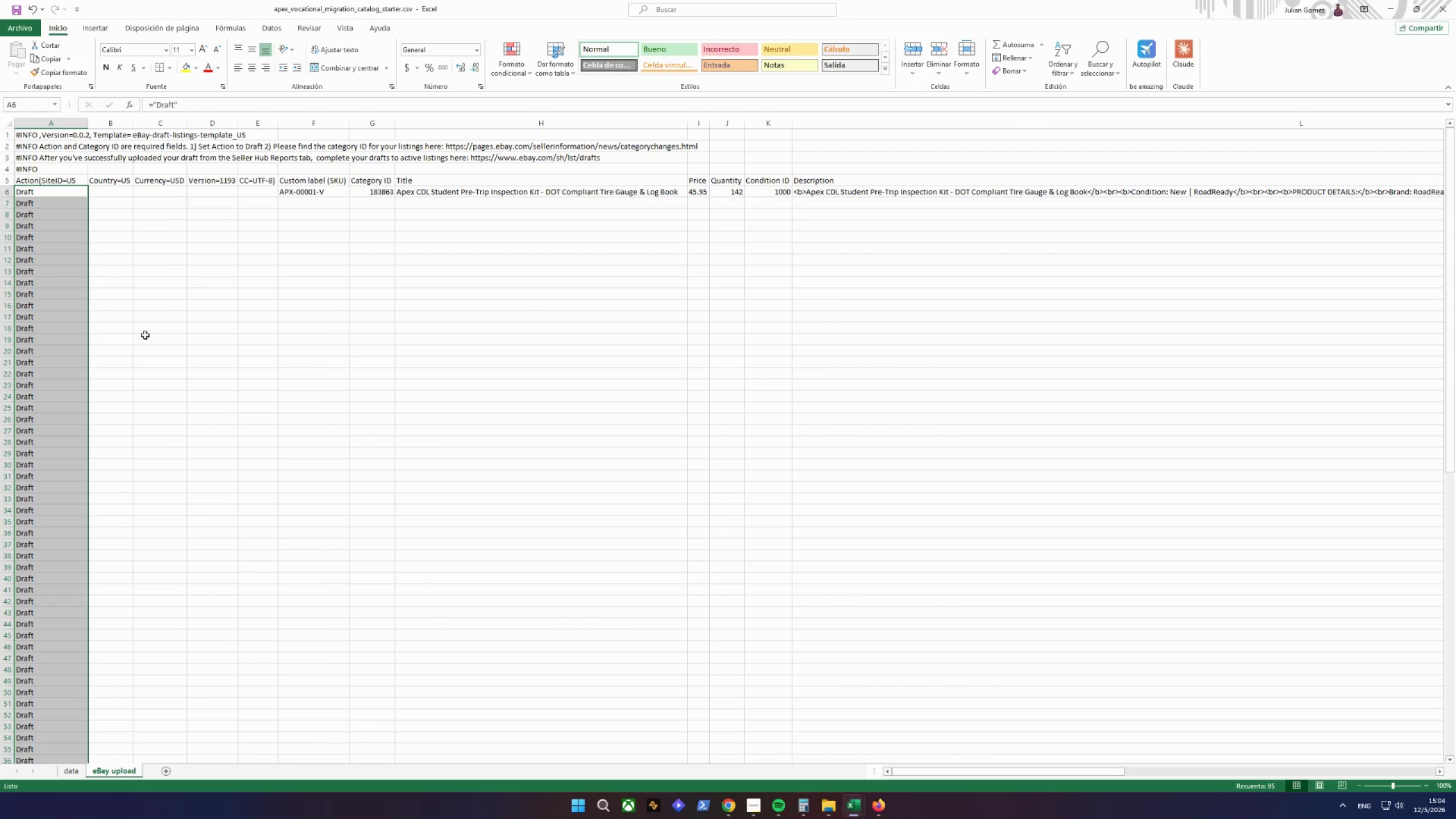 
left_click([112, 184])
 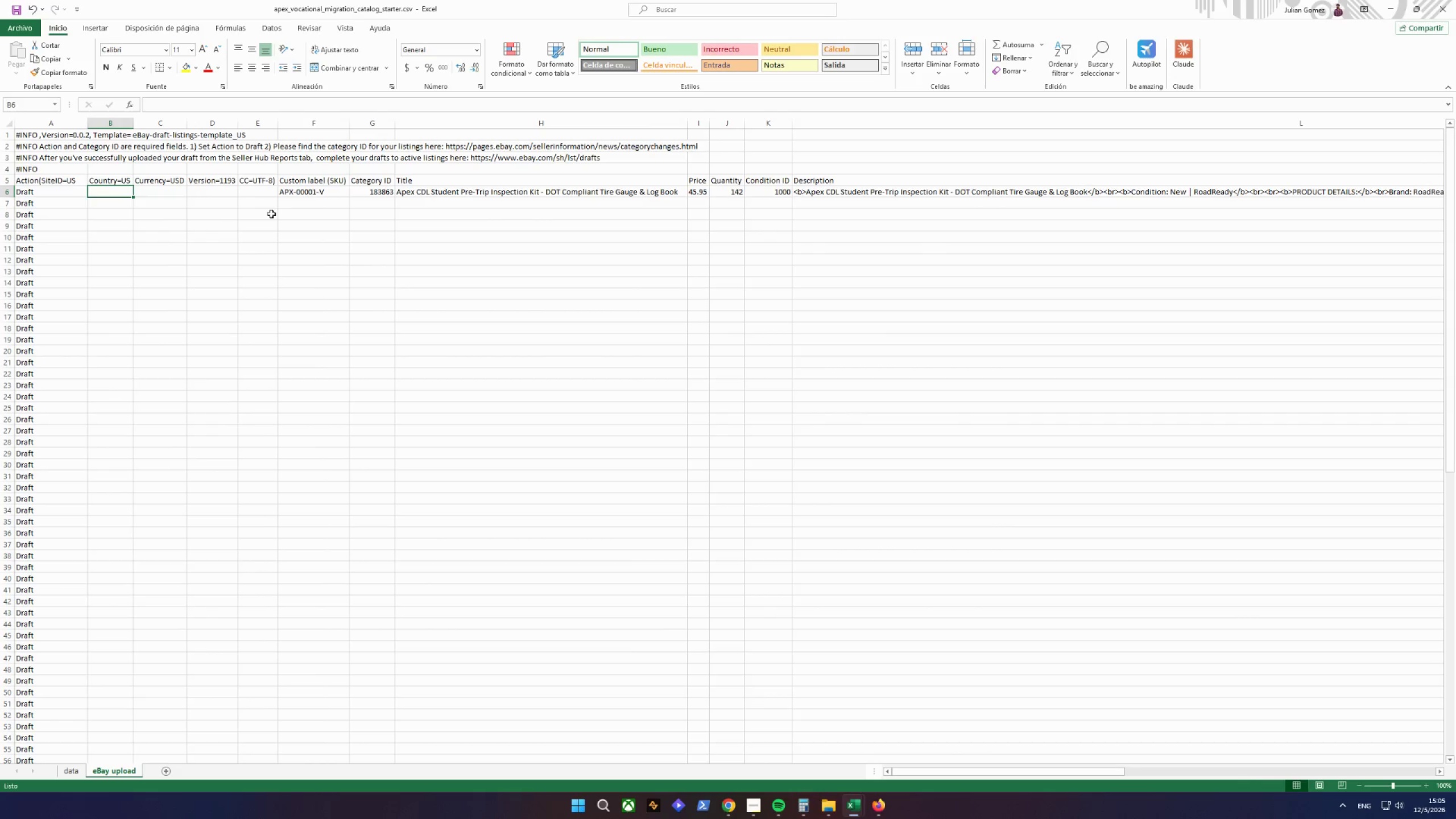 
left_click([328, 197])
 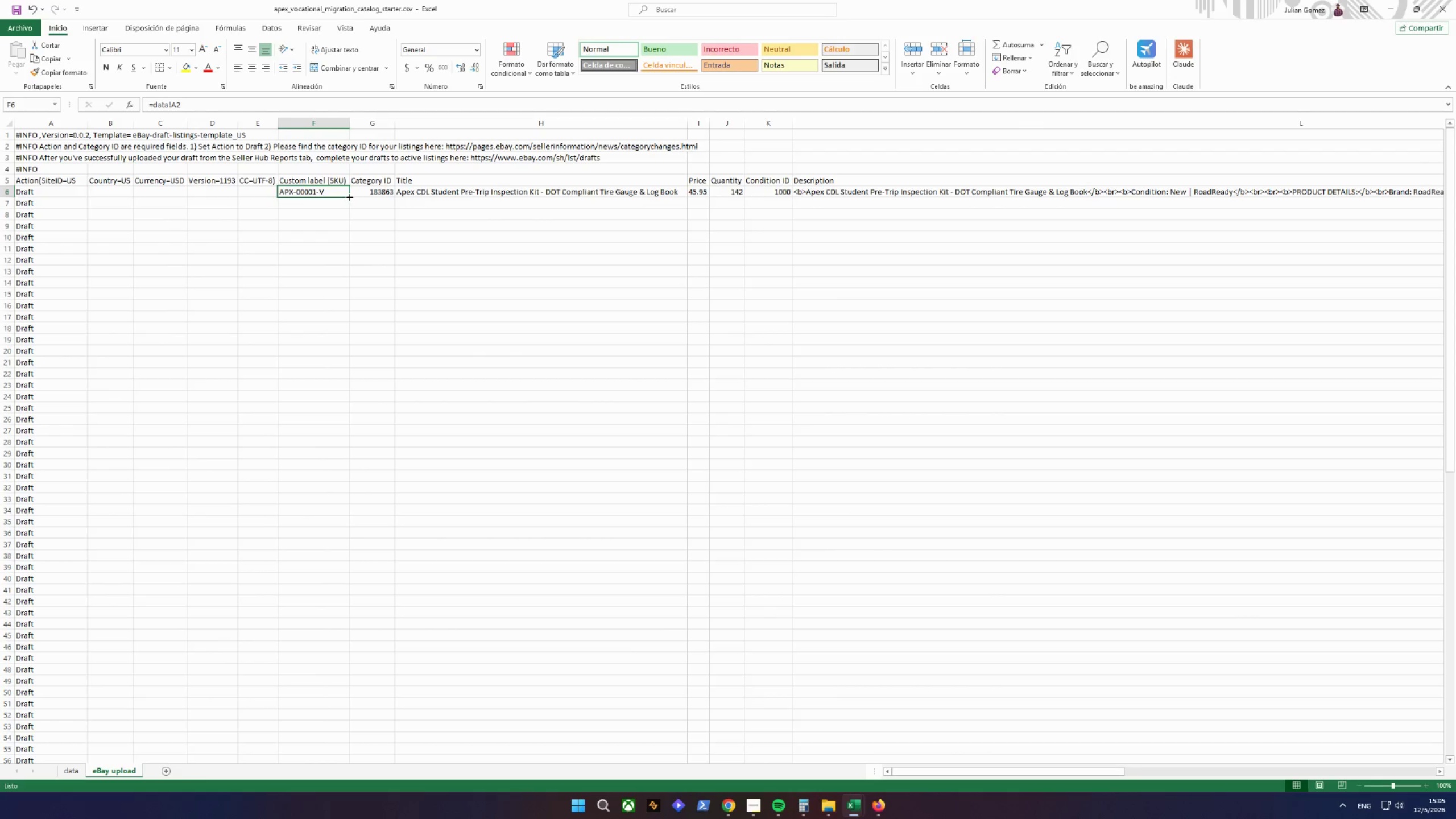 
double_click([349, 196])
 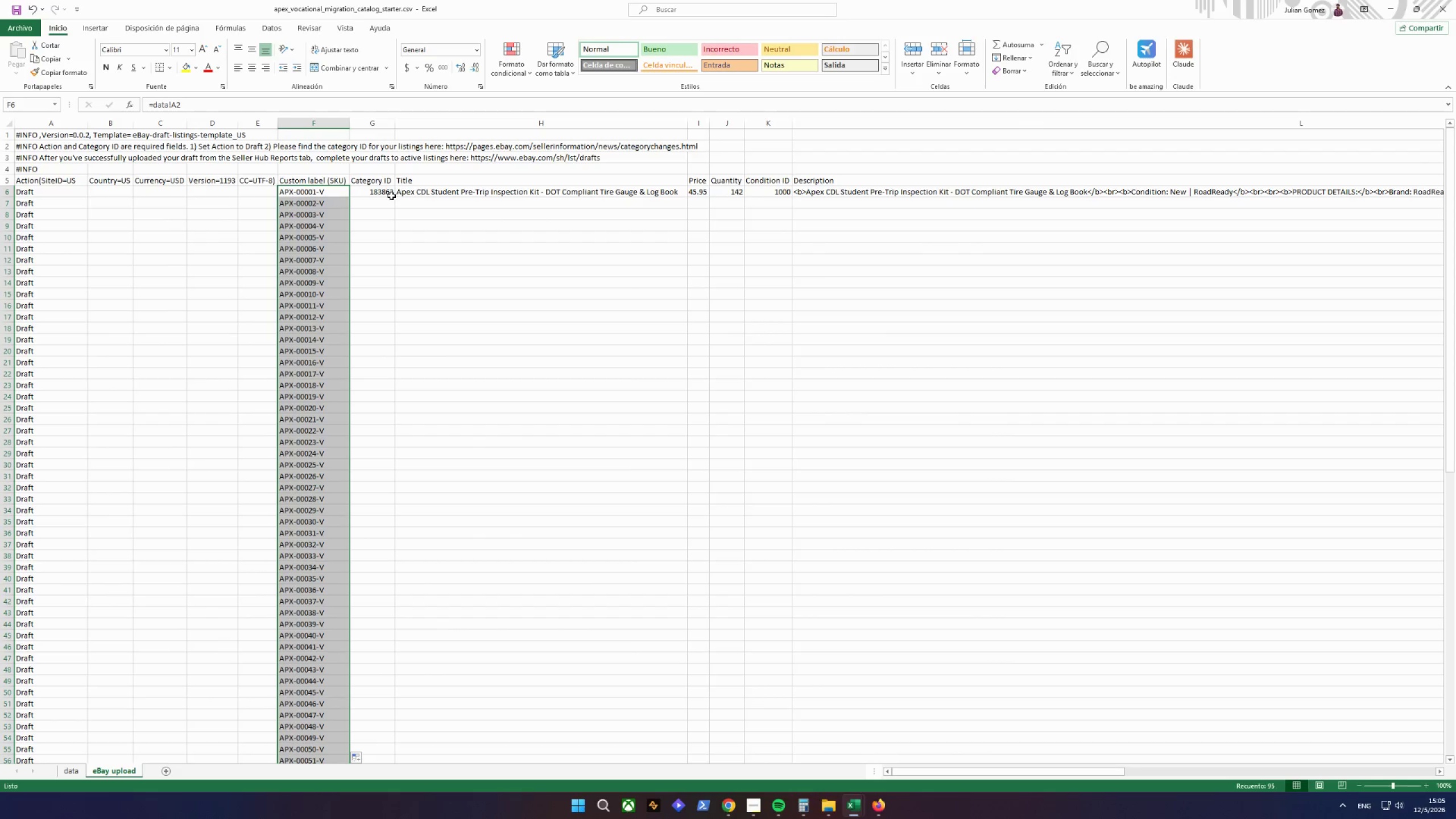 
left_click([393, 193])
 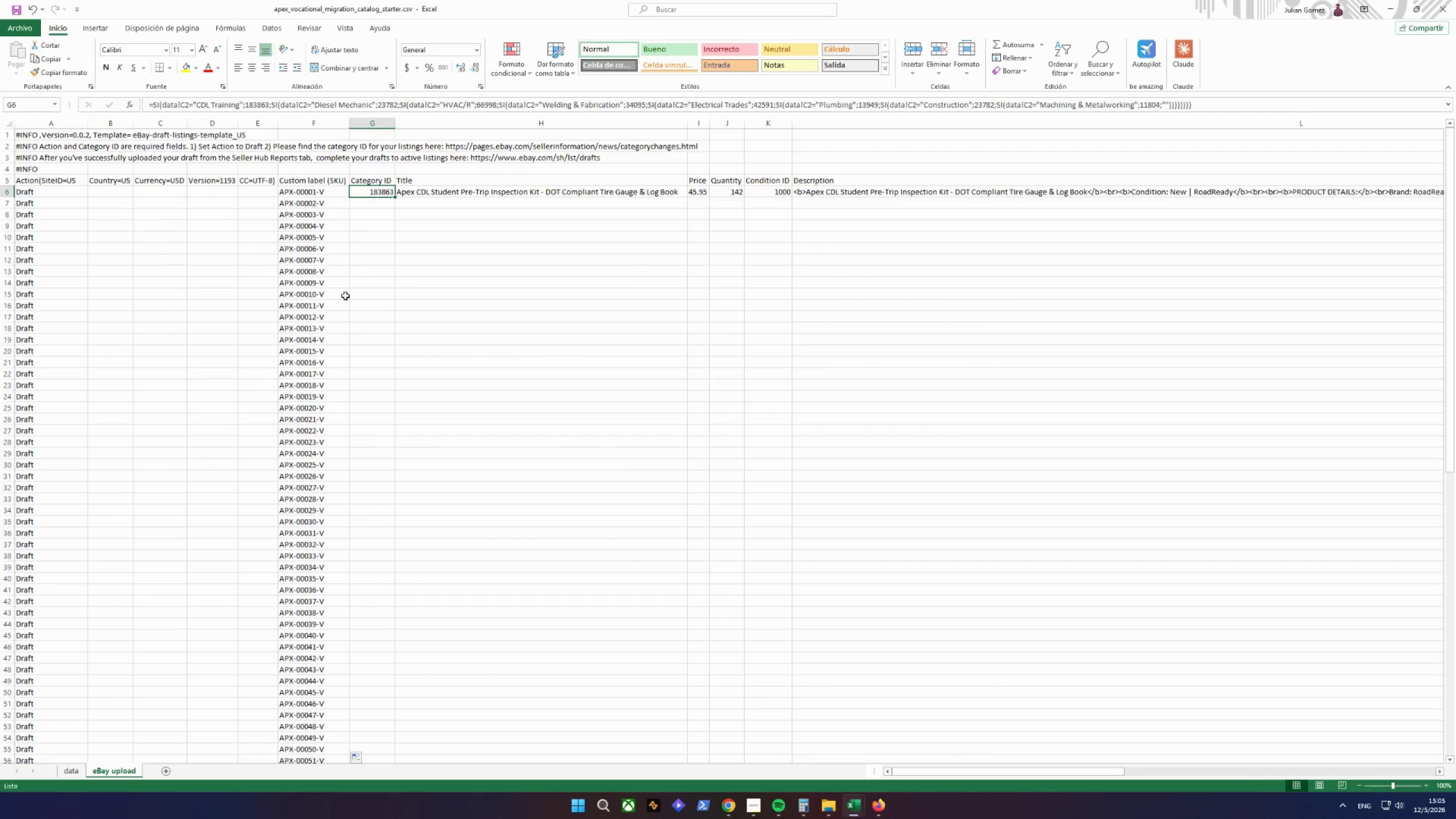 
scroll: coordinate [340, 296], scroll_direction: down, amount: 23.0
 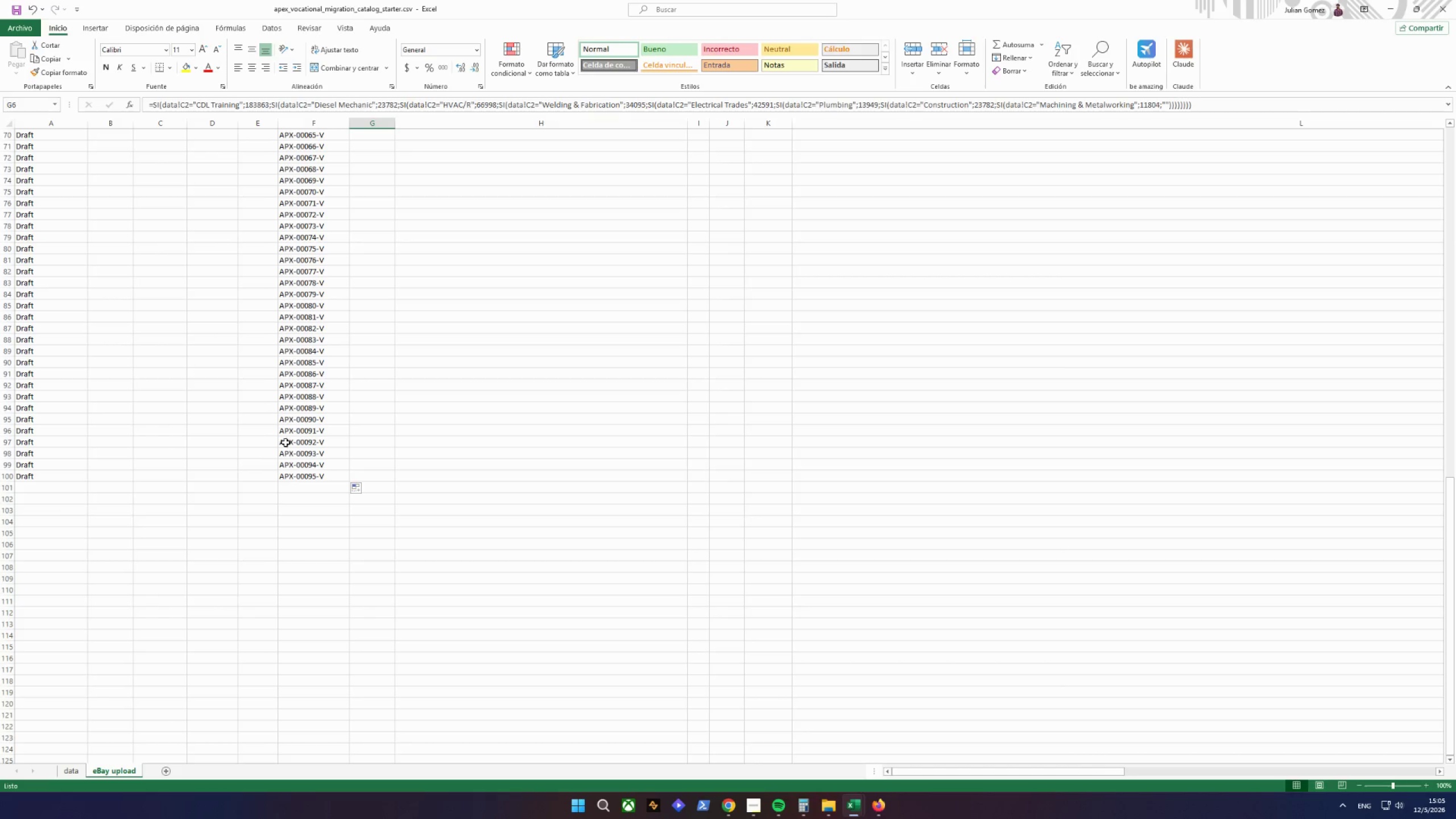 
left_click([334, 466])
 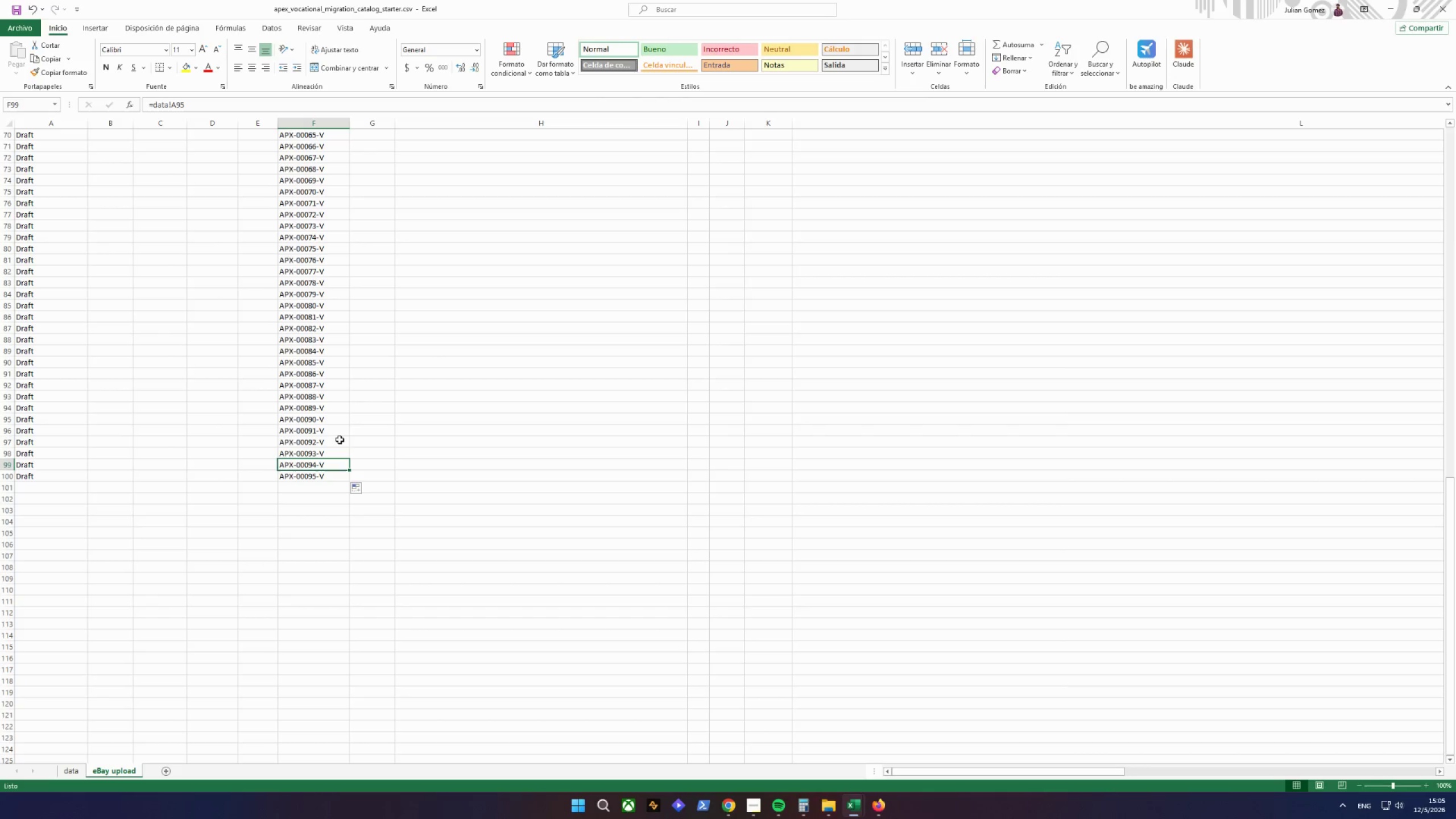 
left_click_drag(start_coordinate=[338, 441], to_coordinate=[337, 471])
 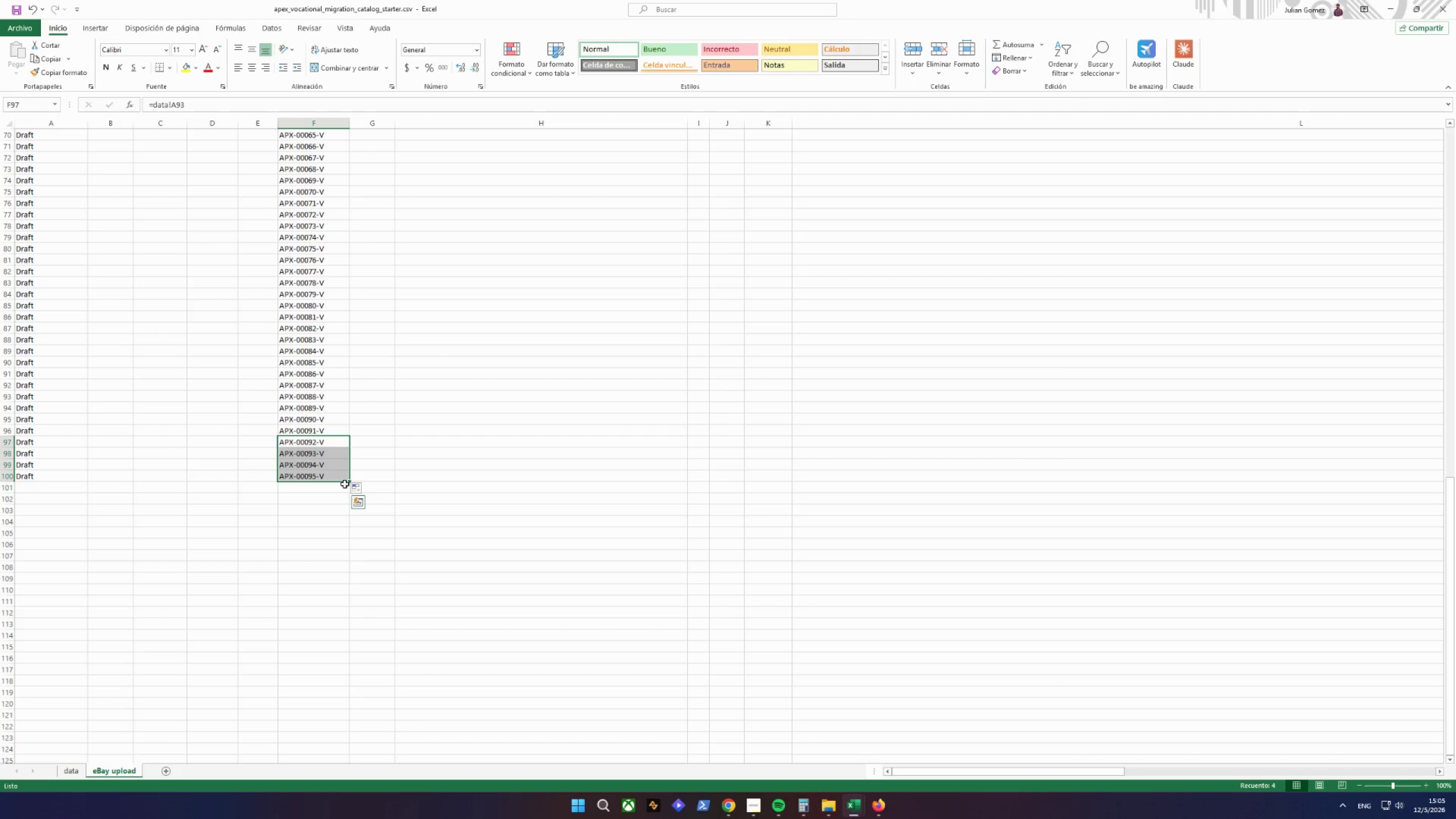 
left_click([342, 473])
 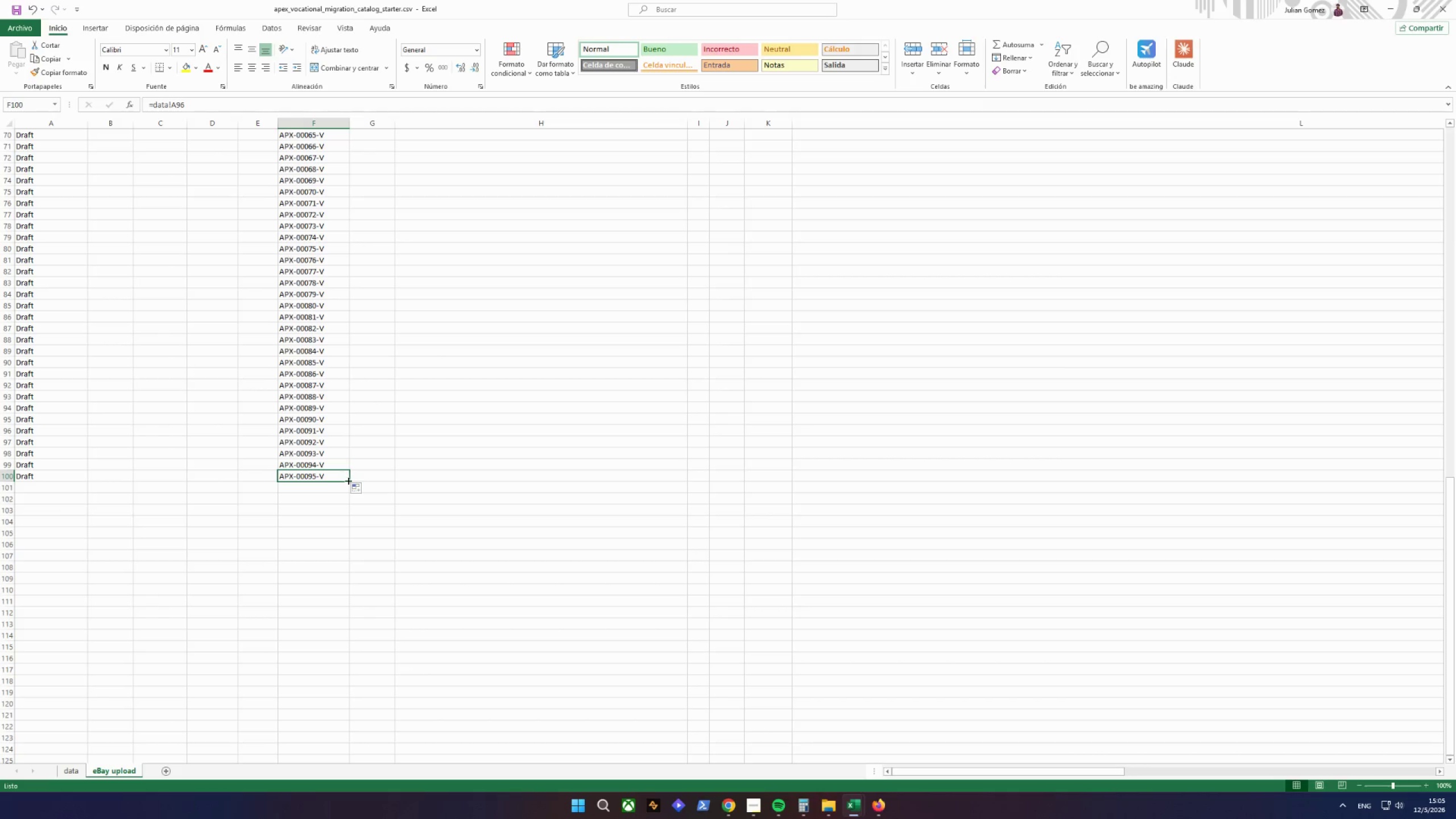 
left_click_drag(start_coordinate=[348, 480], to_coordinate=[342, 531])
 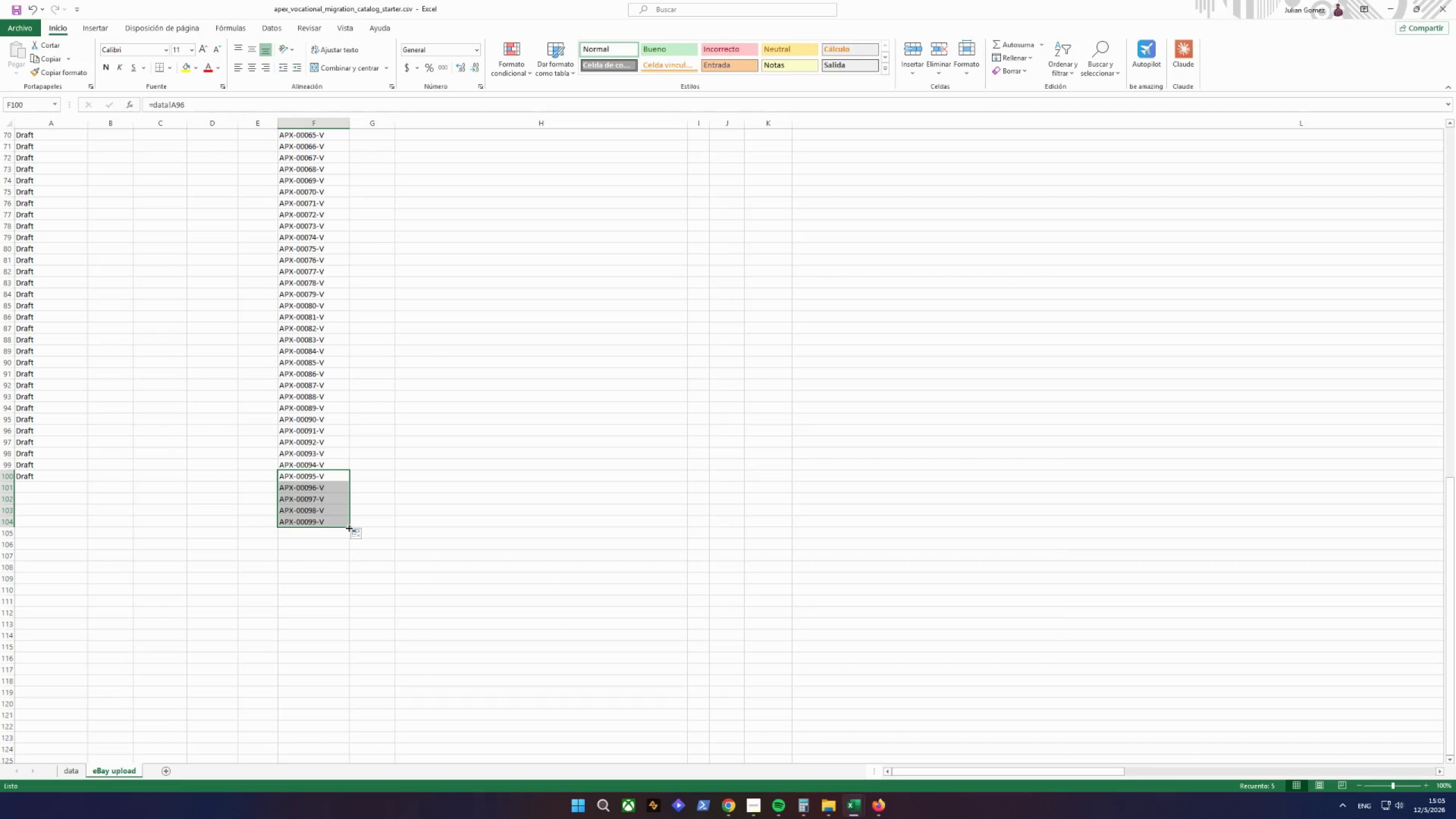 
left_click_drag(start_coordinate=[349, 527], to_coordinate=[348, 535])
 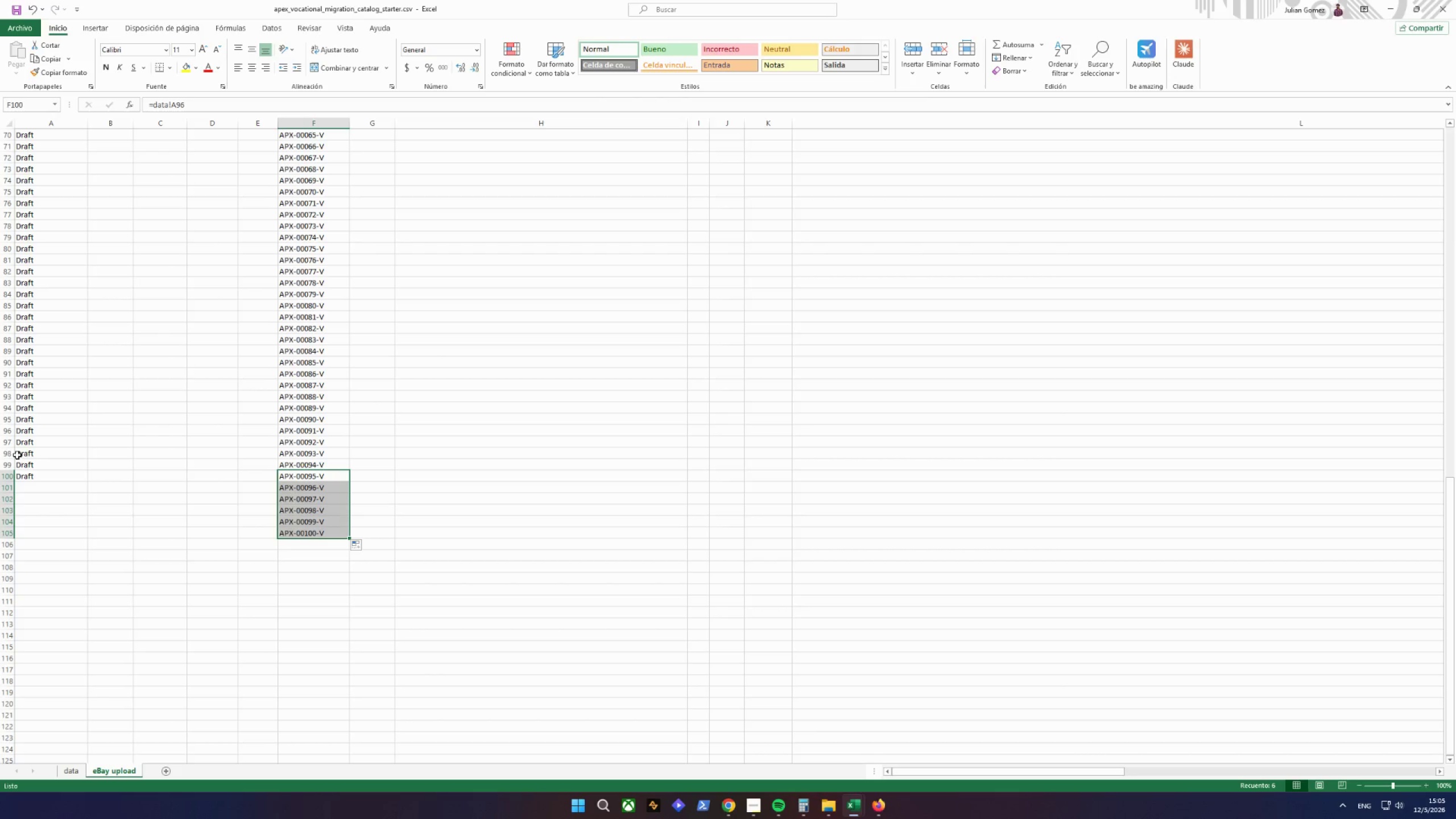 
left_click_drag(start_coordinate=[46, 454], to_coordinate=[51, 474])
 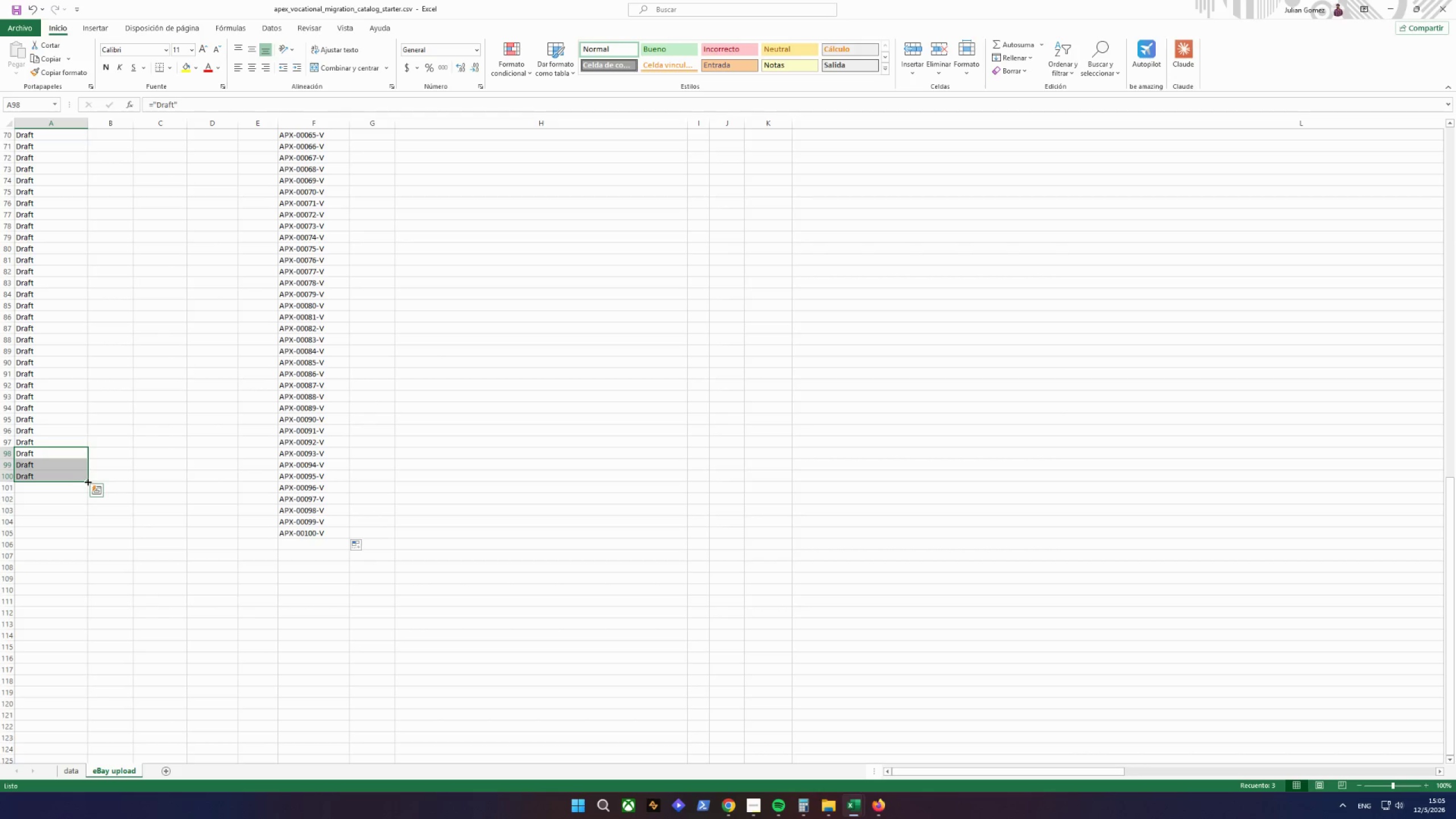 
double_click([86, 481])
 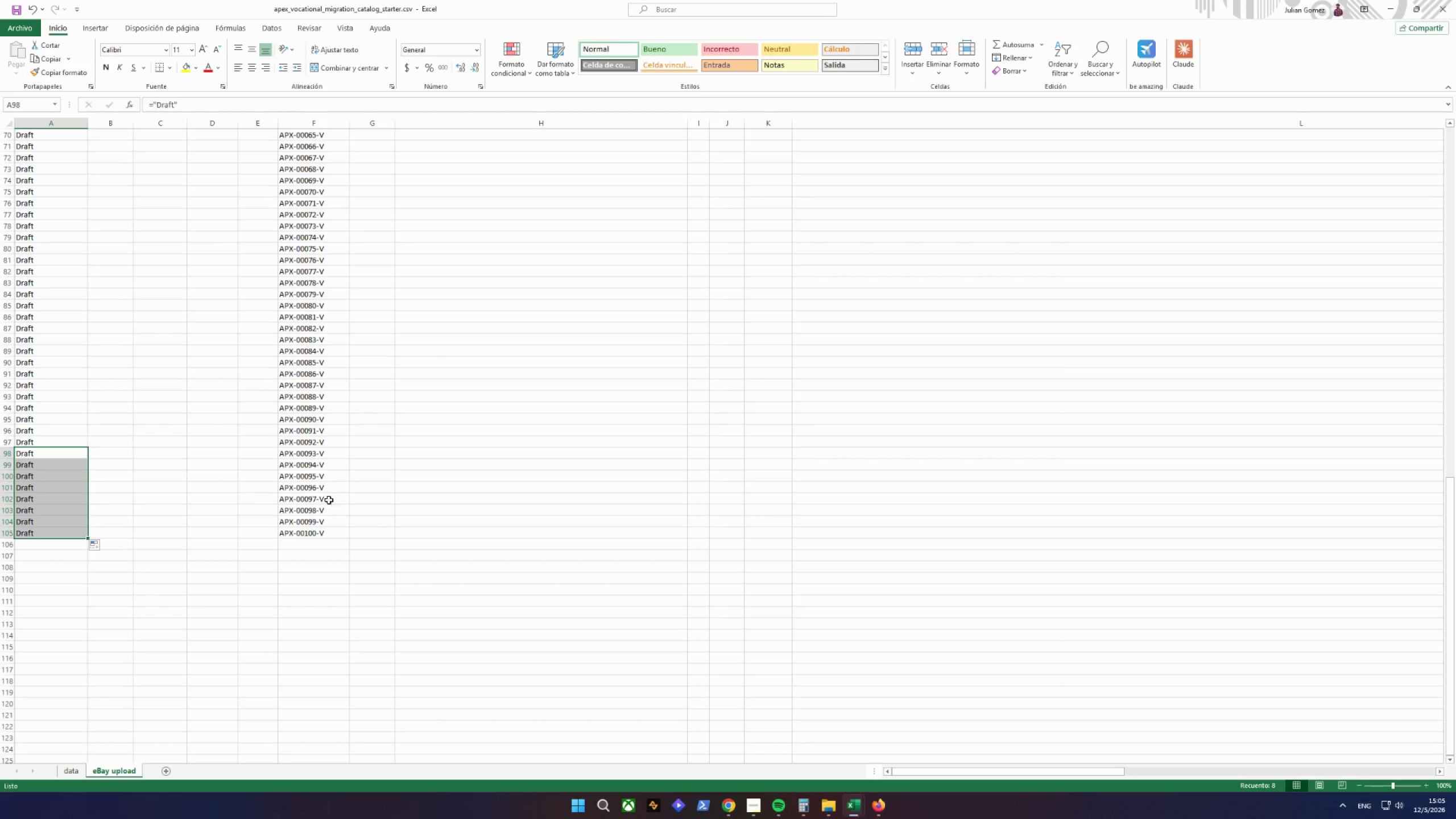 
left_click([425, 482])
 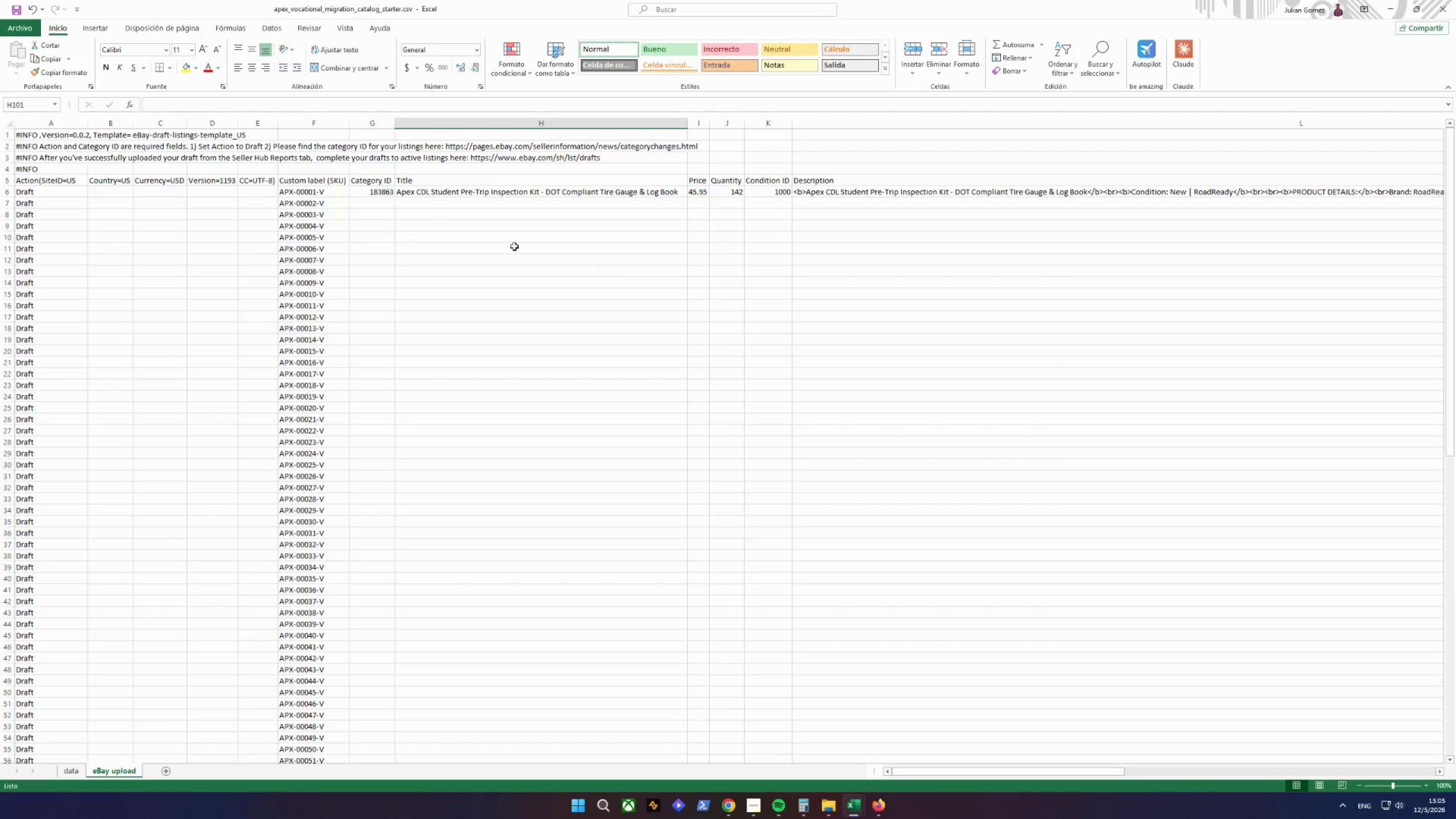 
left_click([371, 191])
 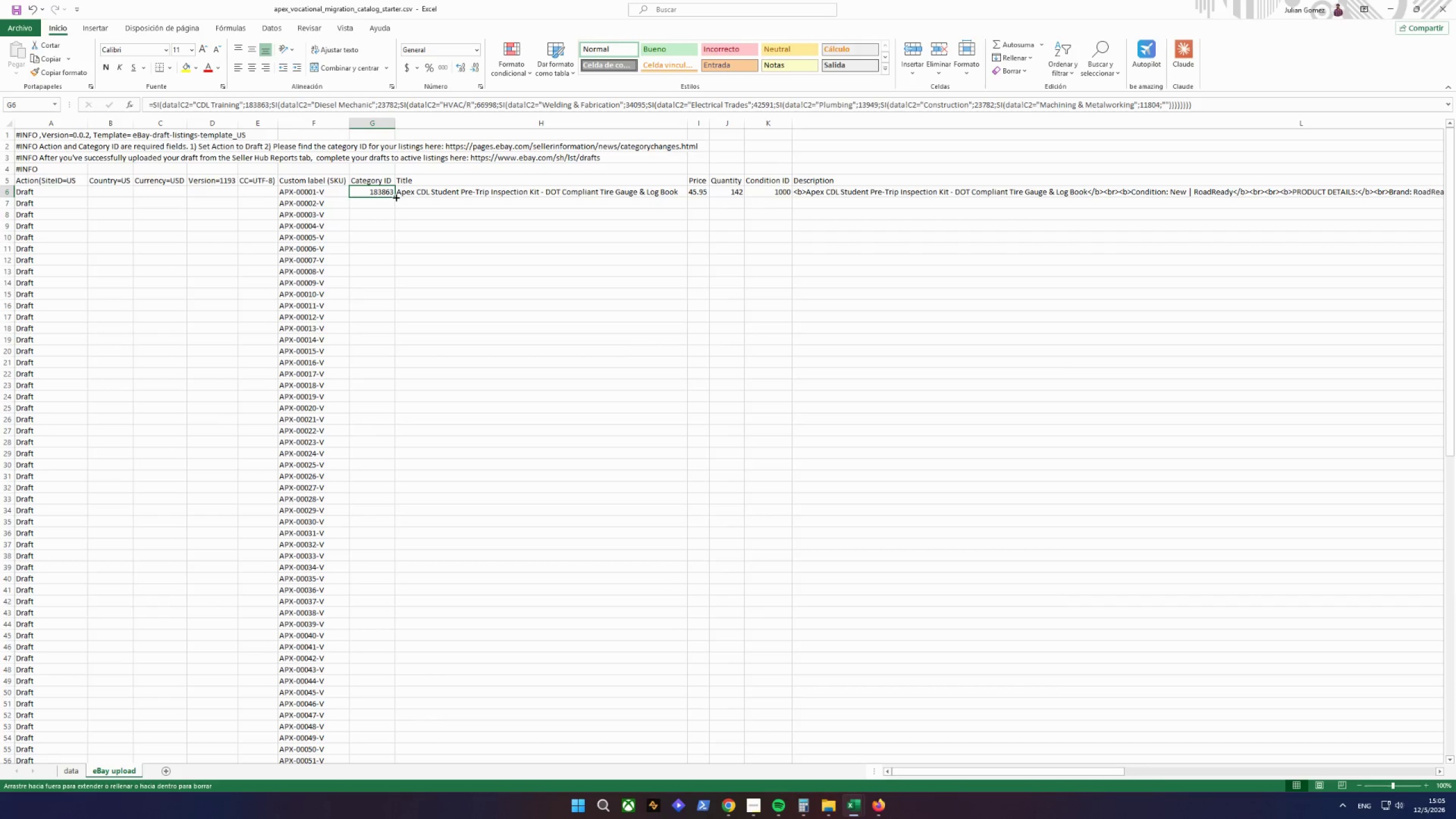 
double_click([395, 197])
 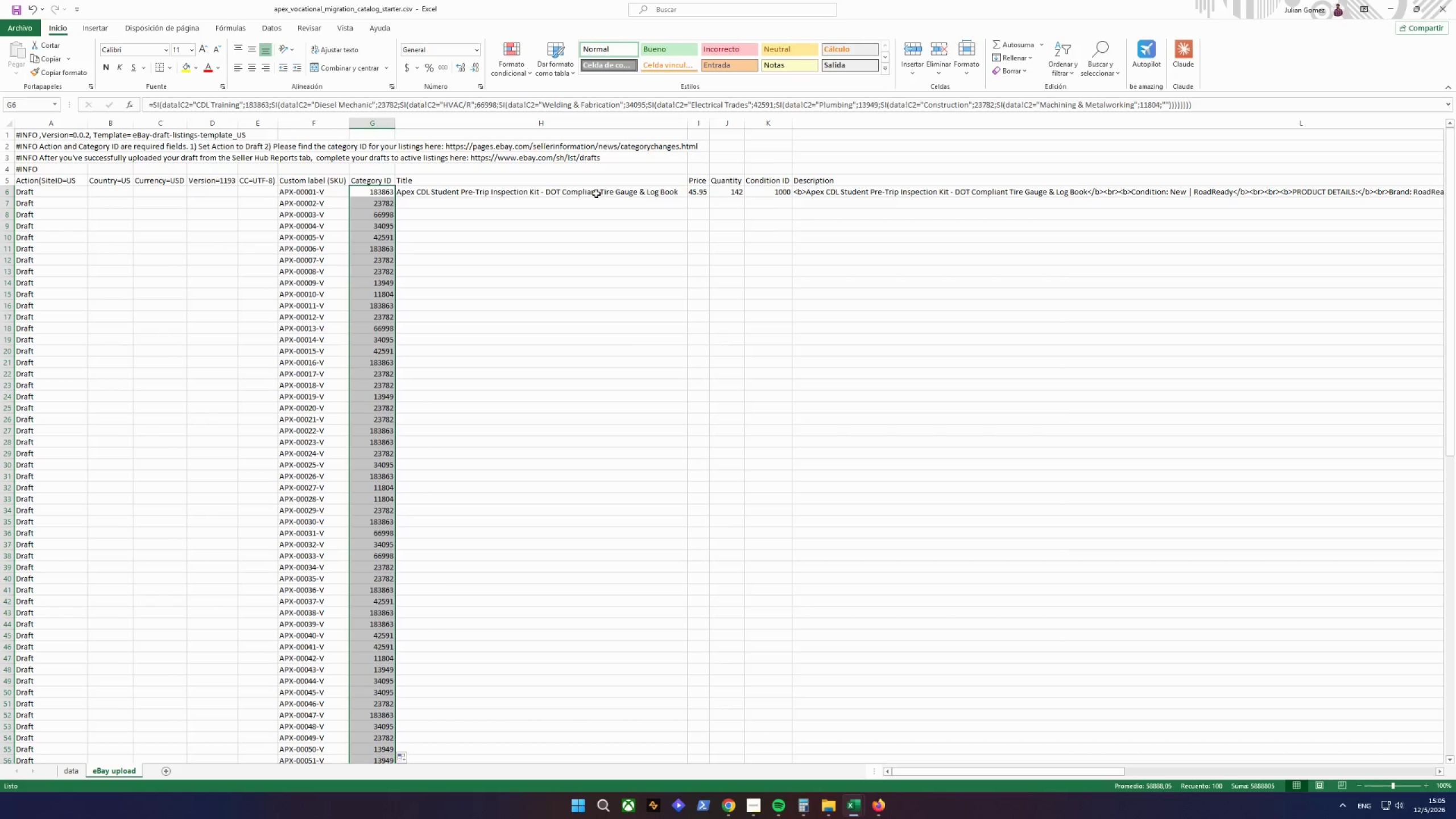 
left_click([595, 191])
 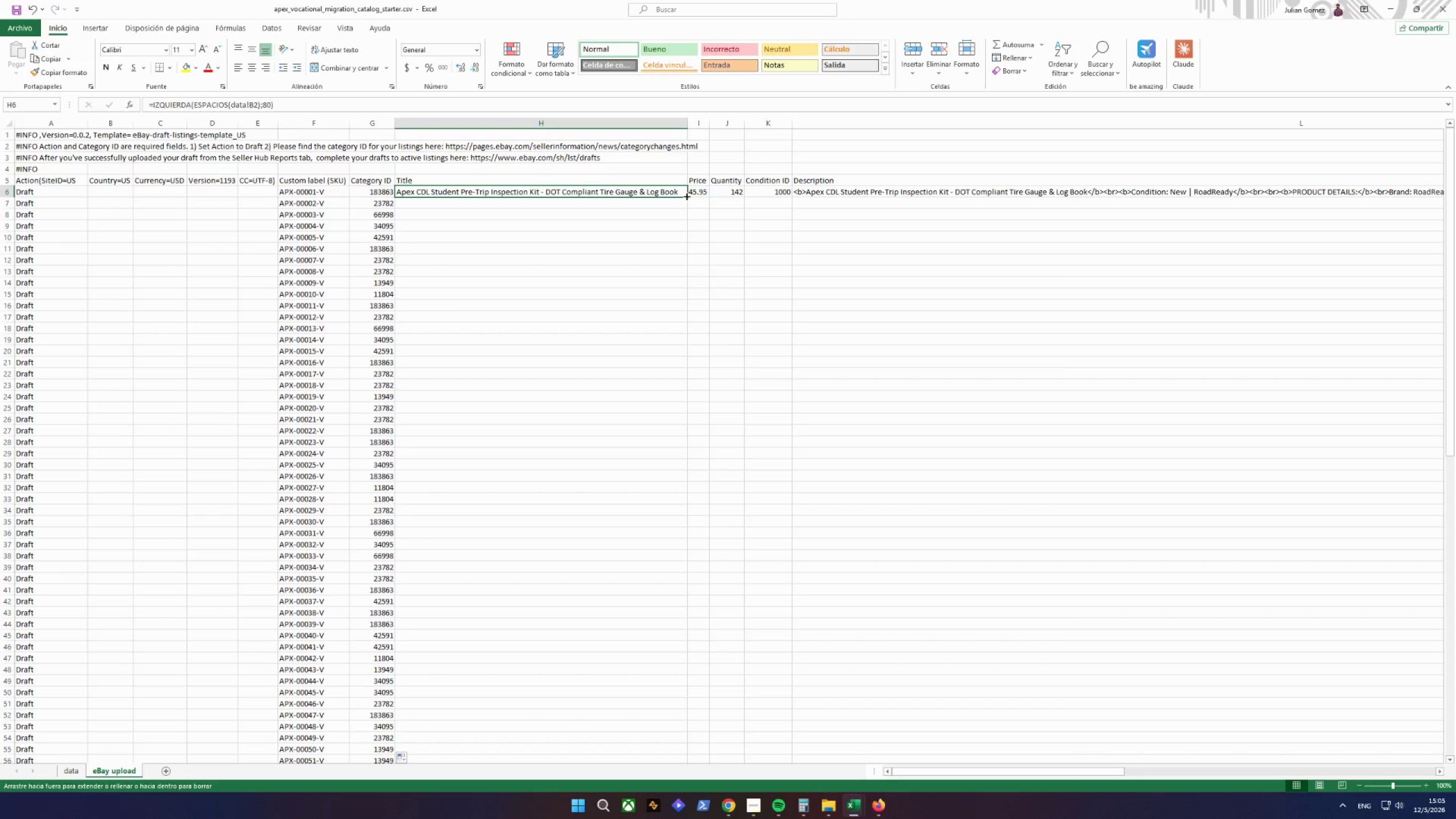 
double_click([686, 196])
 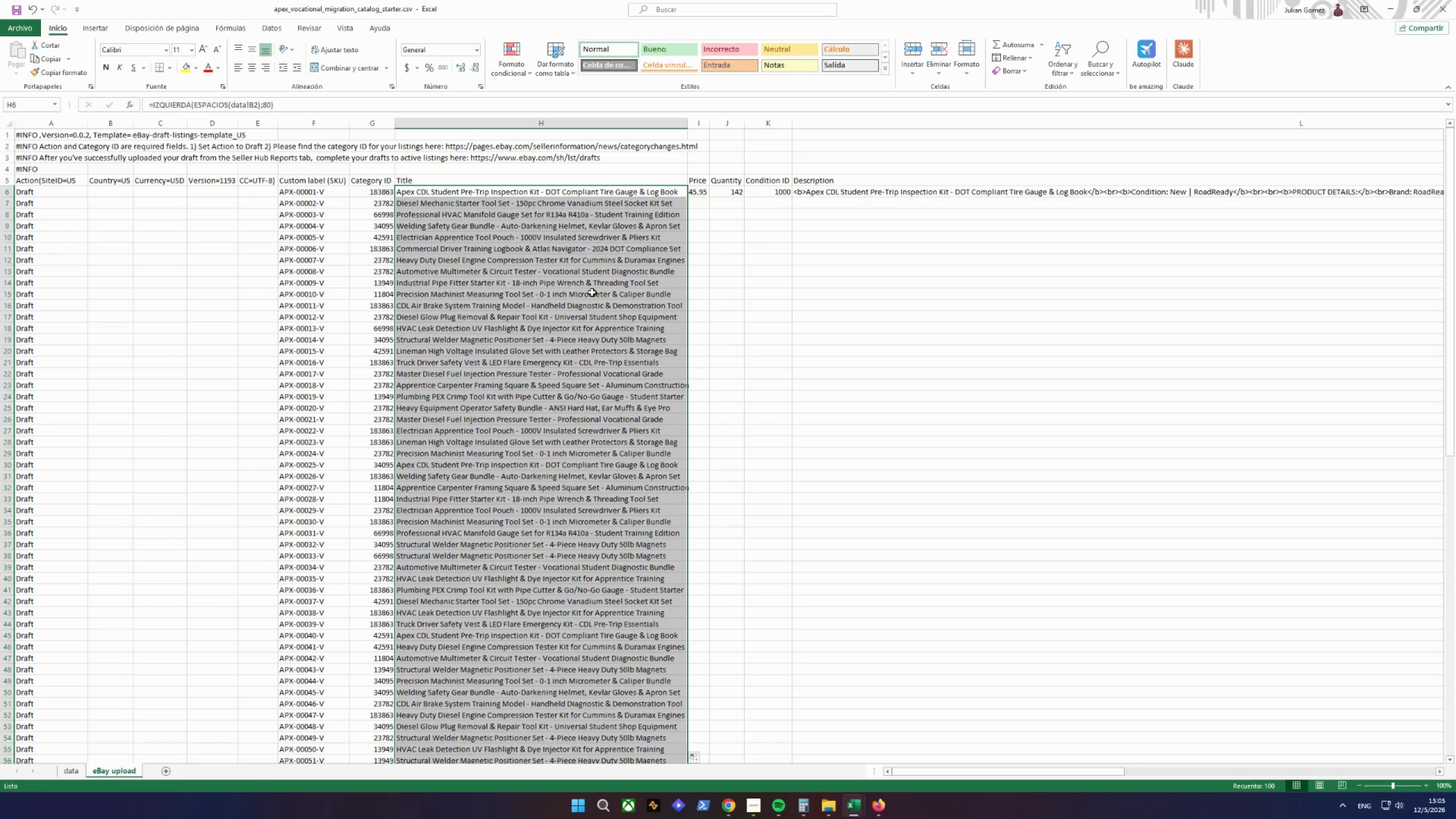 
scroll: coordinate [586, 279], scroll_direction: down, amount: 22.0
 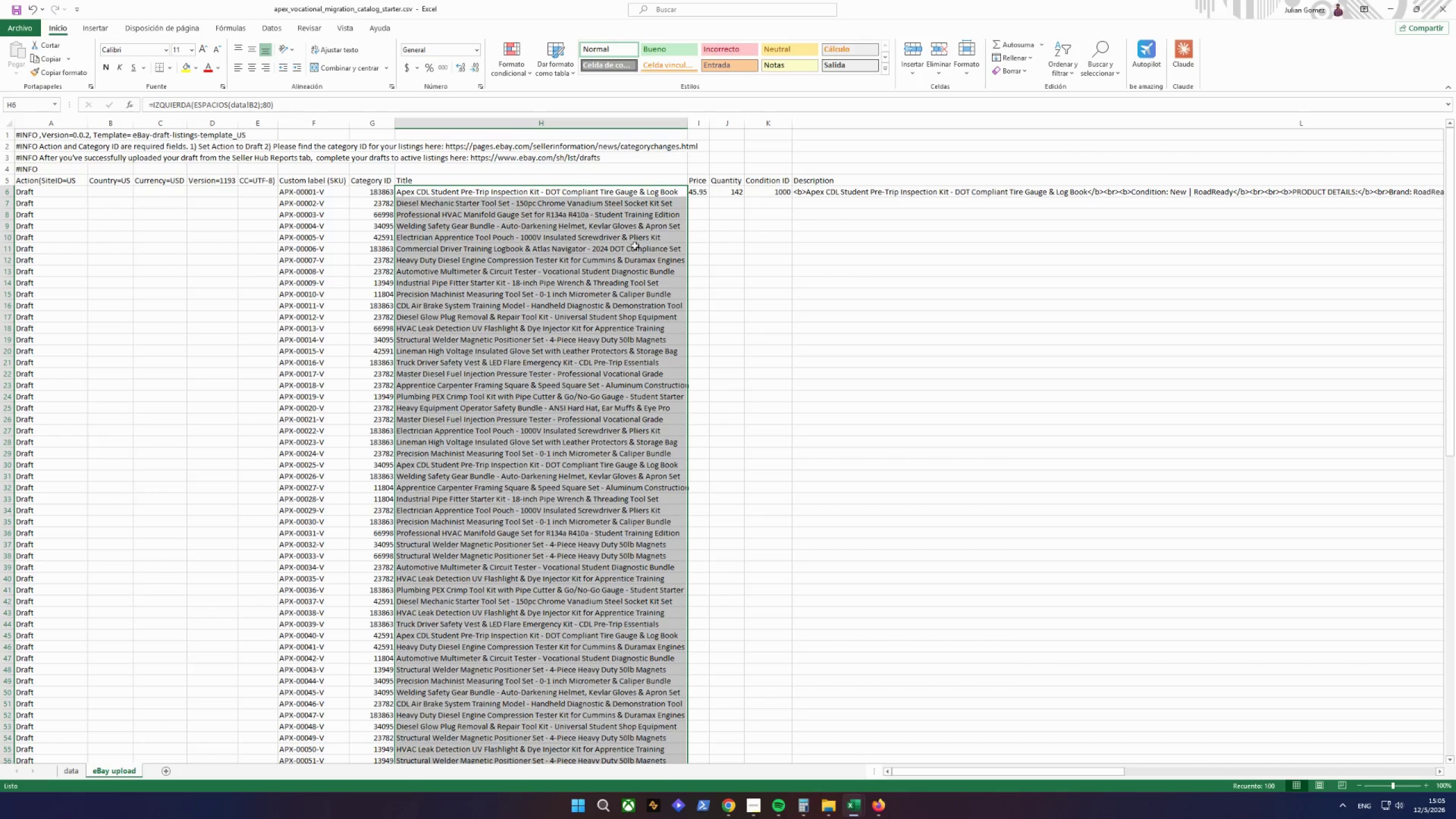 
left_click([697, 193])
 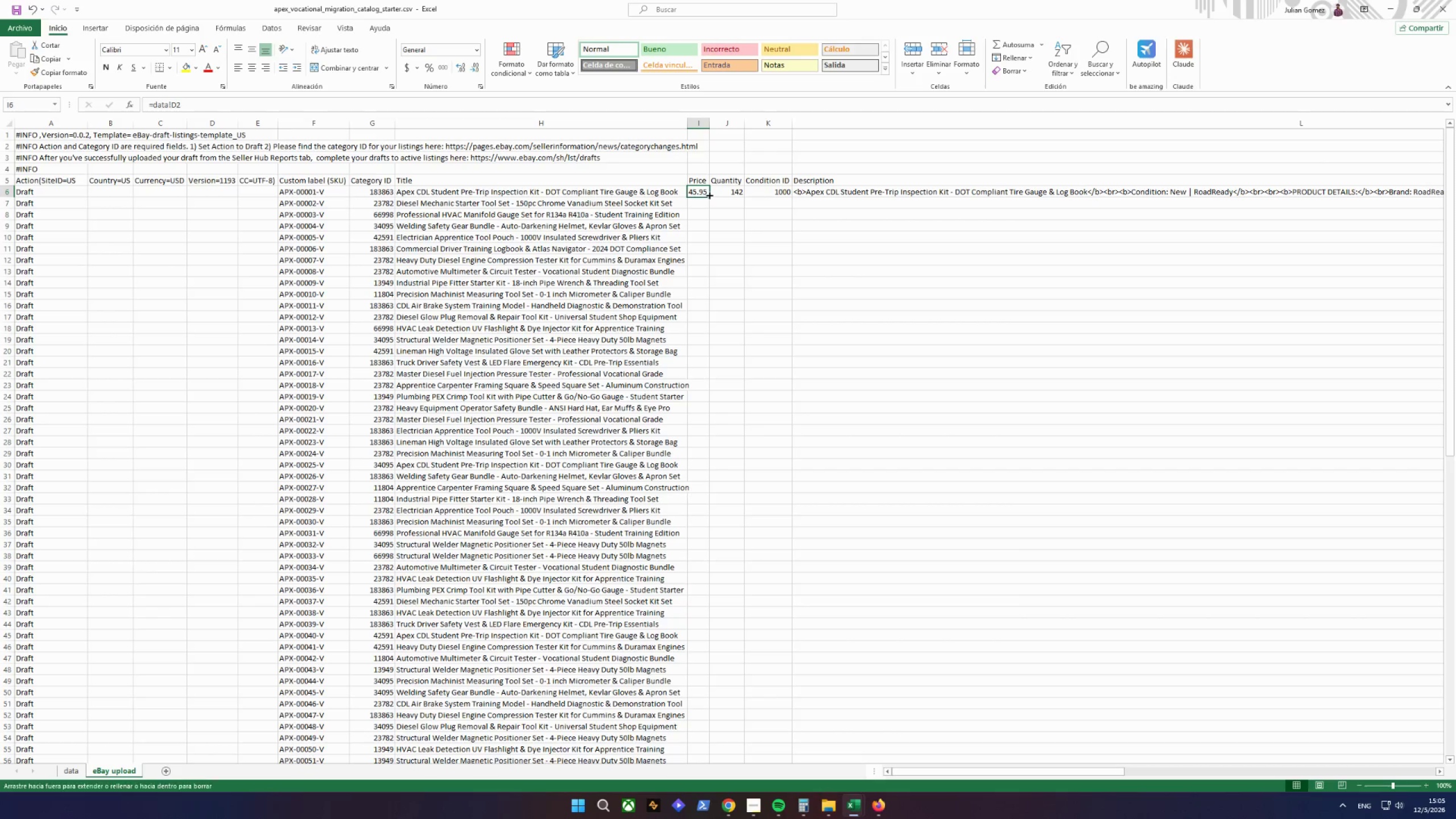 
double_click([709, 195])
 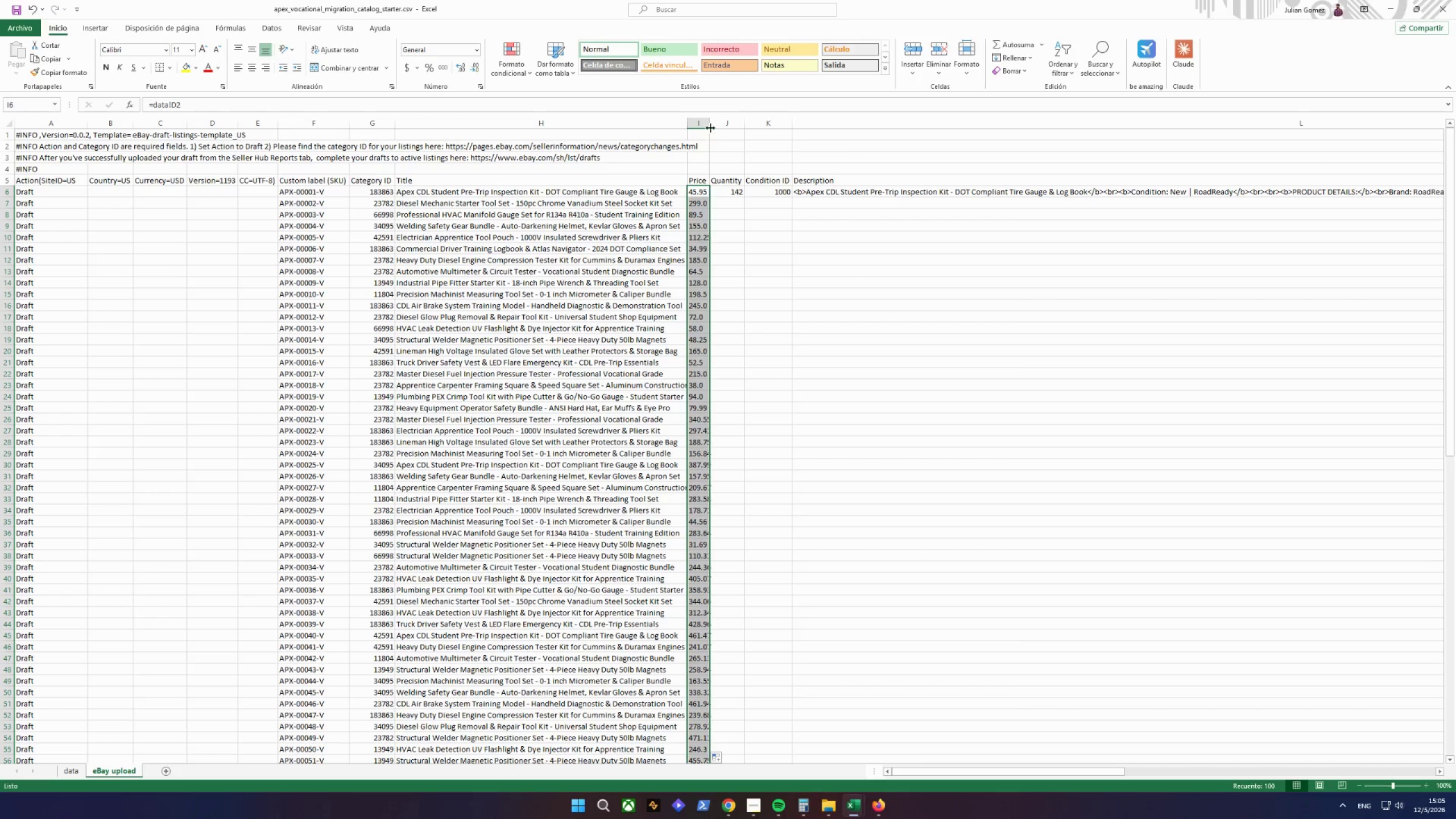 
double_click([710, 127])
 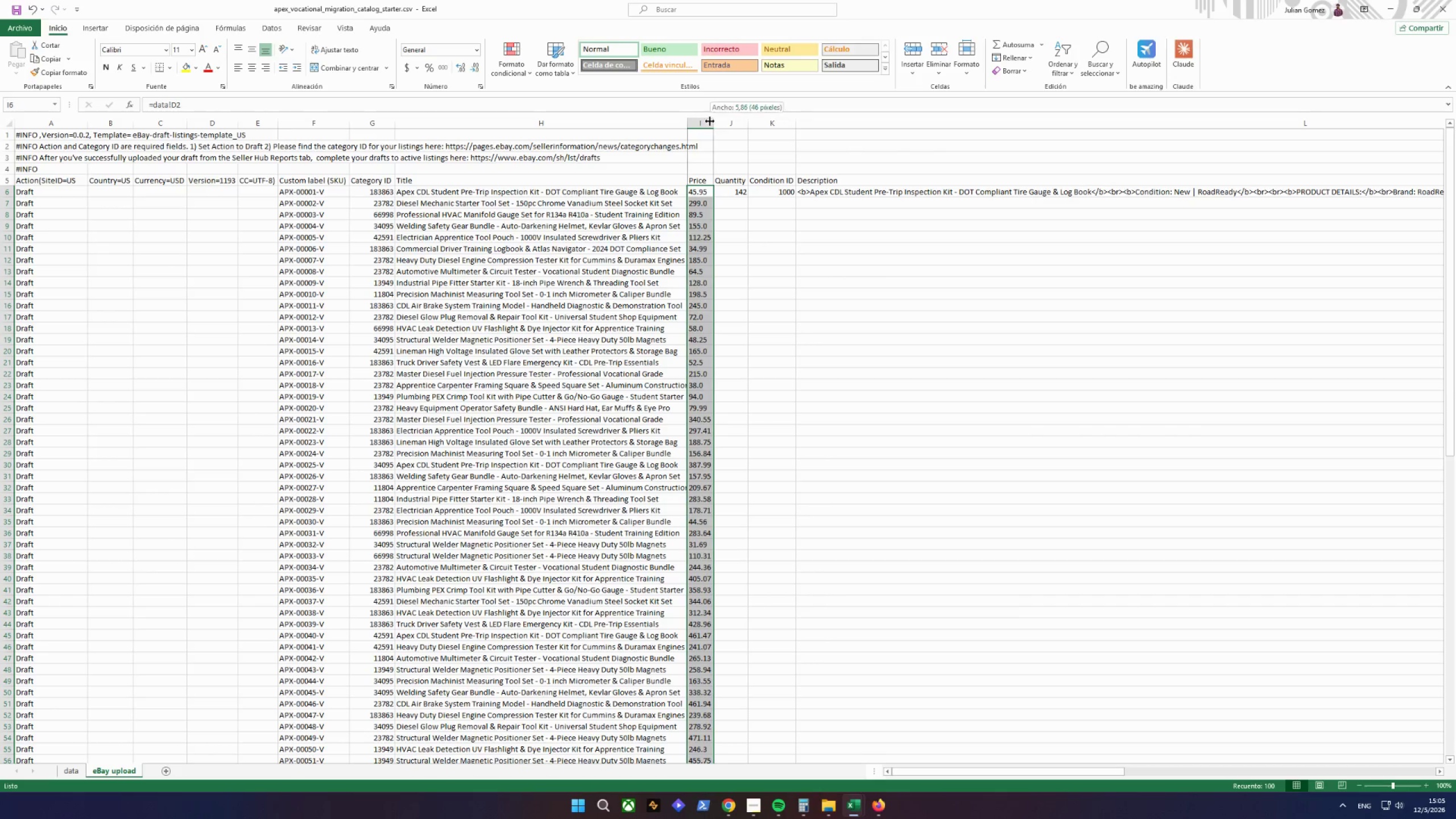 
double_click([710, 121])
 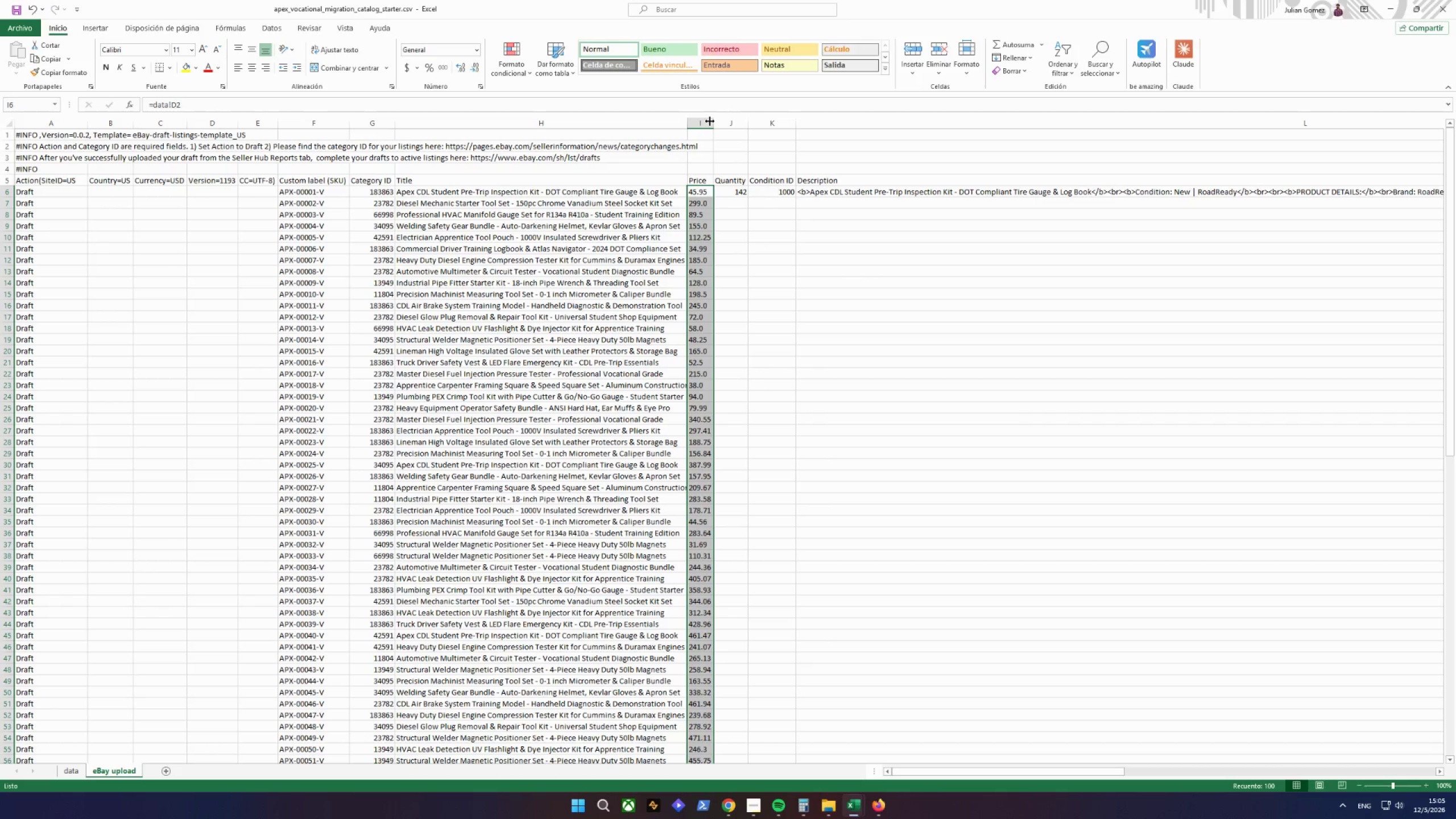 
triple_click([710, 121])
 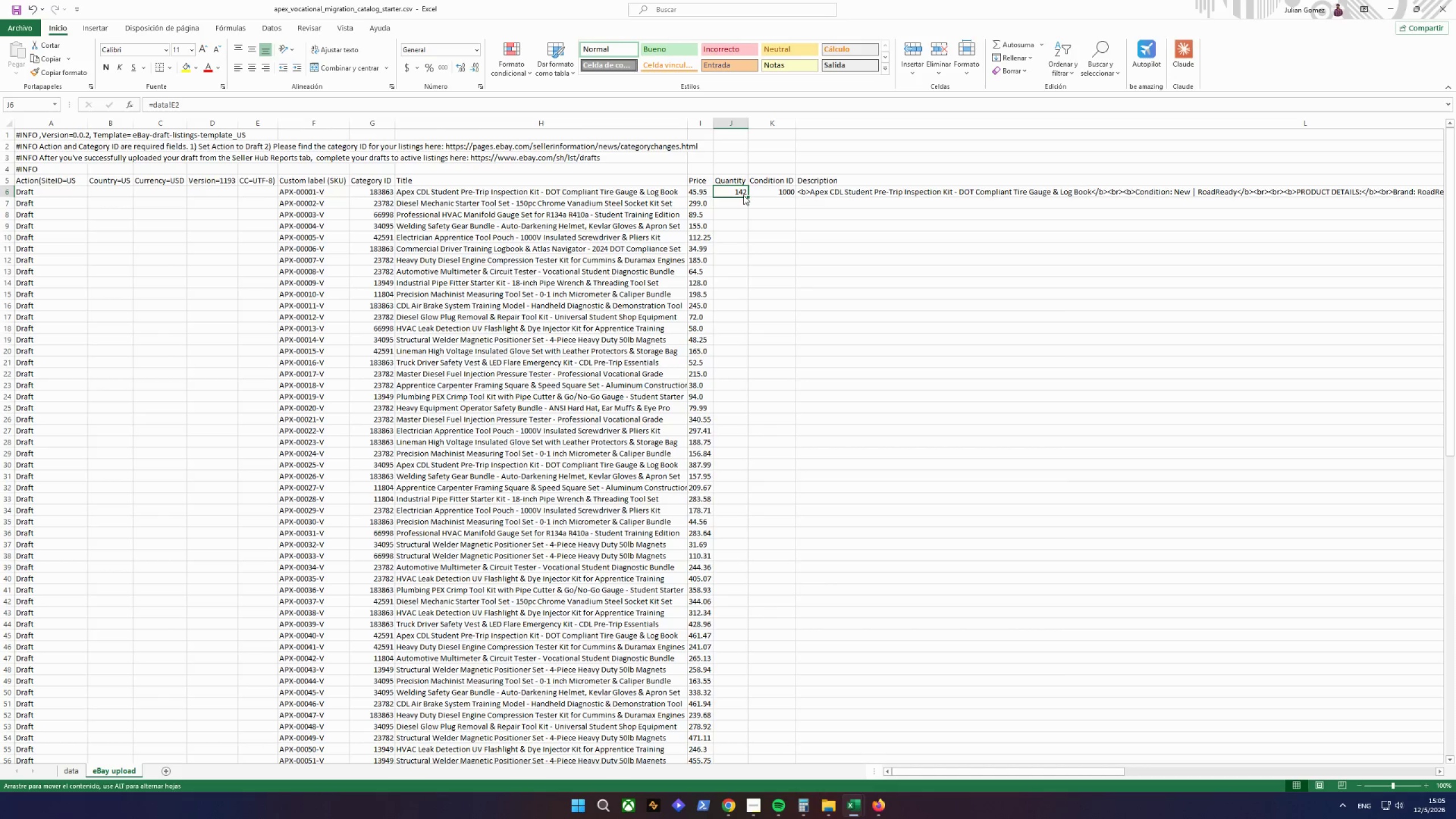 
double_click([748, 197])
 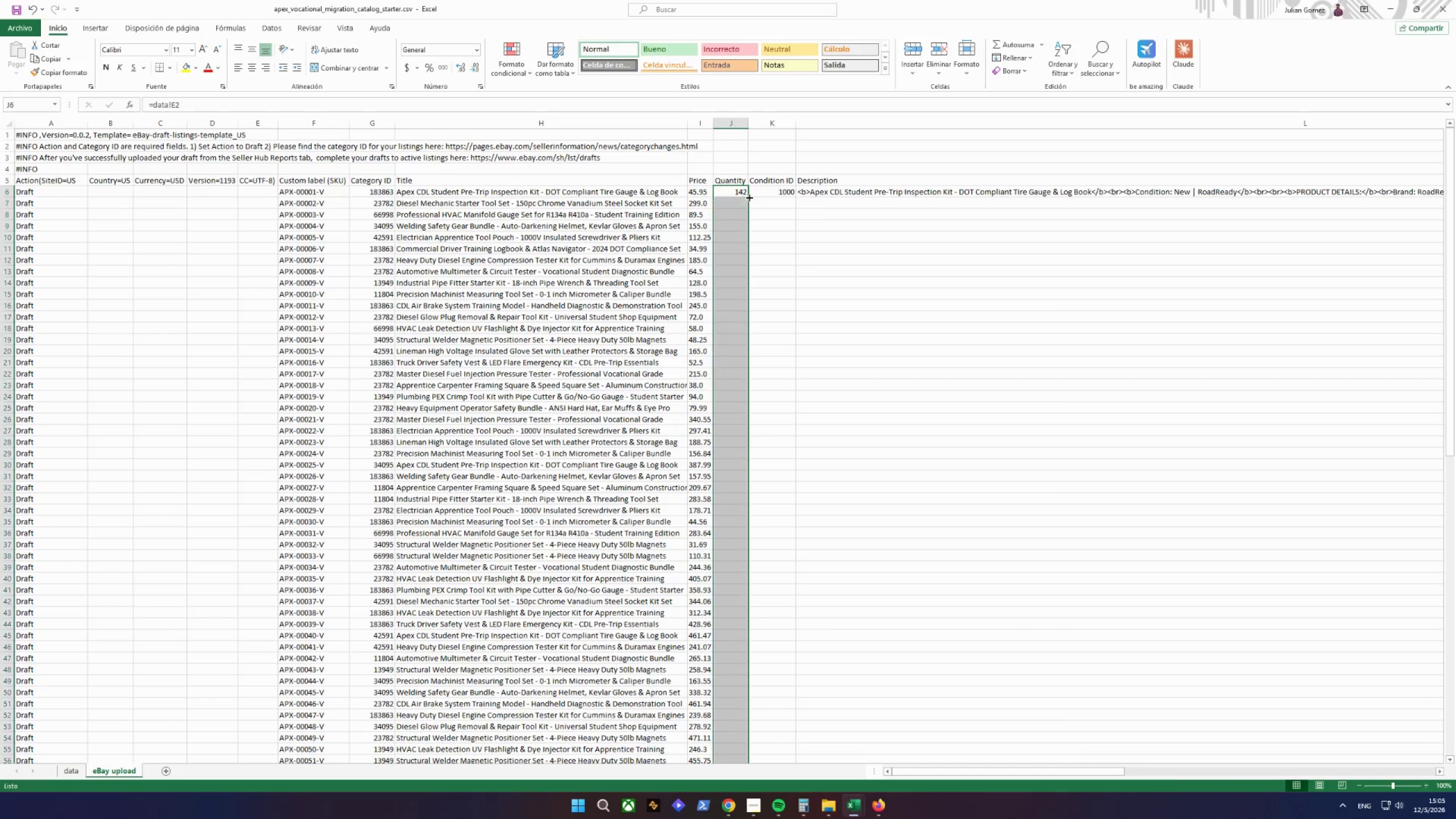 
triple_click([748, 197])
 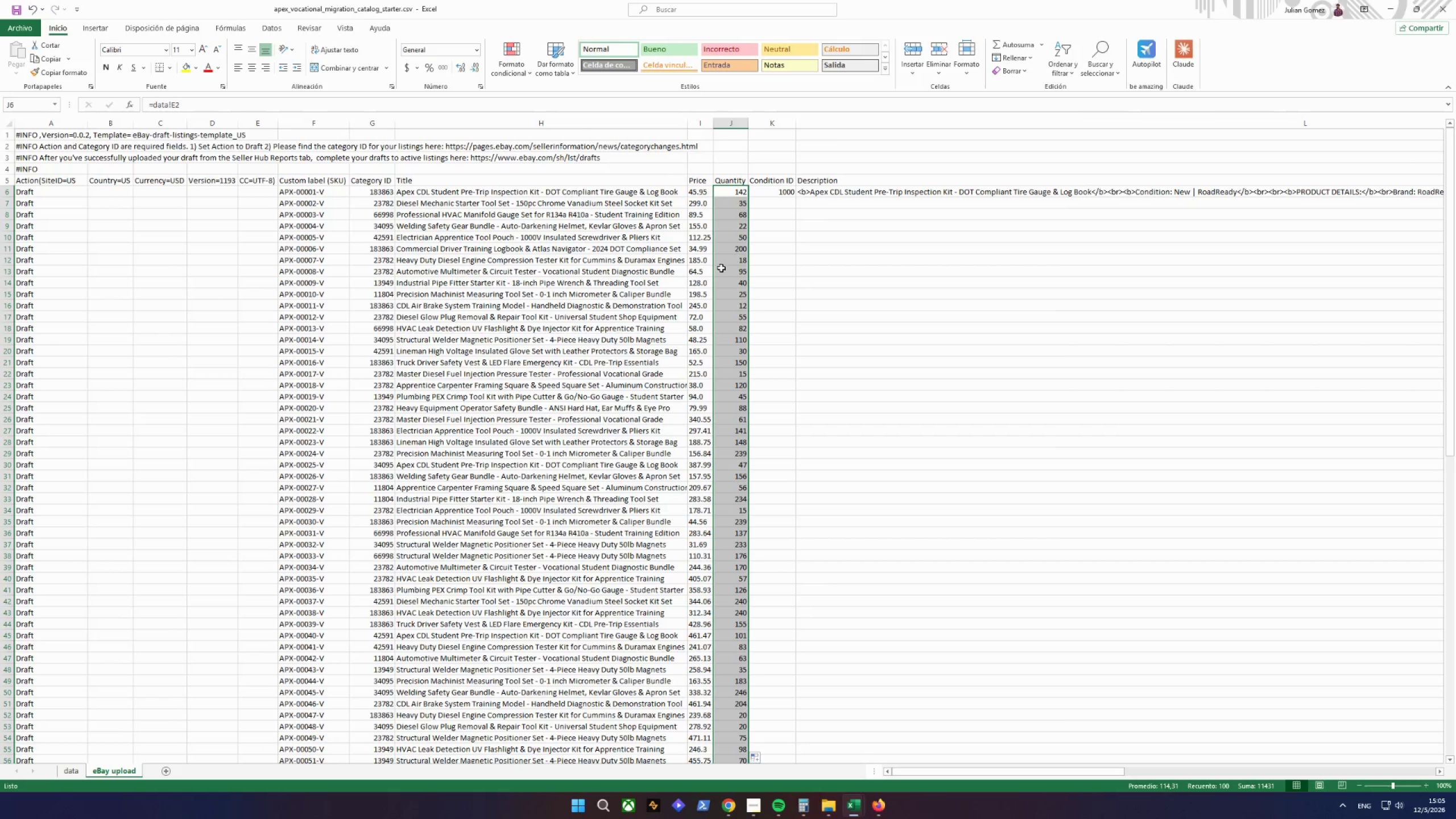 
scroll: coordinate [718, 266], scroll_direction: down, amount: 25.0
 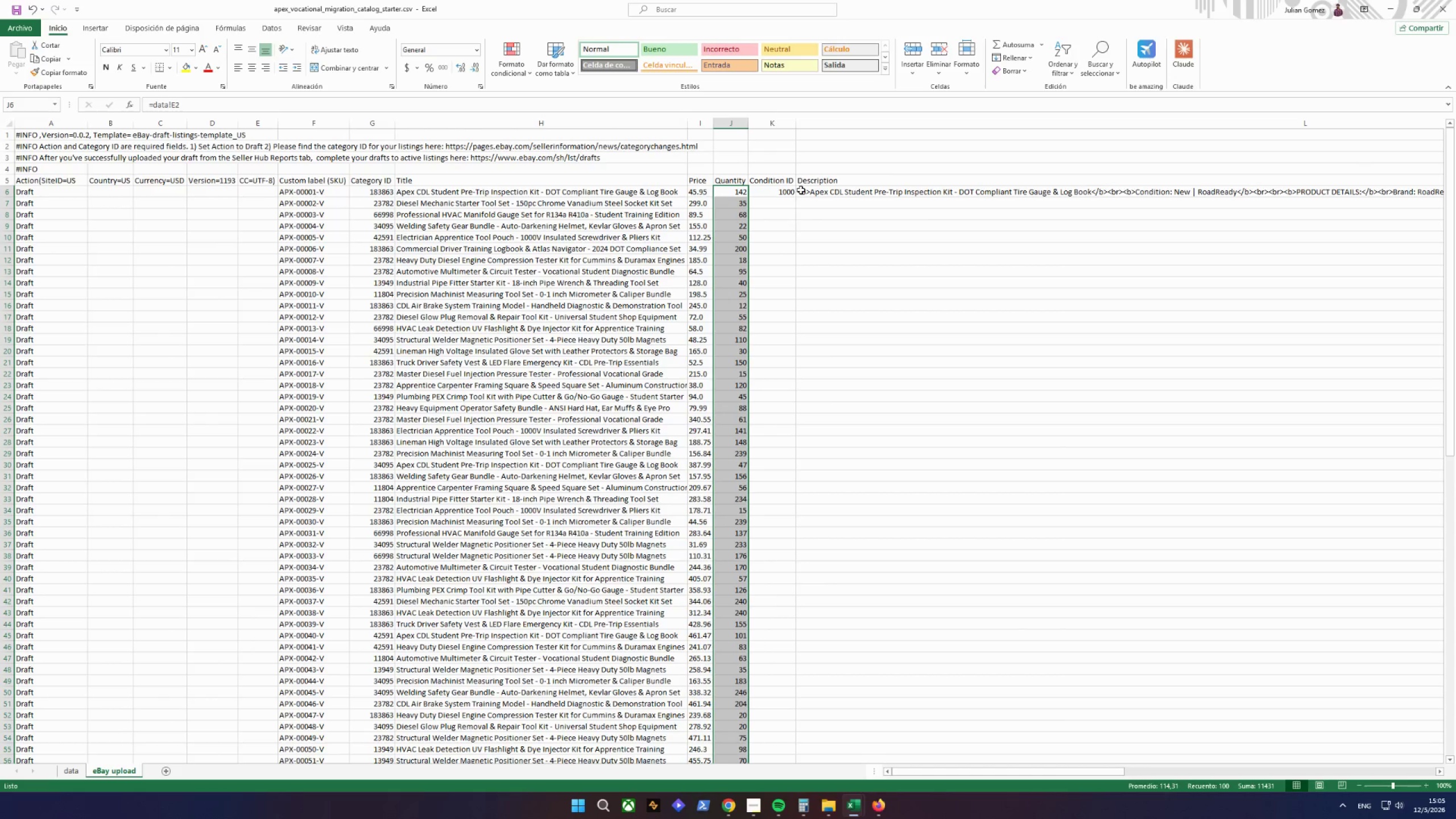 
left_click([795, 191])
 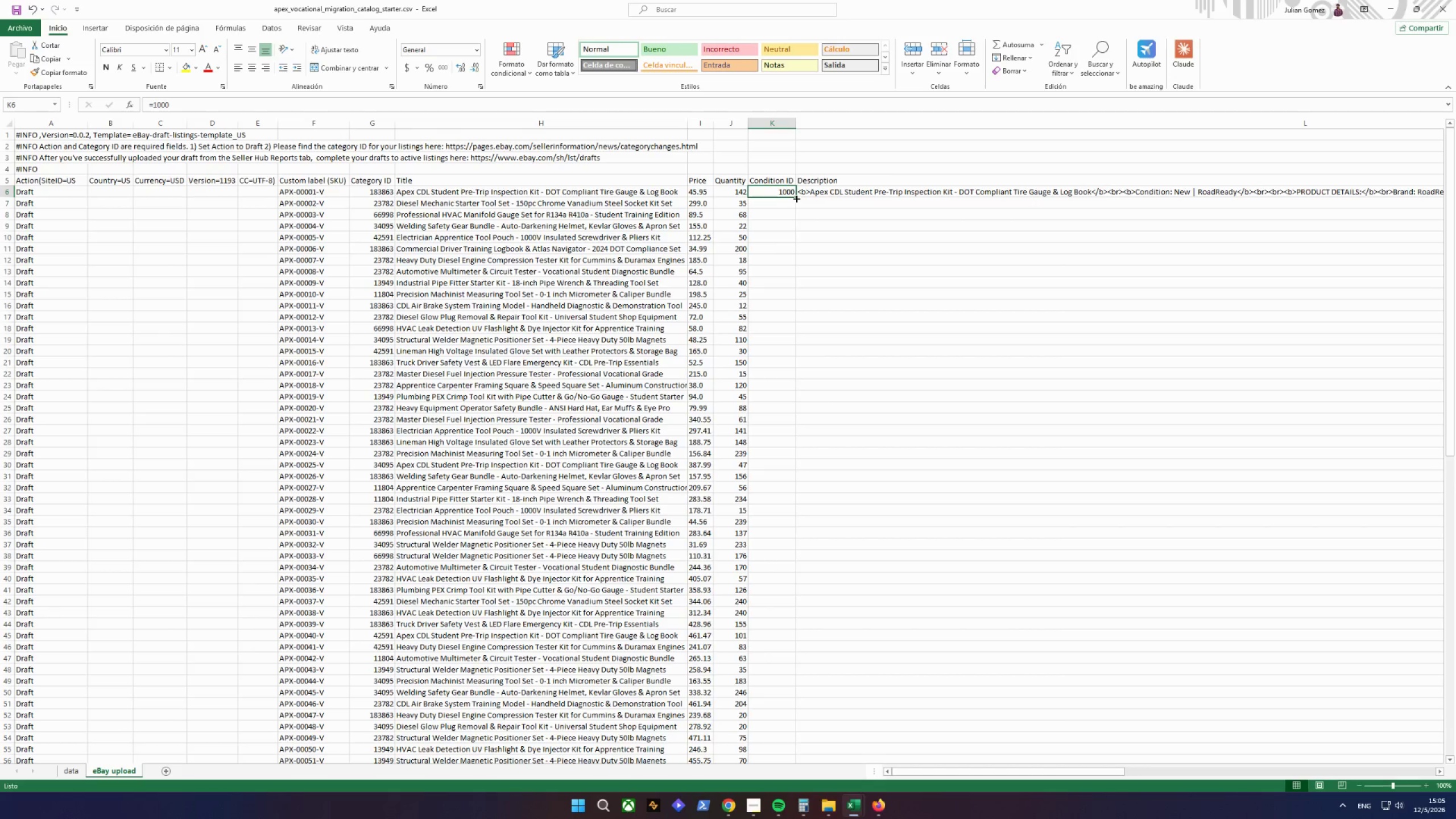 
double_click([796, 198])
 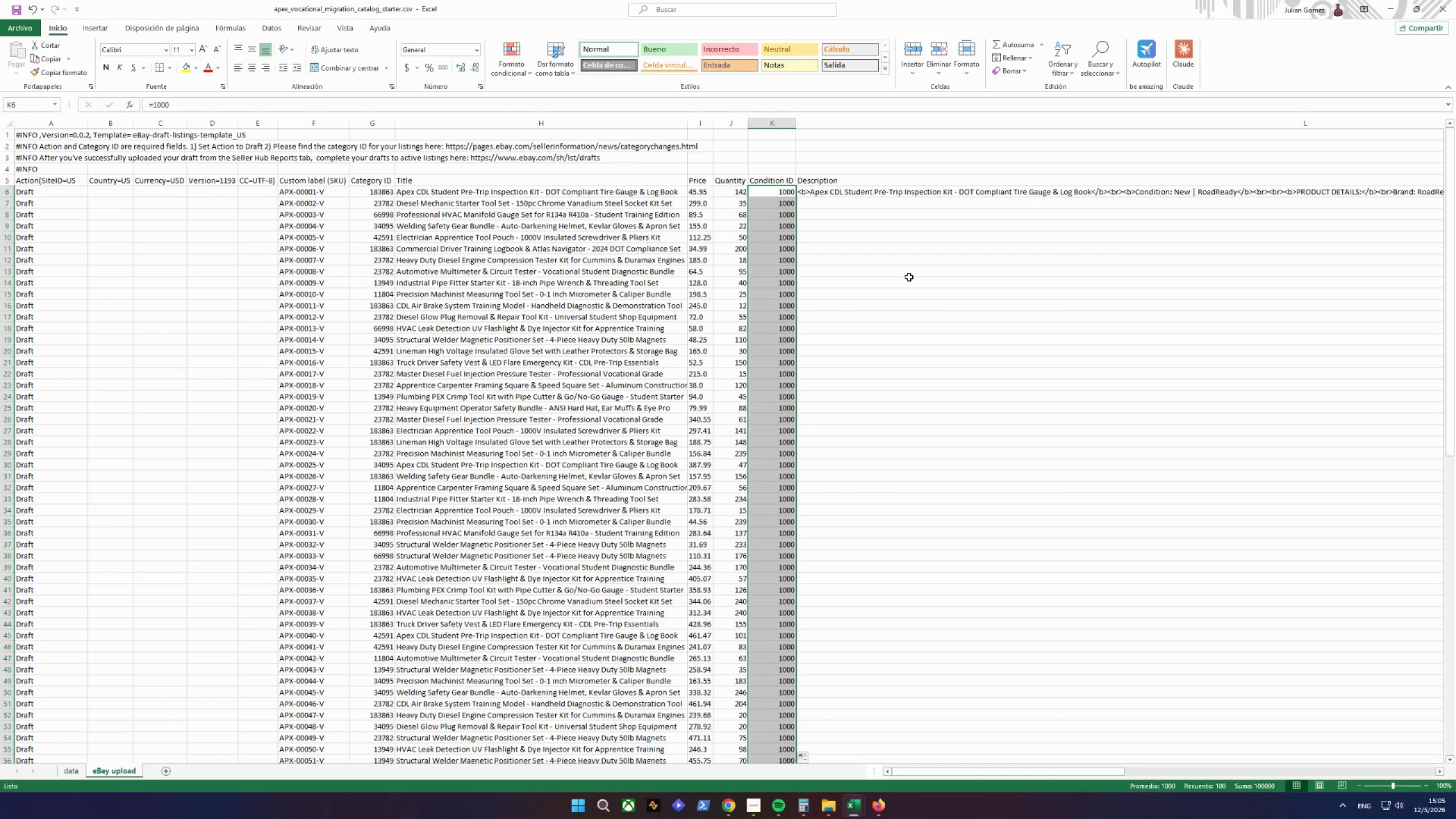 
wait(7.98)
 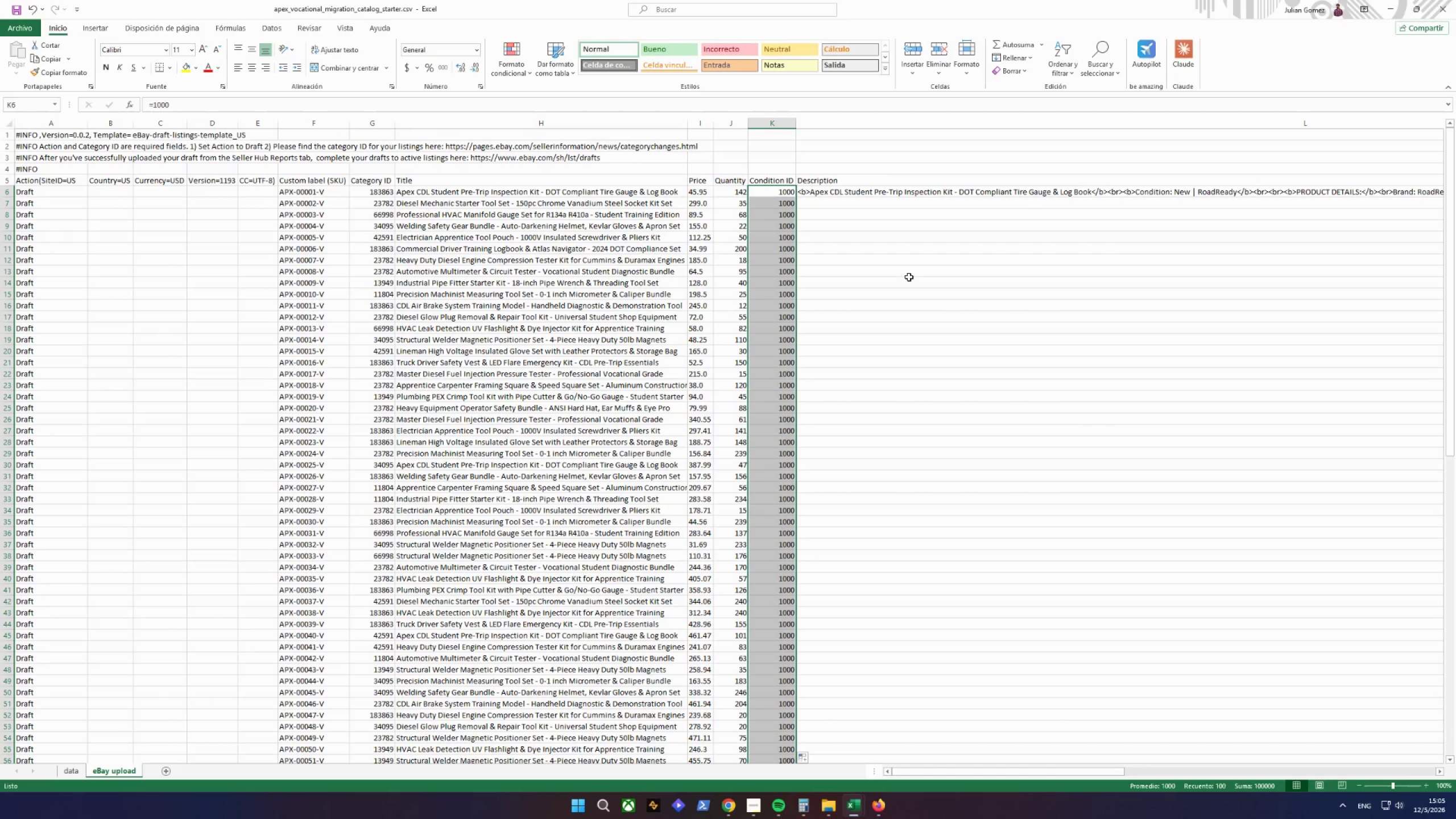 
left_click_drag(start_coordinate=[945, 769], to_coordinate=[1265, 744])
 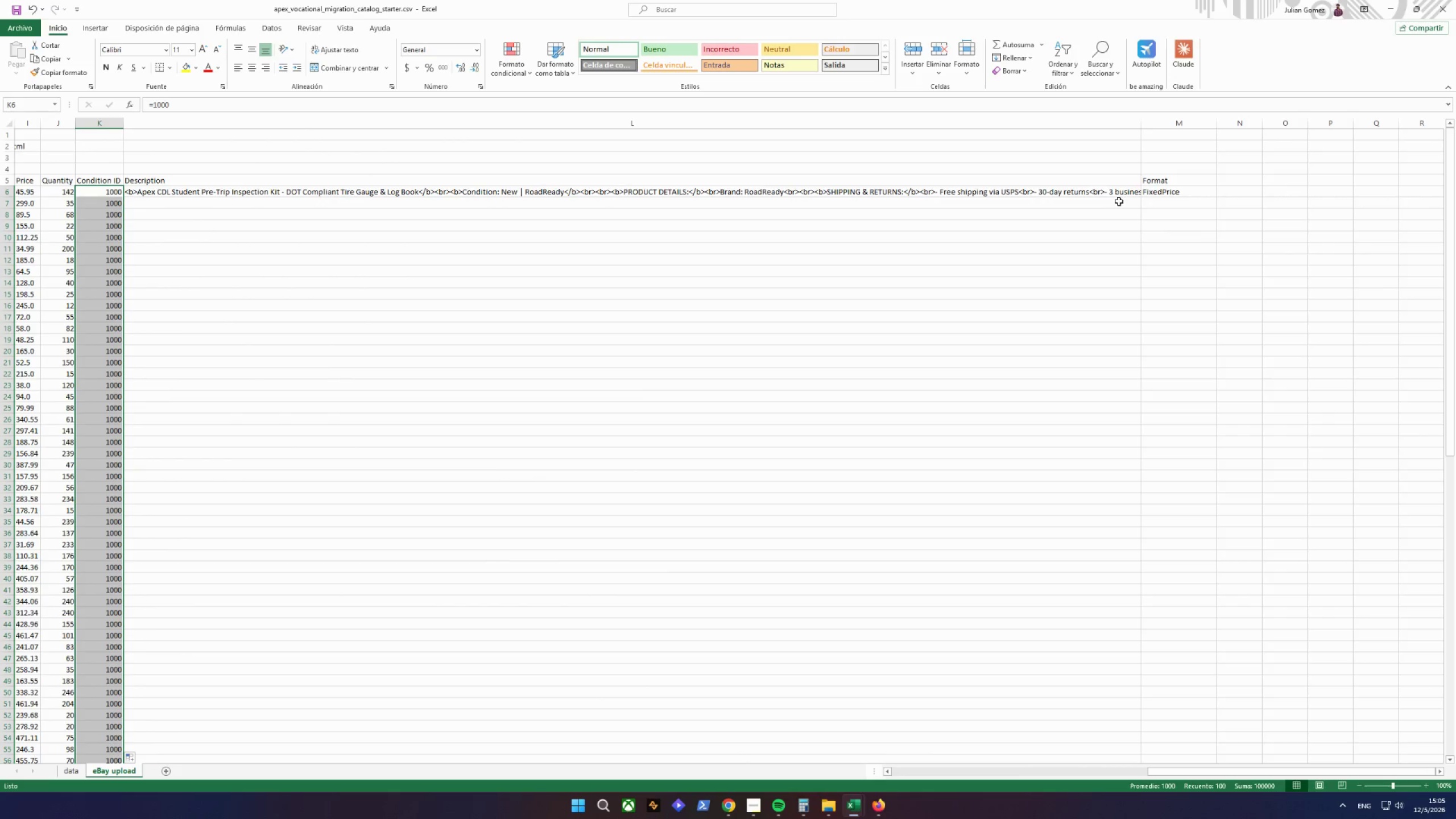 
left_click([1121, 193])
 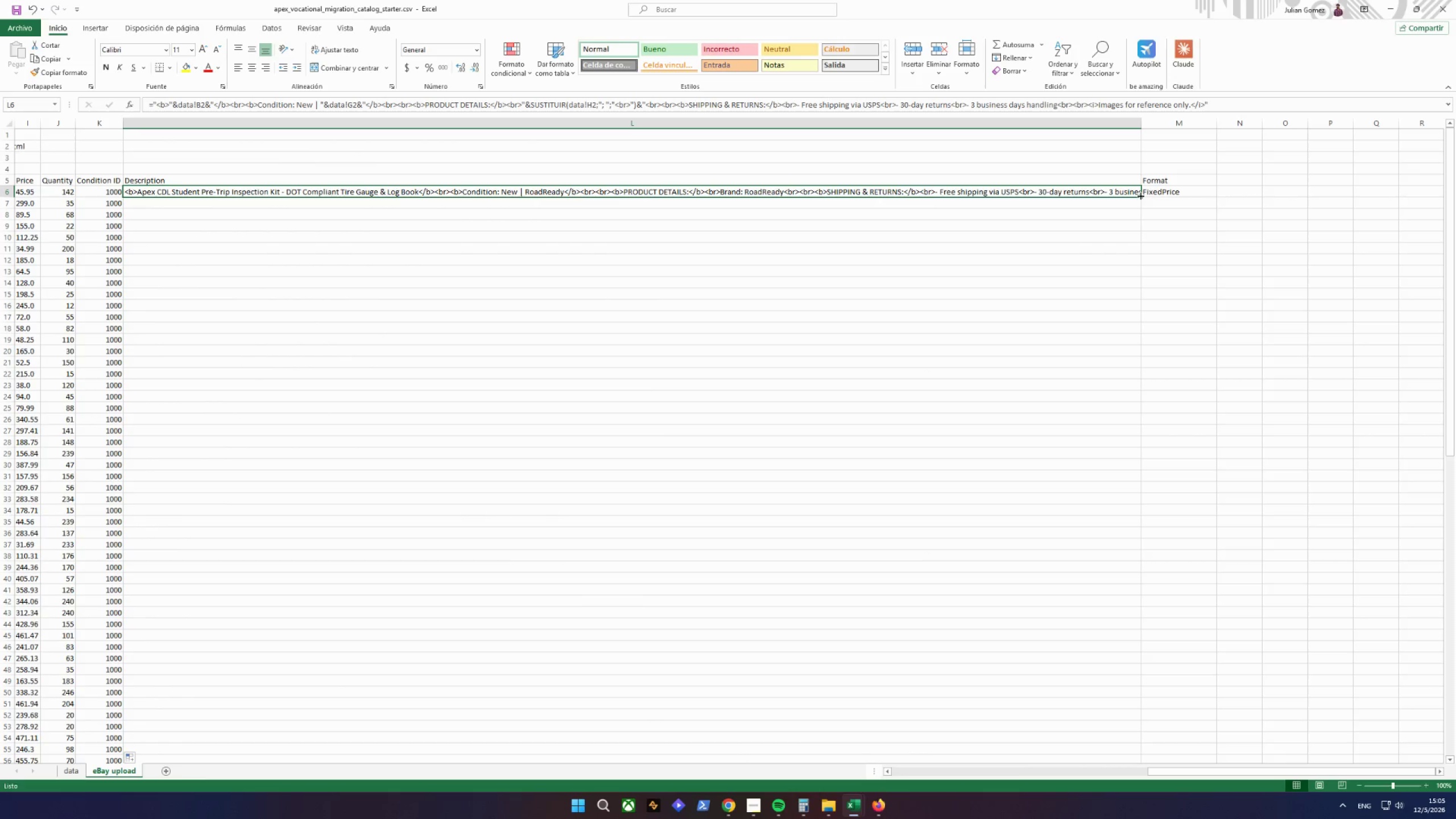 
double_click([1140, 195])
 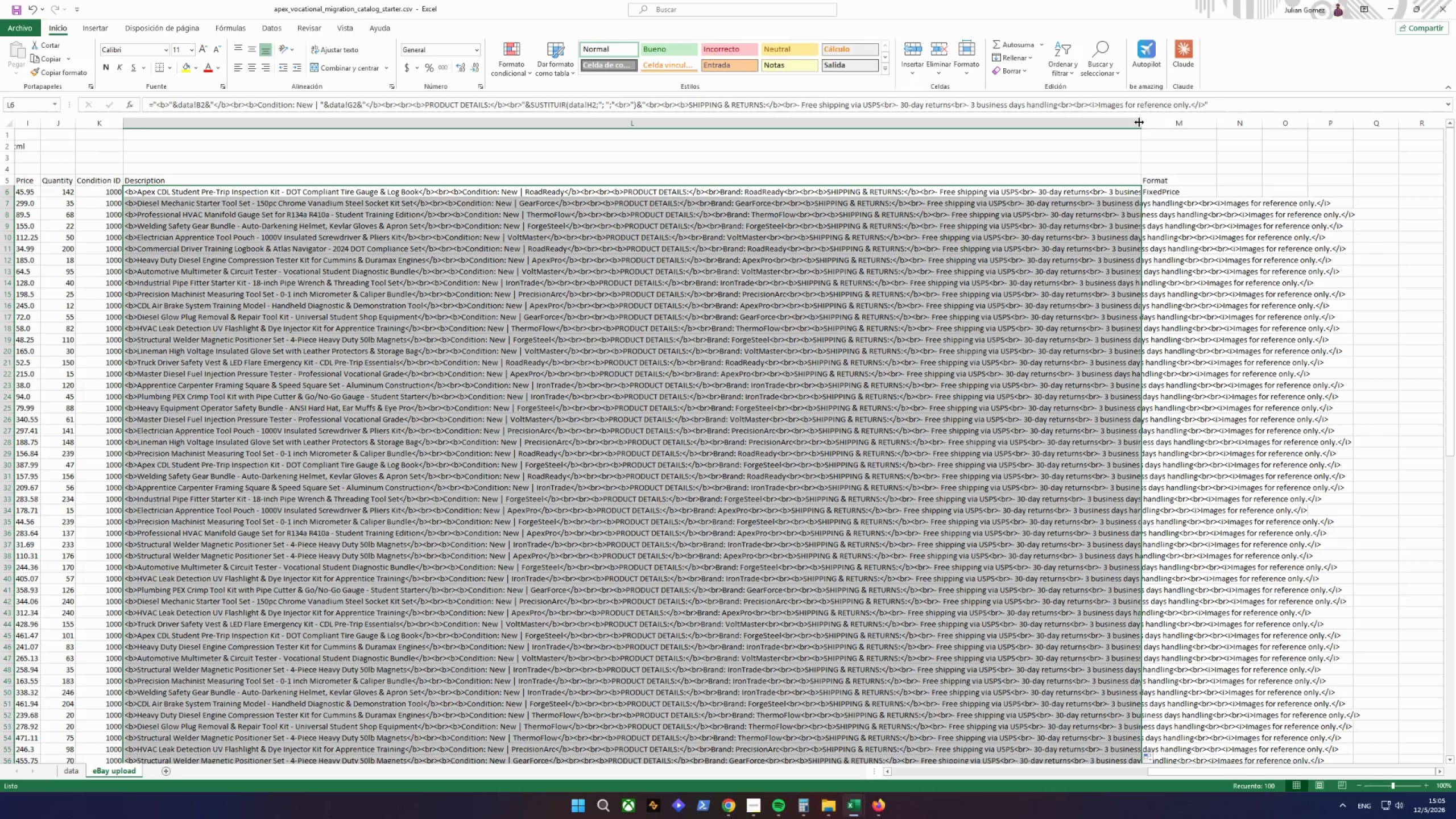 
double_click([1139, 122])
 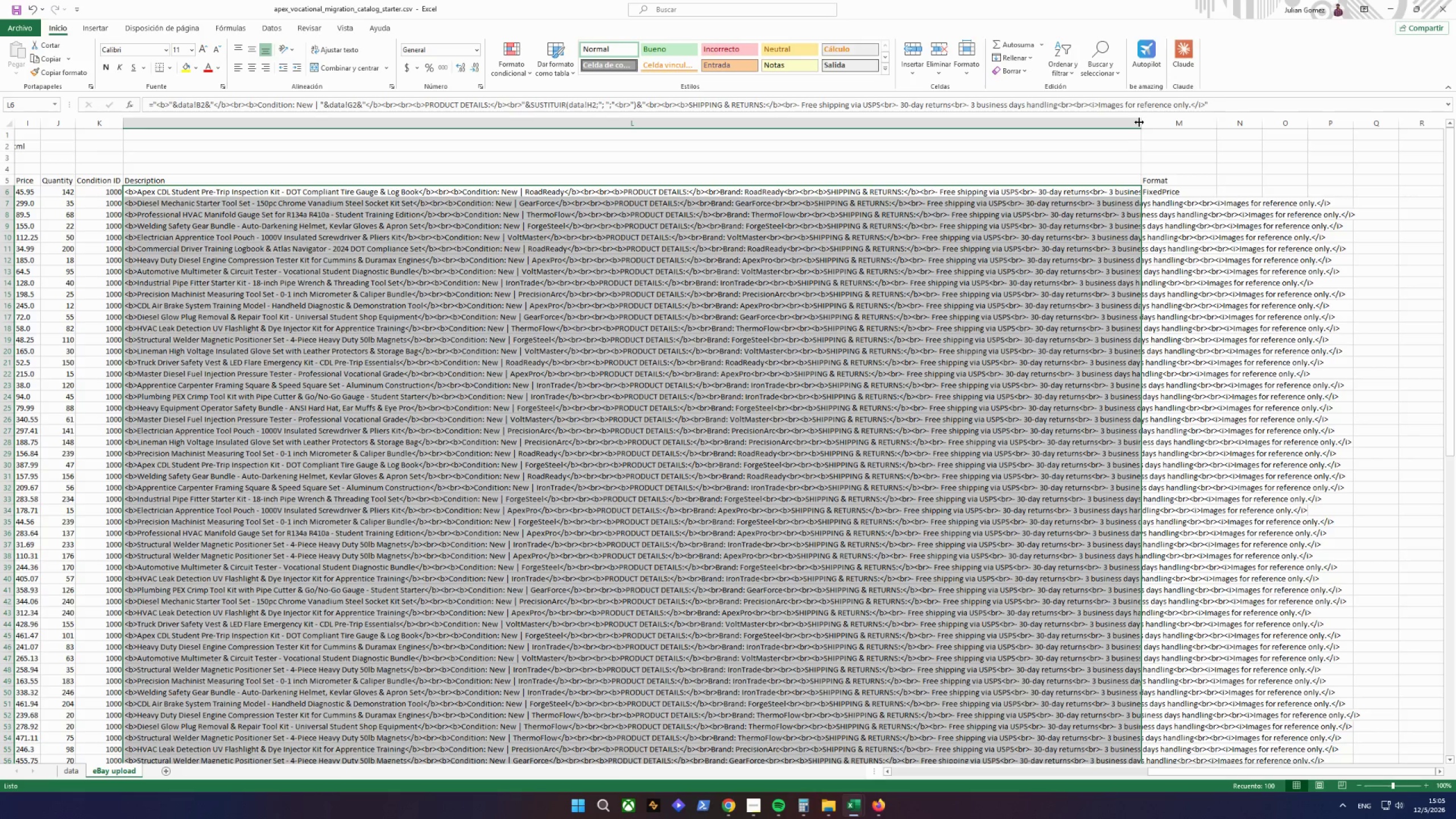 
triple_click([1139, 122])
 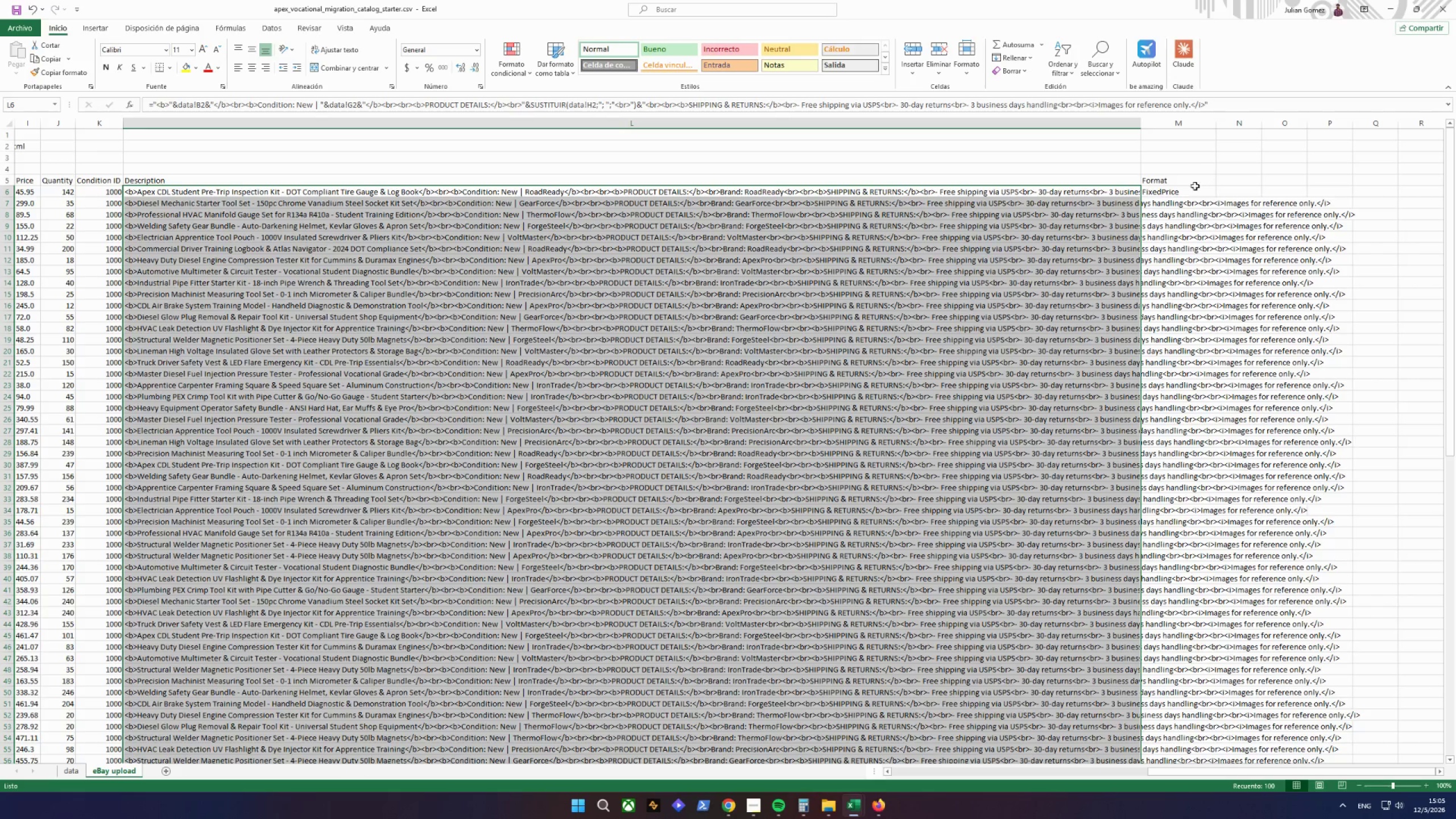 
left_click([1189, 194])
 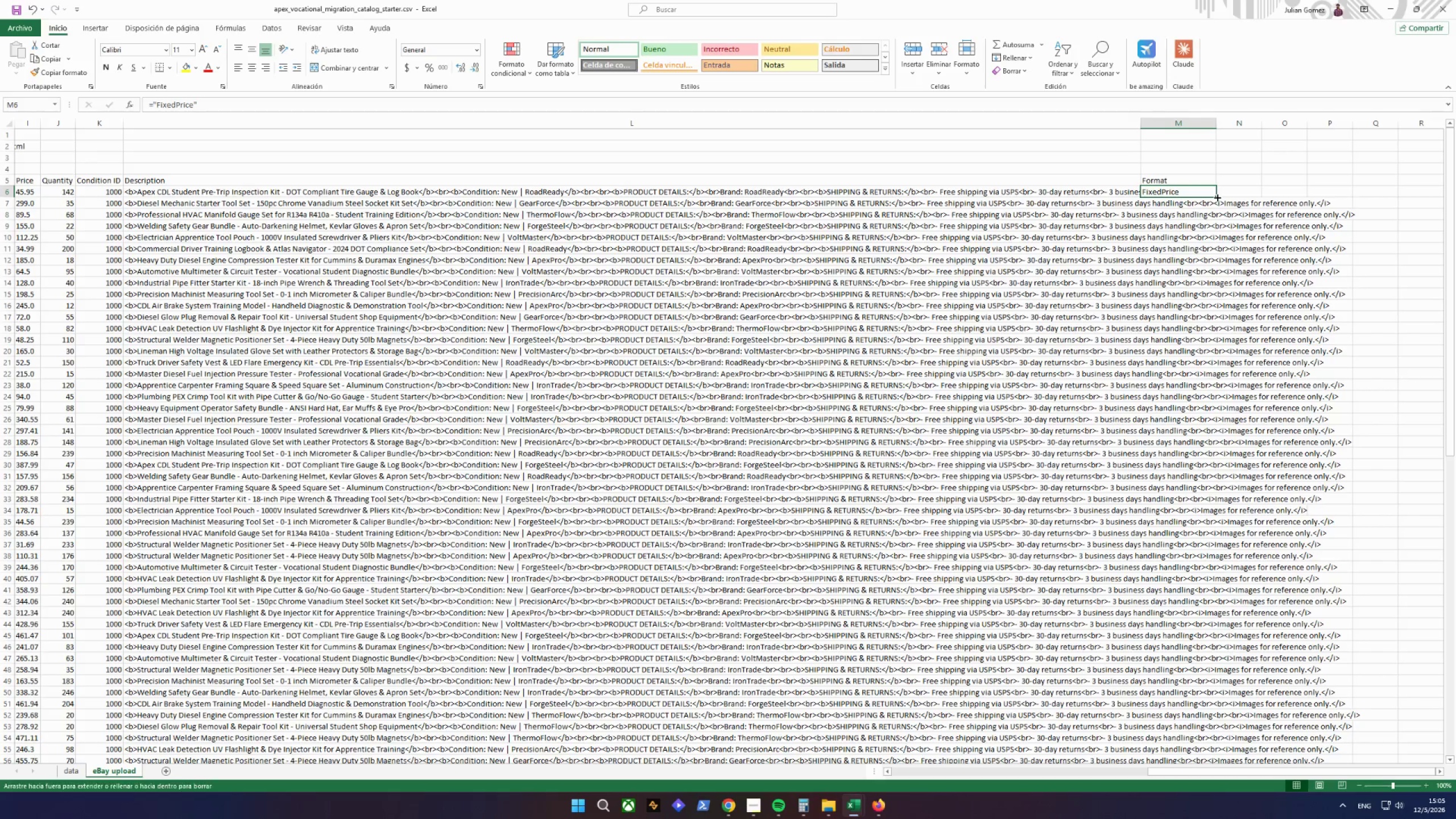 
double_click([1217, 197])
 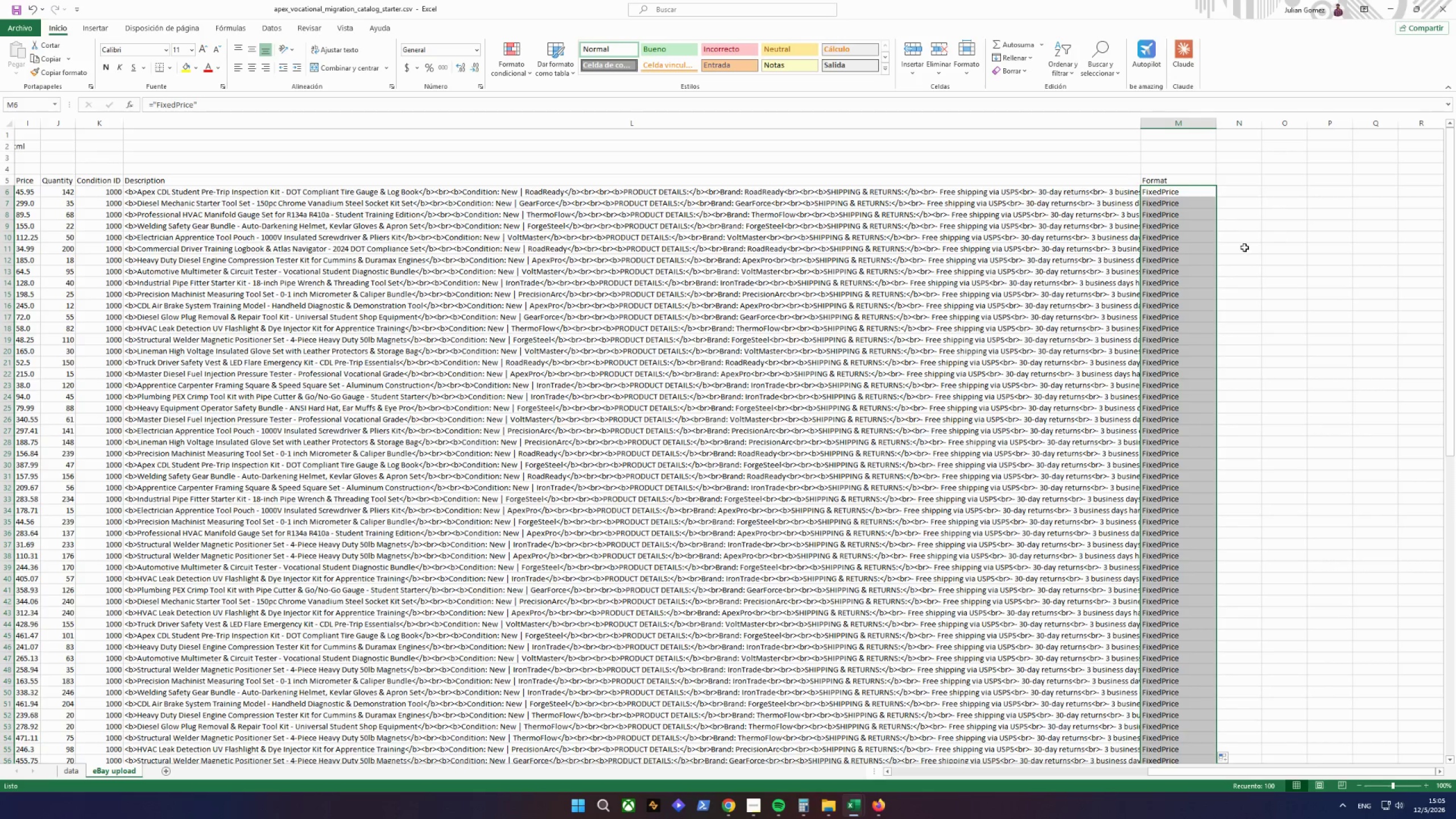 
left_click([1250, 258])
 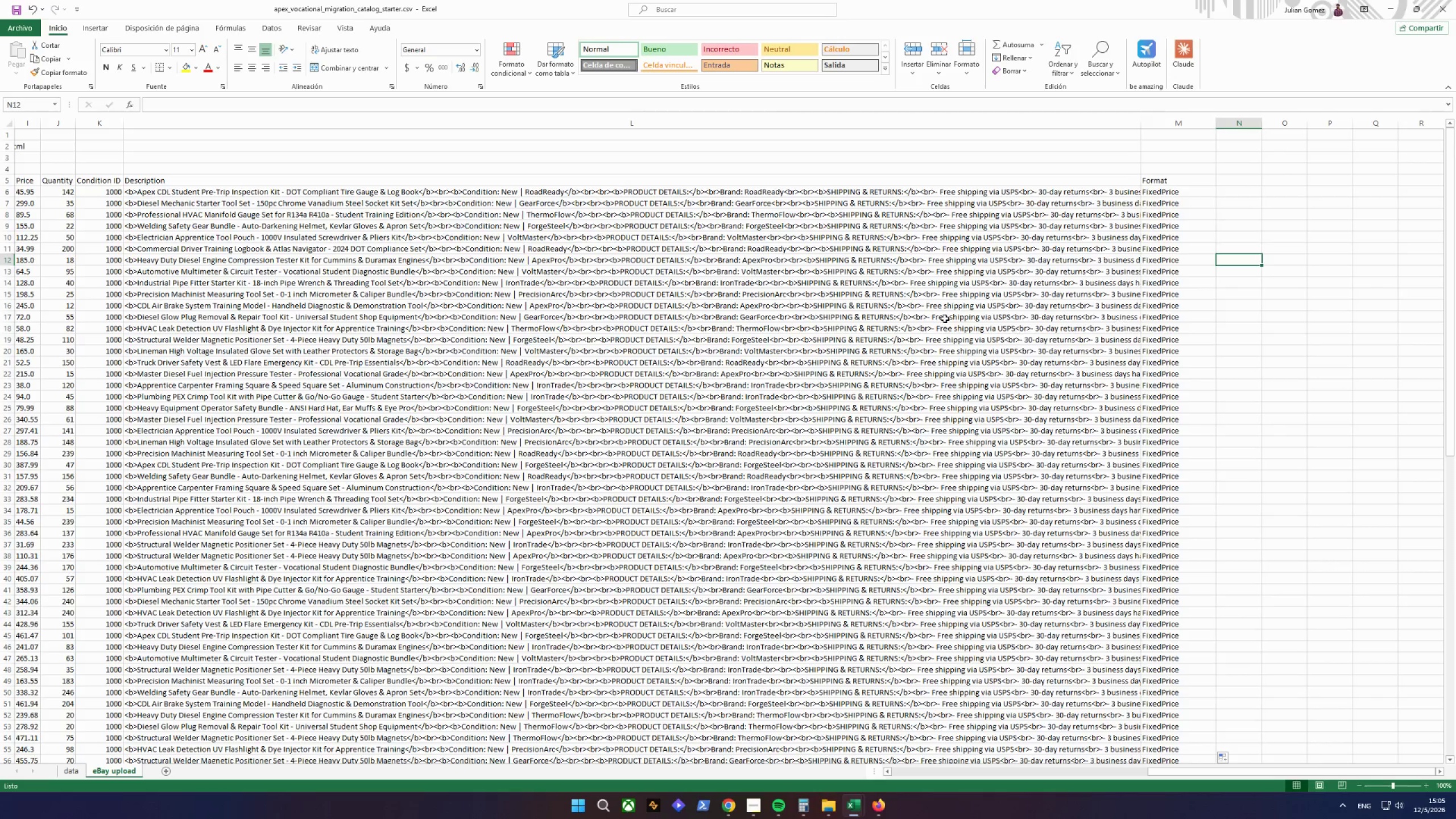 
scroll: coordinate [930, 304], scroll_direction: down, amount: 25.0
 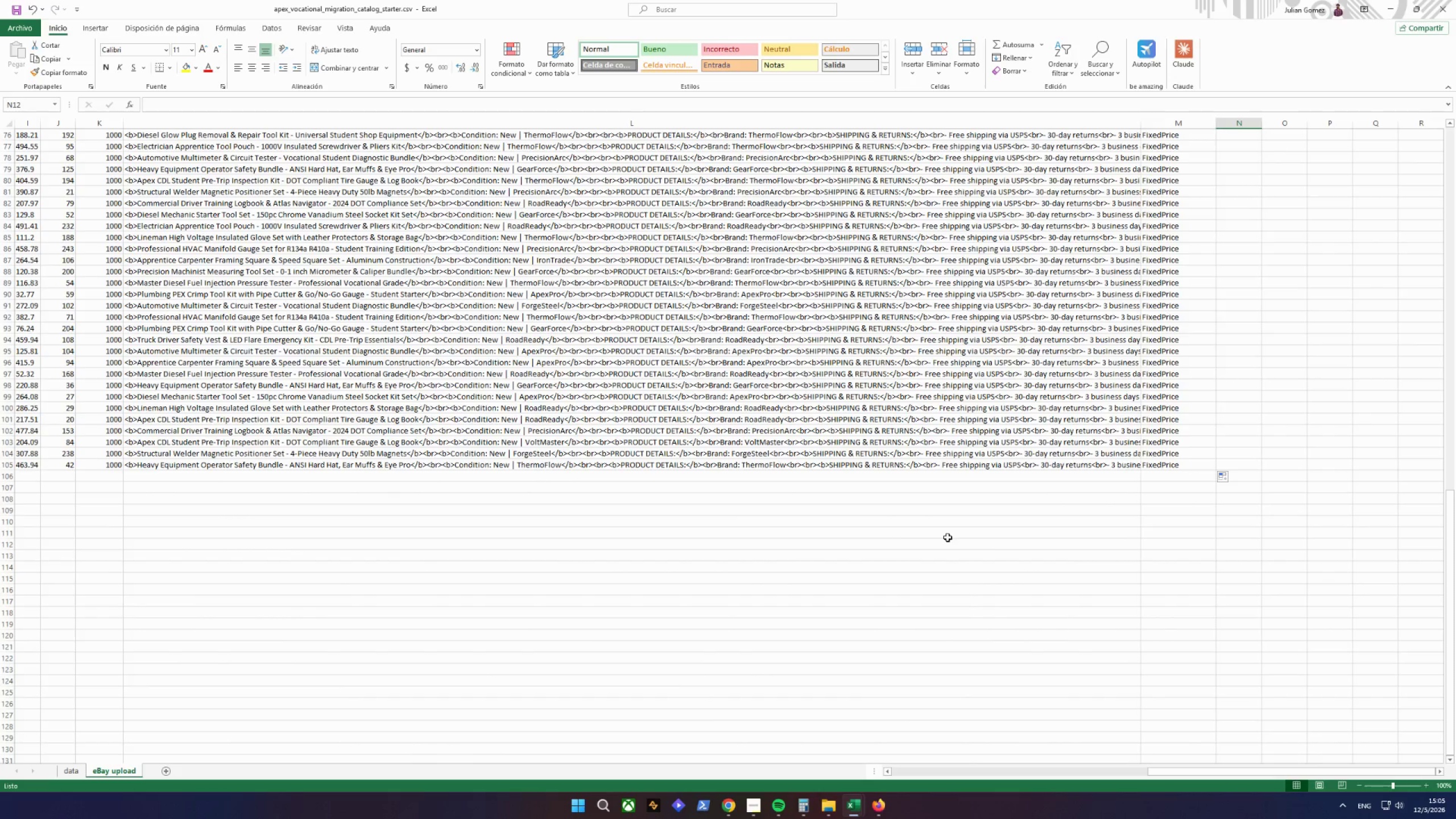 
middle_click([959, 531])
 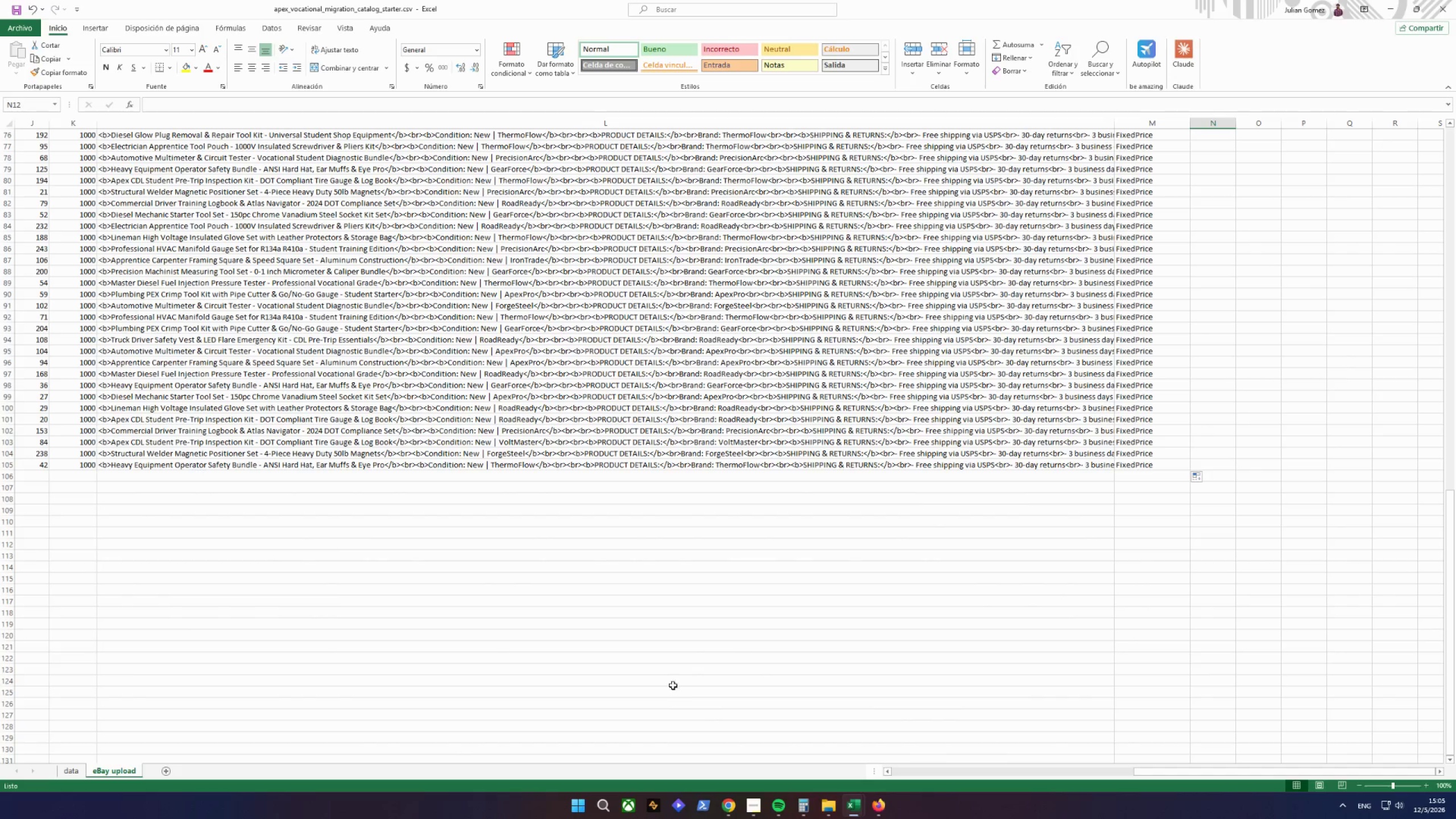 
left_click([69, 768])
 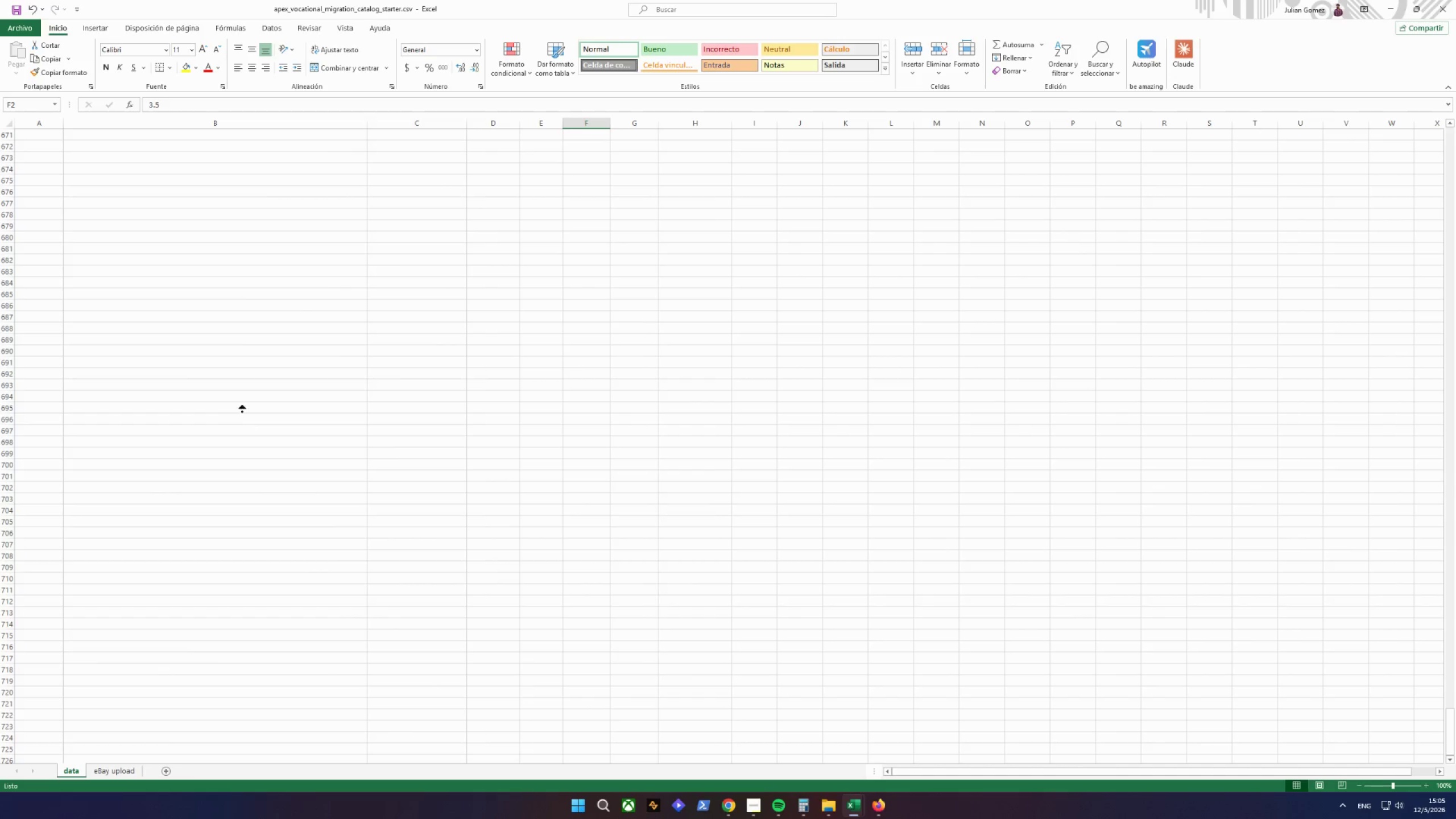 
scroll: coordinate [255, 426], scroll_direction: down, amount: 22.0
 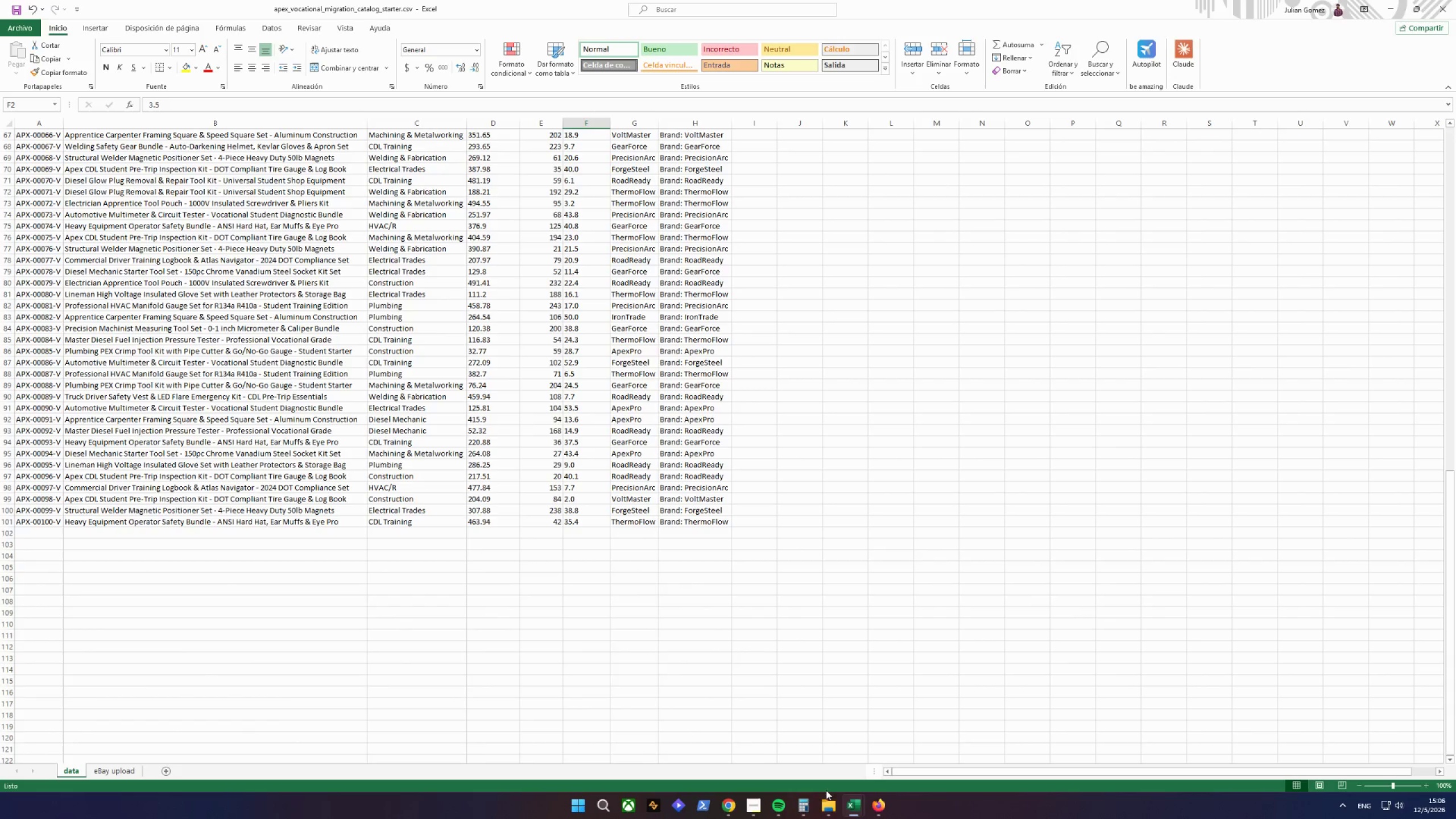 
left_click([855, 800])
 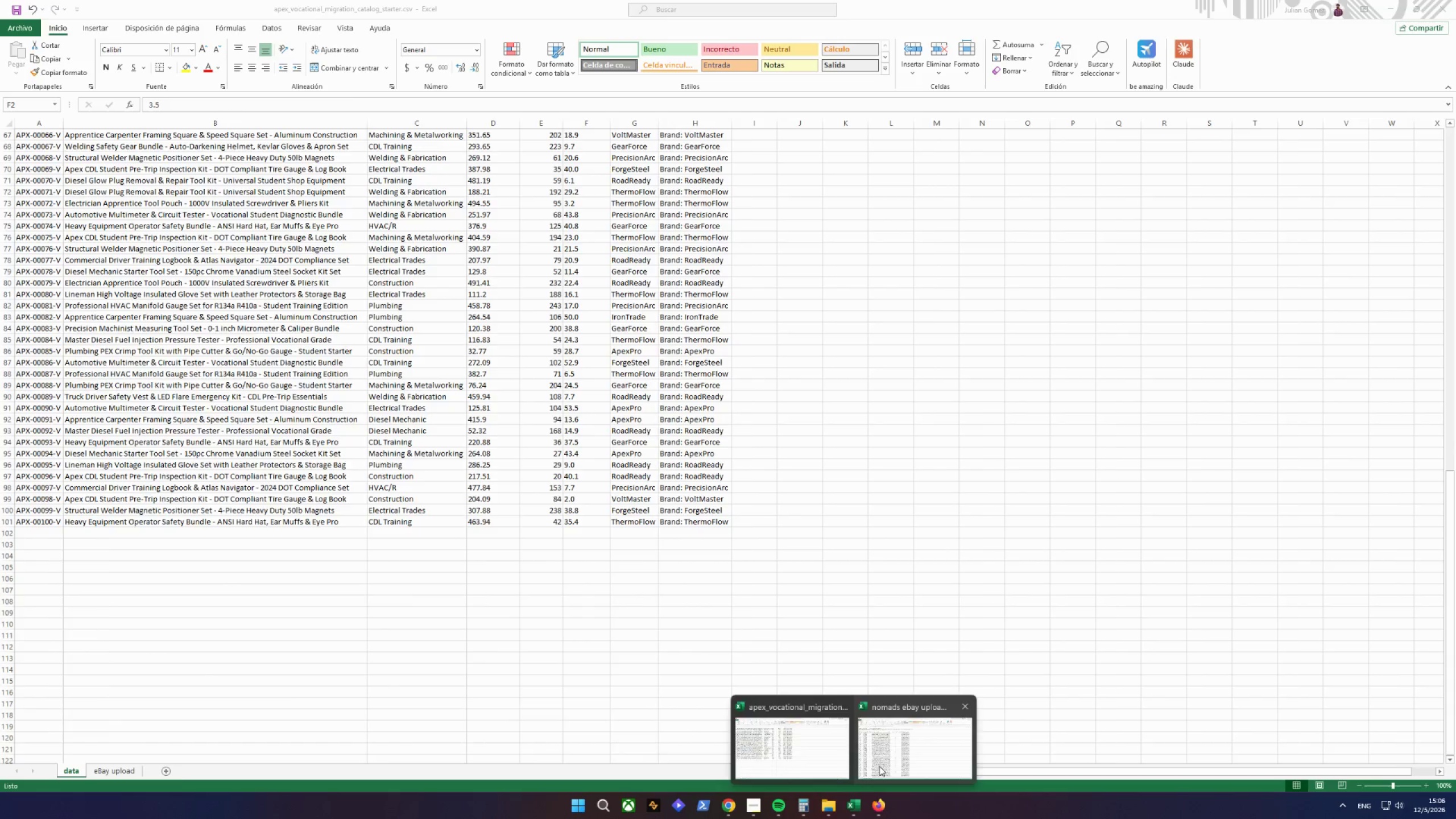 
left_click([882, 751])
 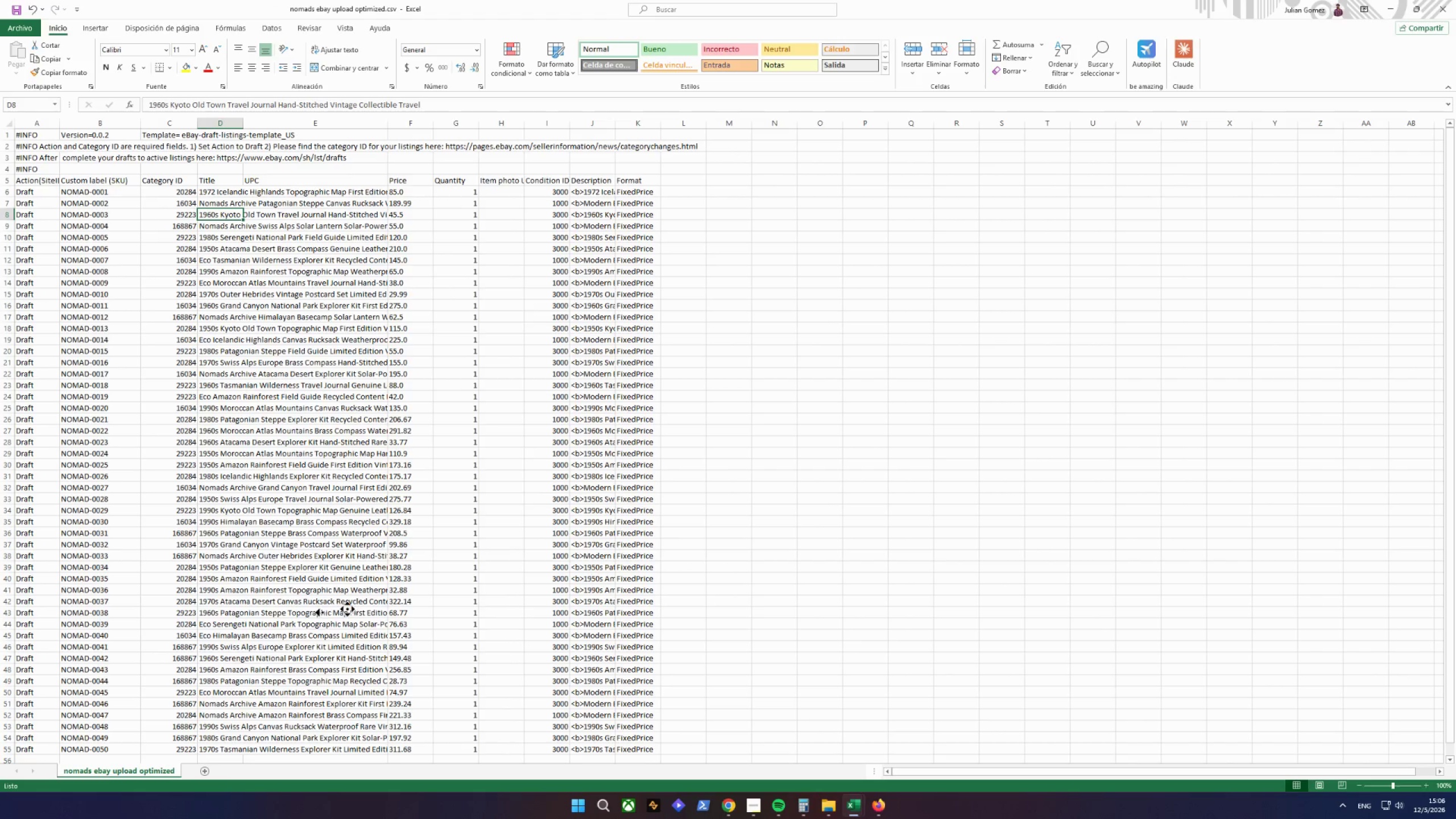 
left_click([44, 734])
 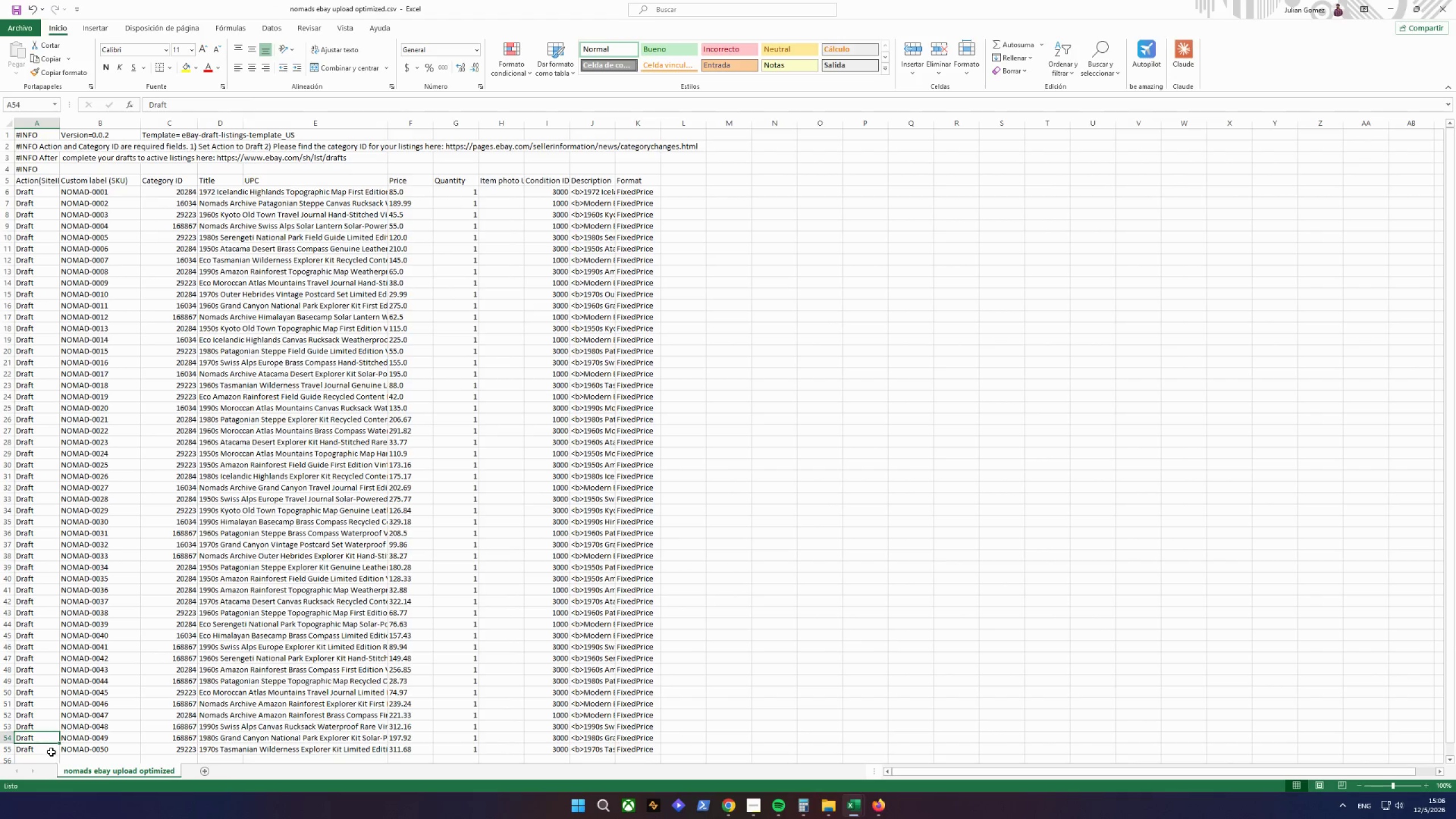 
scroll: coordinate [62, 735], scroll_direction: down, amount: 3.0
 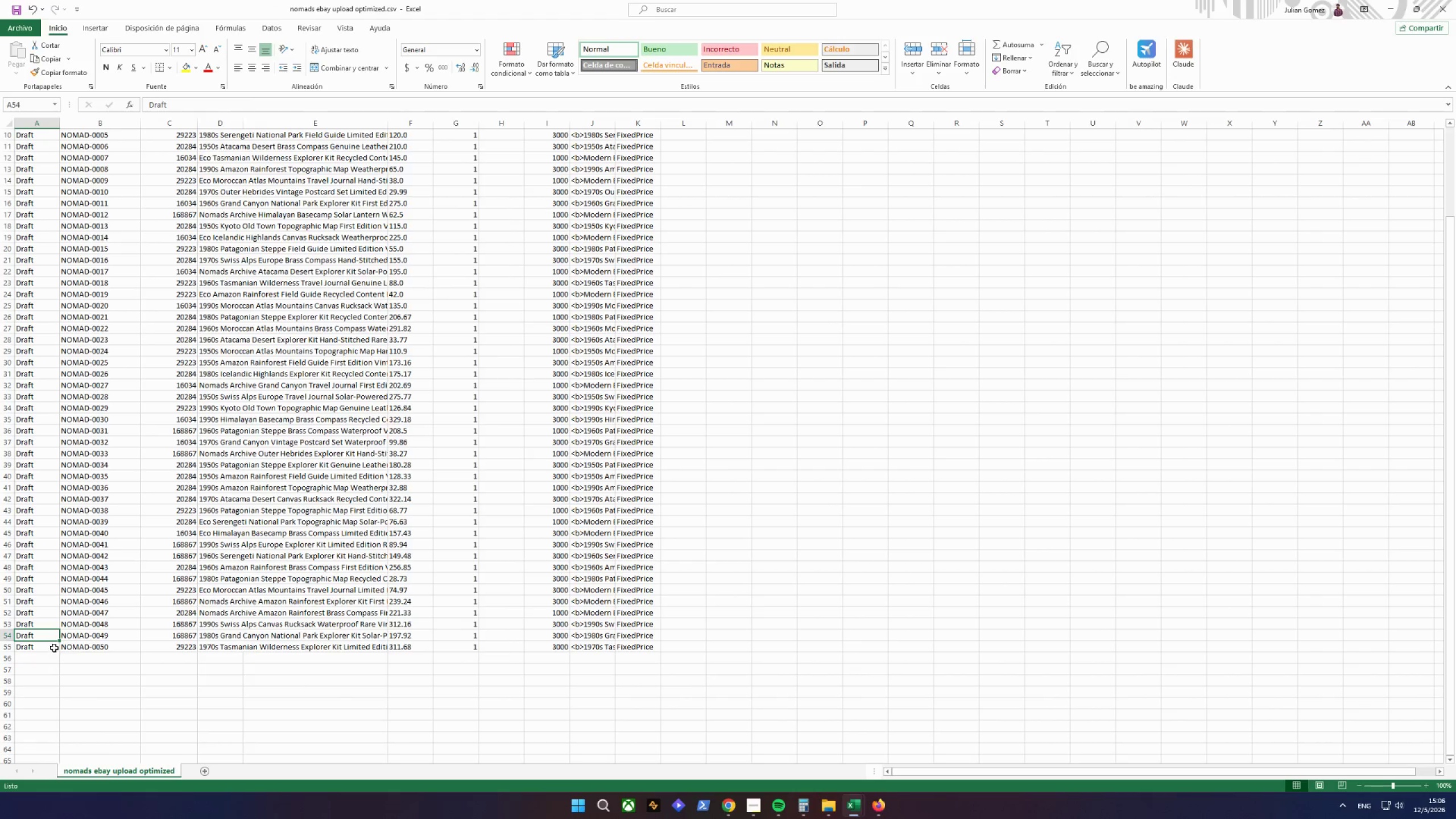 
left_click([54, 648])
 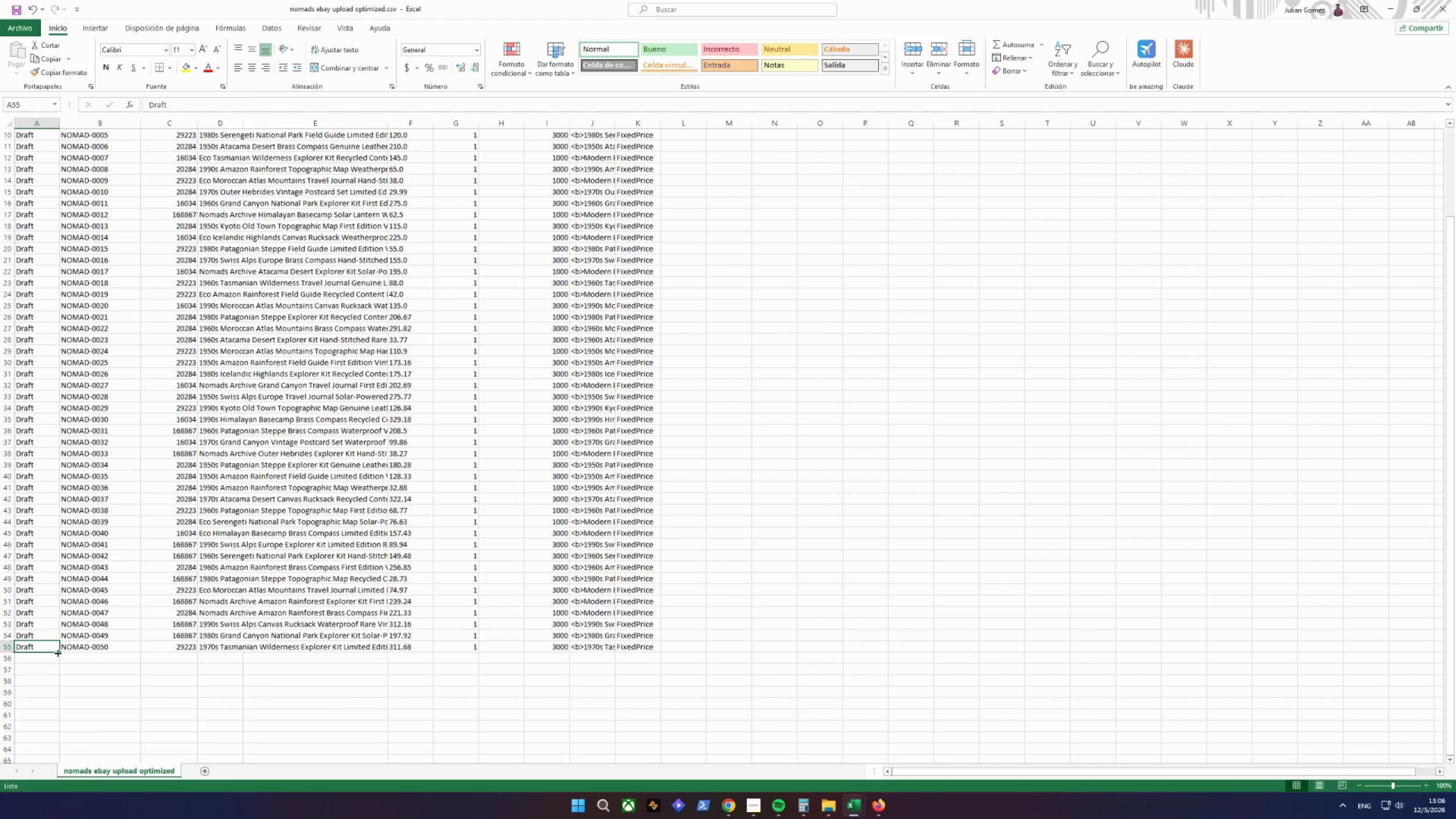 
left_click_drag(start_coordinate=[57, 652], to_coordinate=[56, 663])
 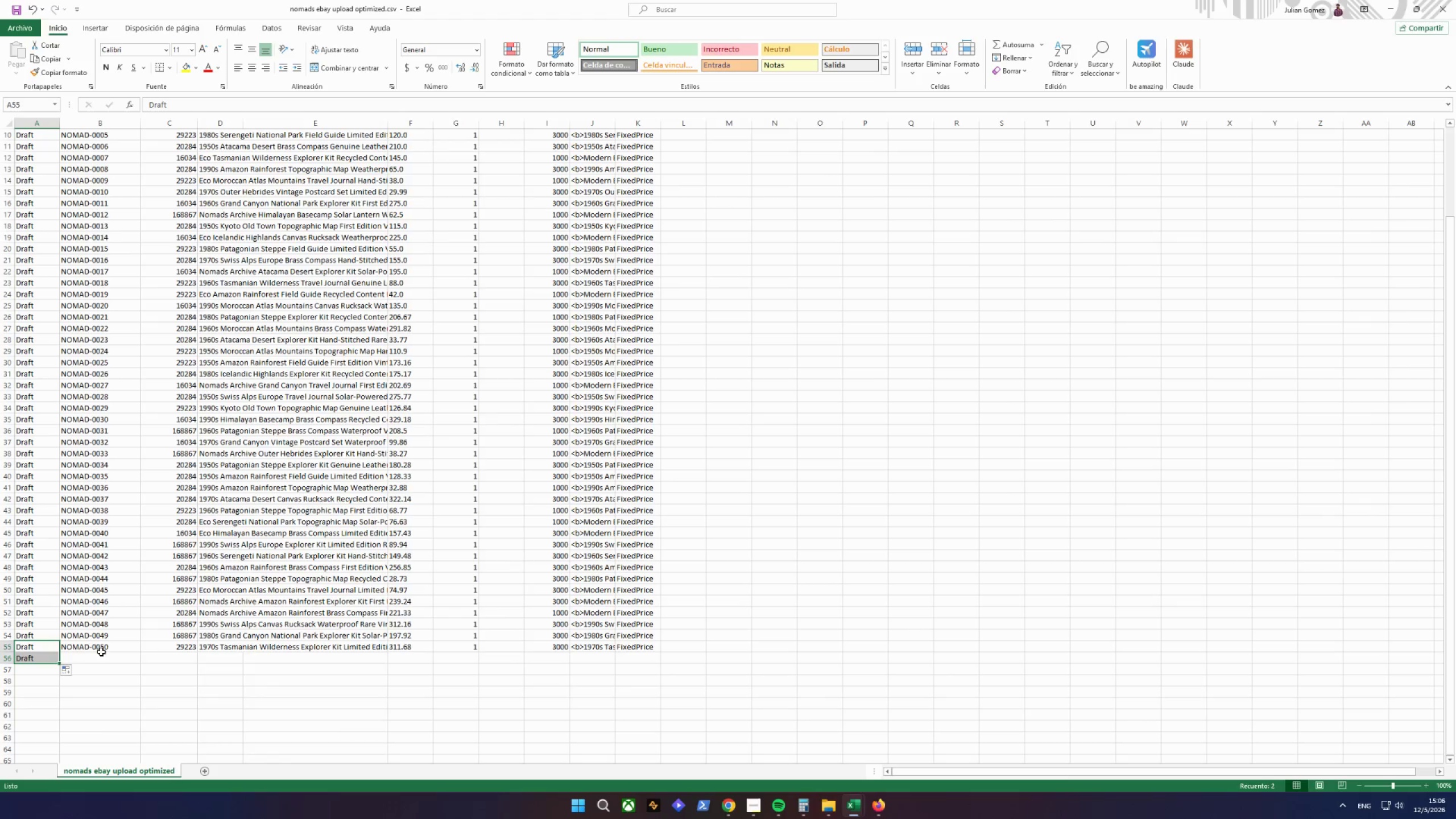 
left_click([106, 644])
 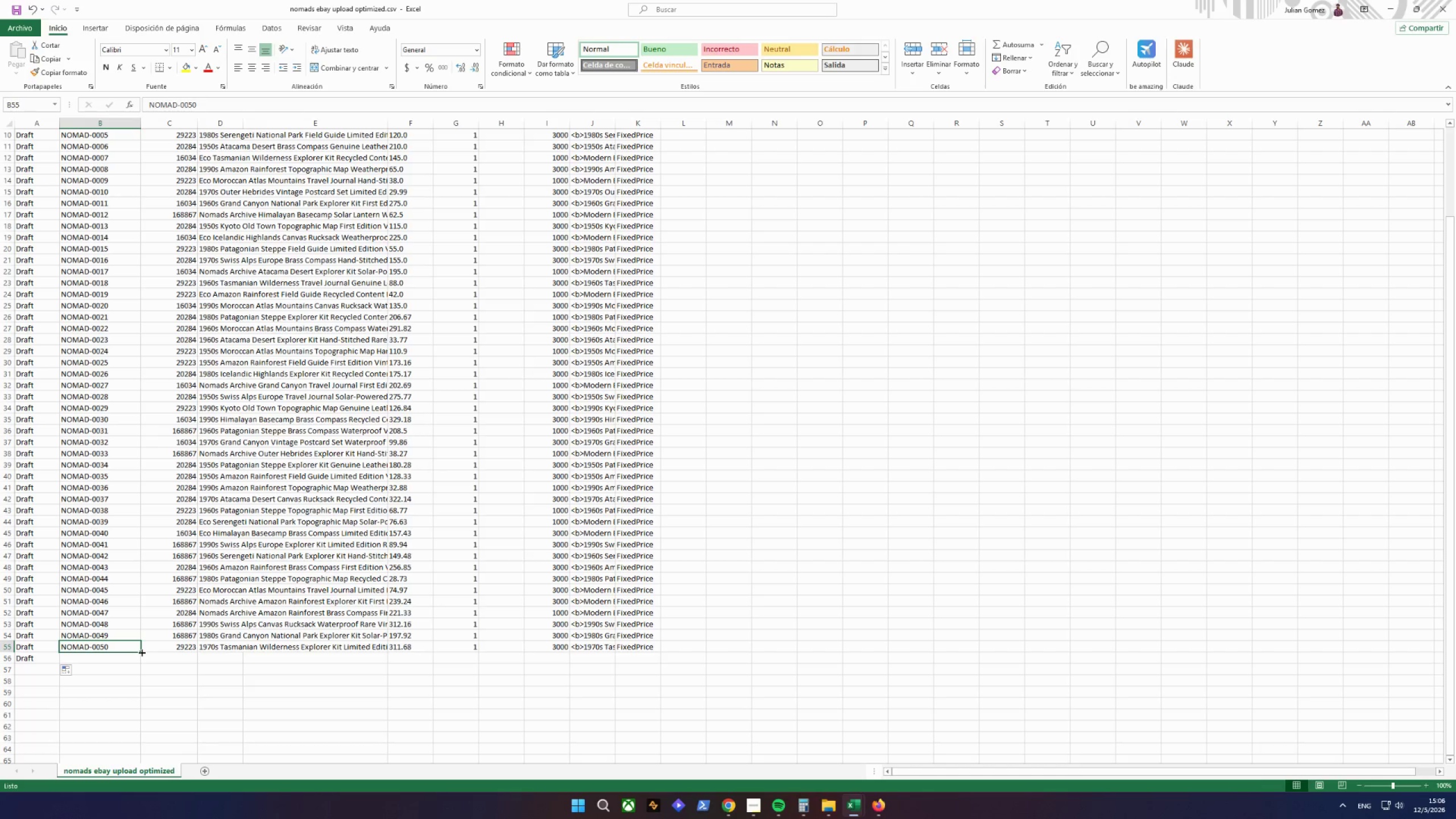 
scroll: coordinate [413, 615], scroll_direction: up, amount: 23.0
 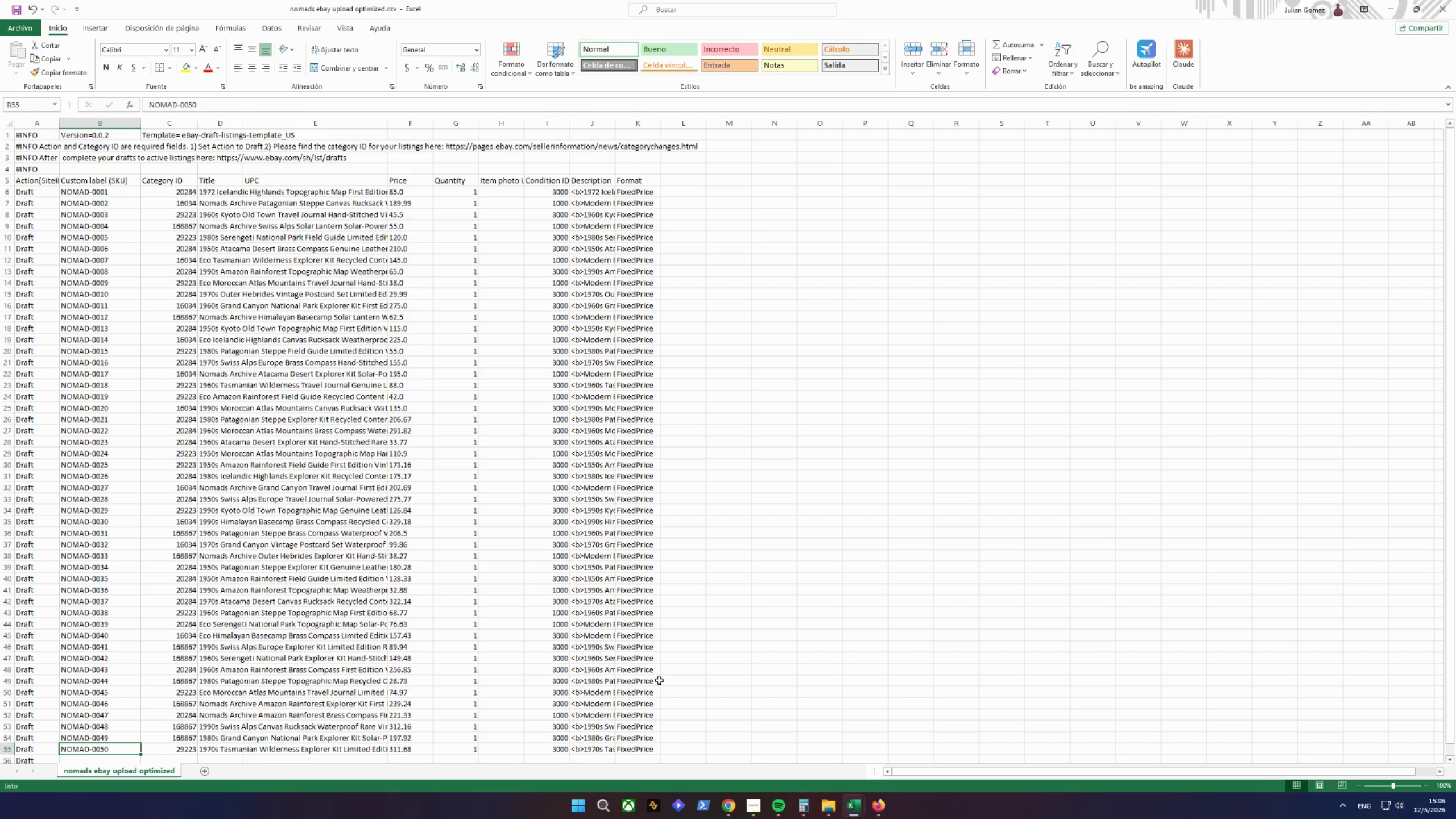 
left_click([852, 806])
 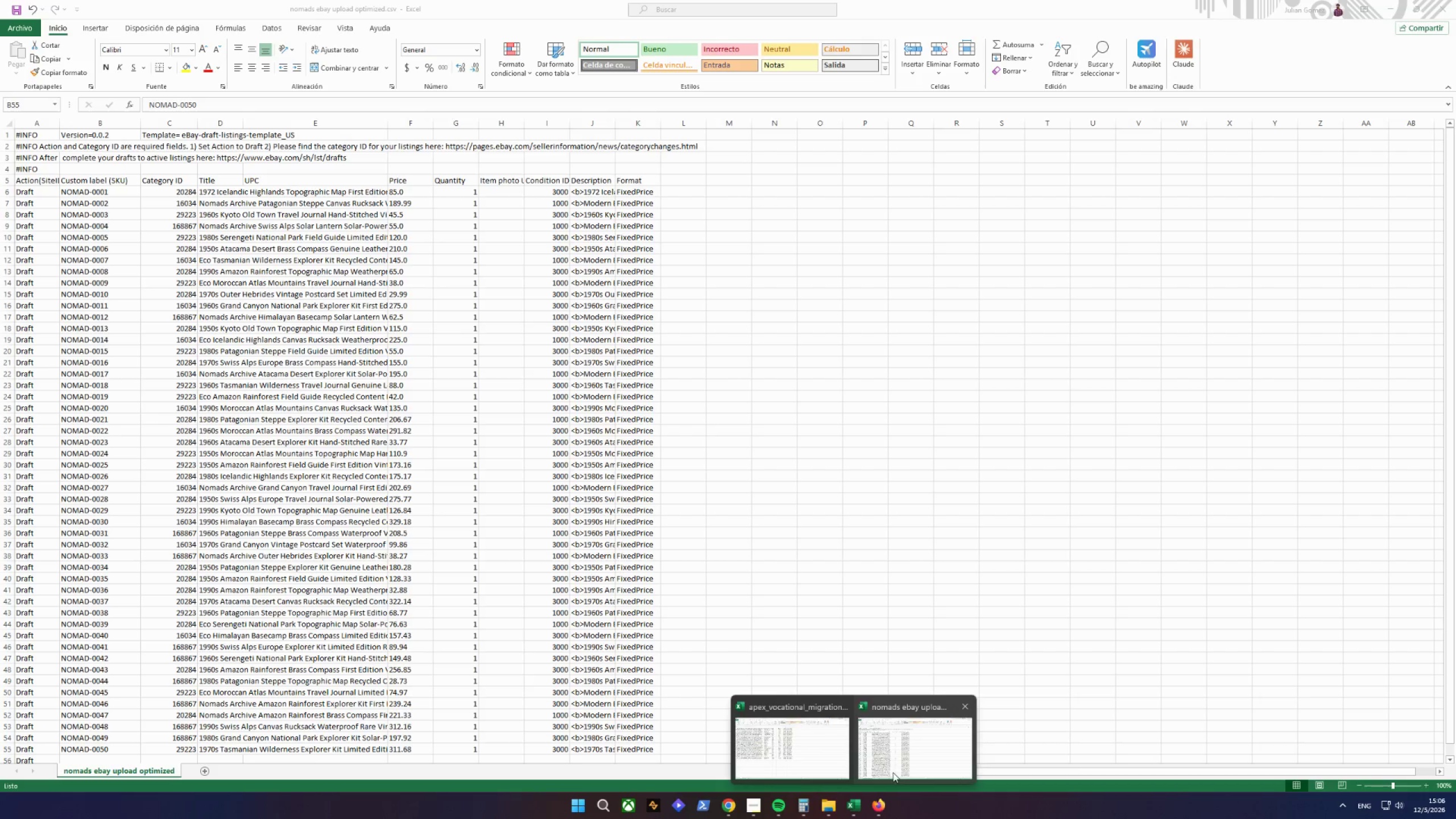 
left_click([899, 761])
 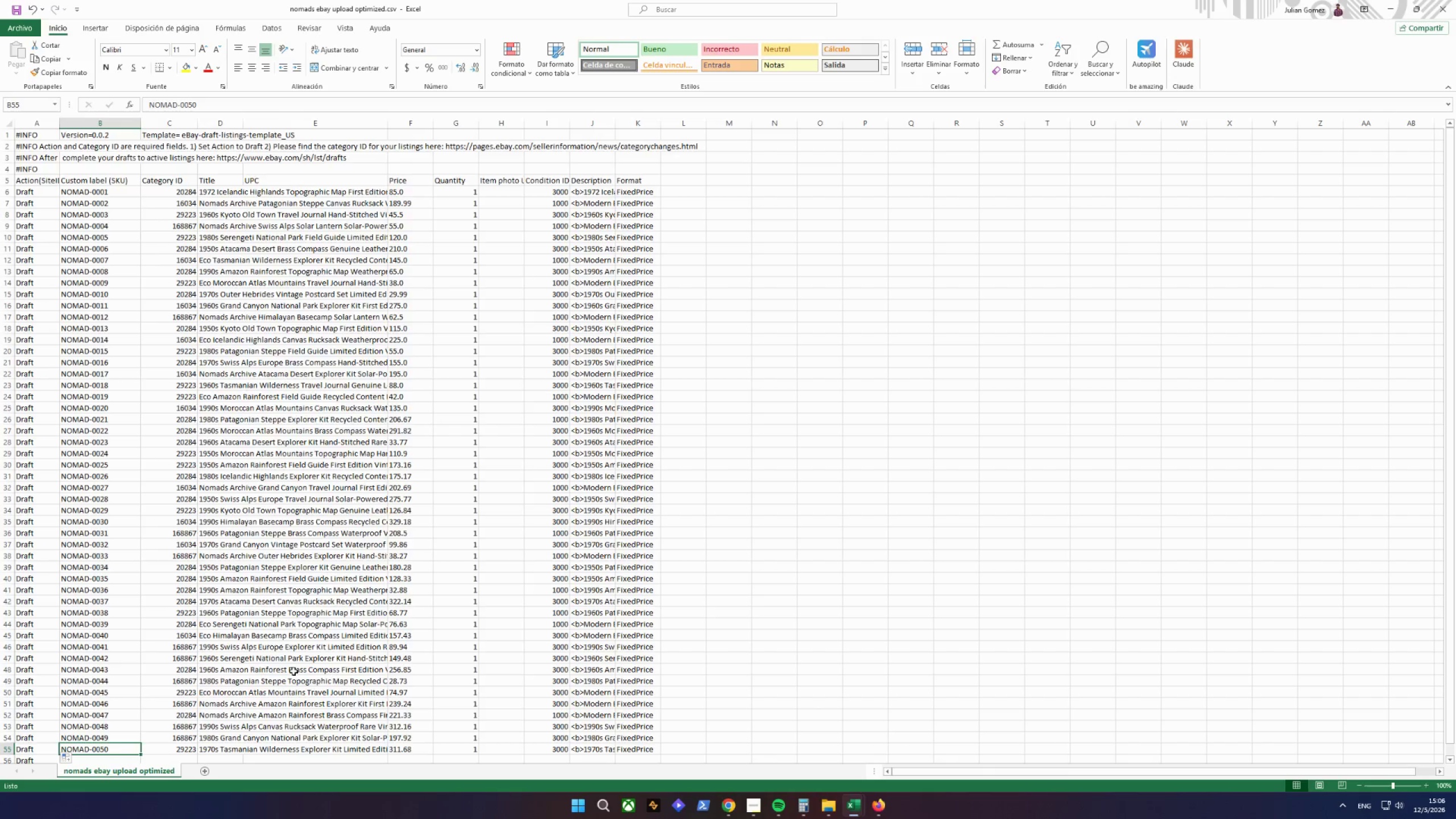 
scroll: coordinate [292, 670], scroll_direction: down, amount: 4.0
 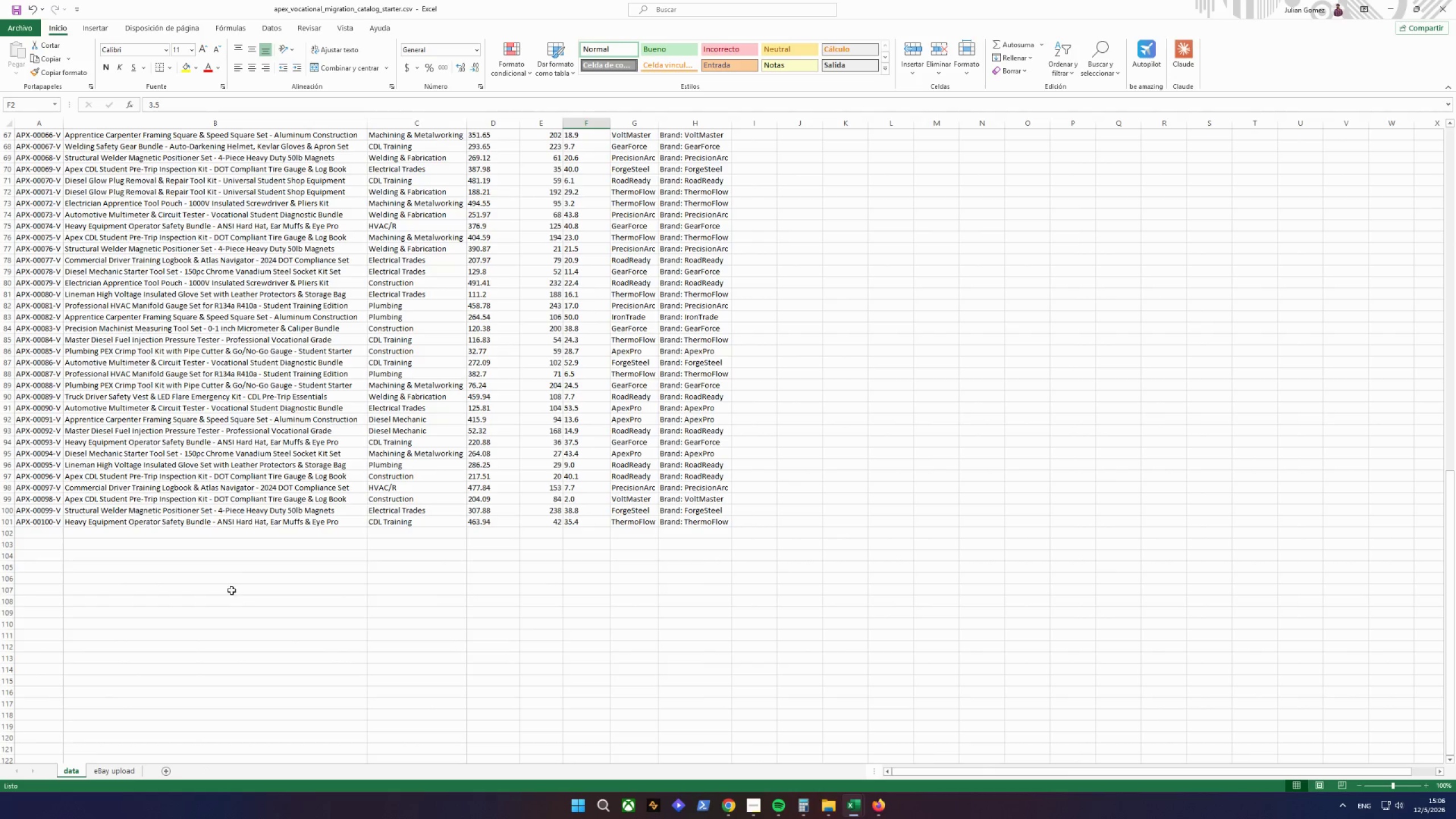 
double_click([49, 522])
 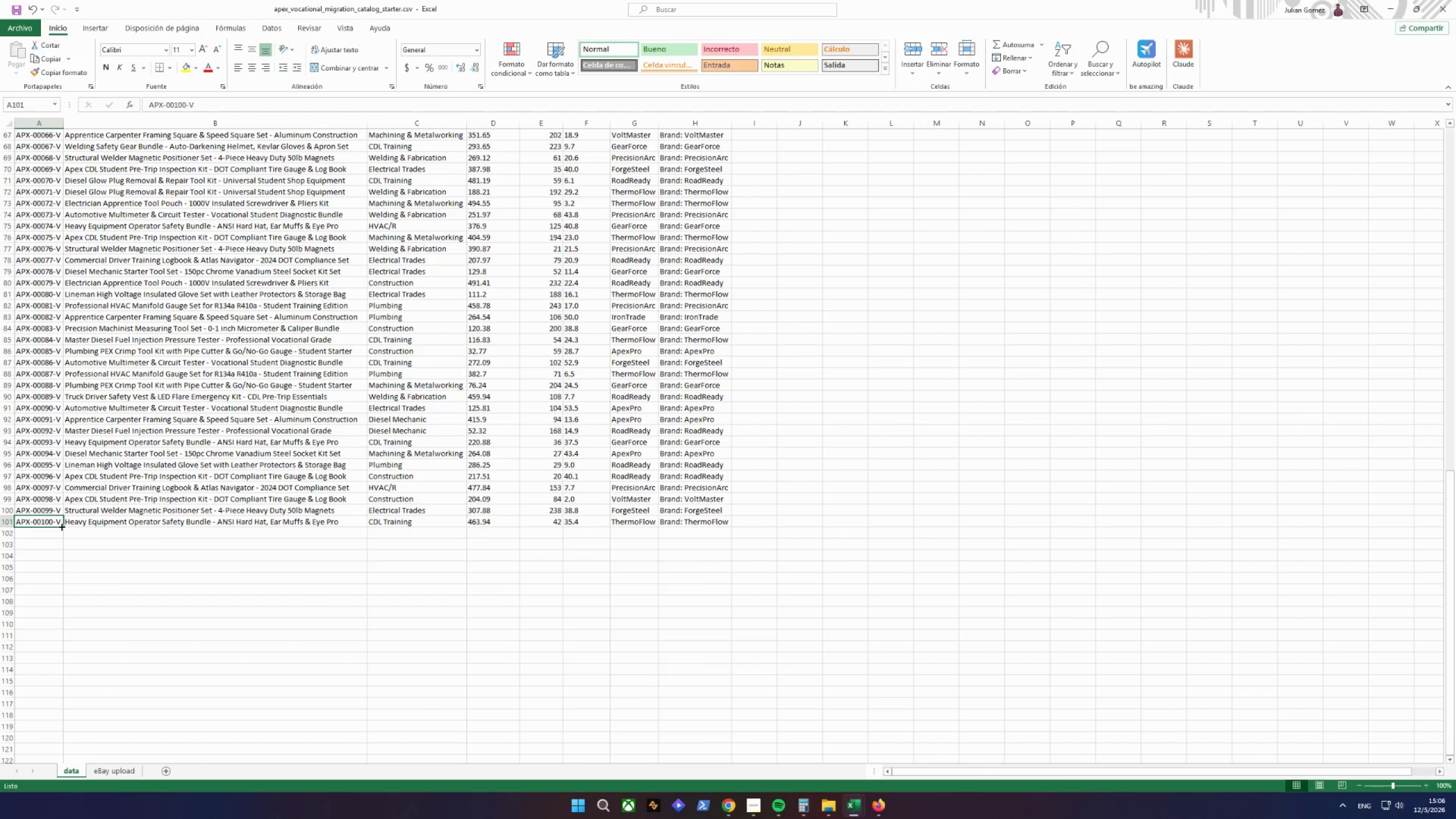 
left_click_drag(start_coordinate=[63, 526], to_coordinate=[60, 544])
 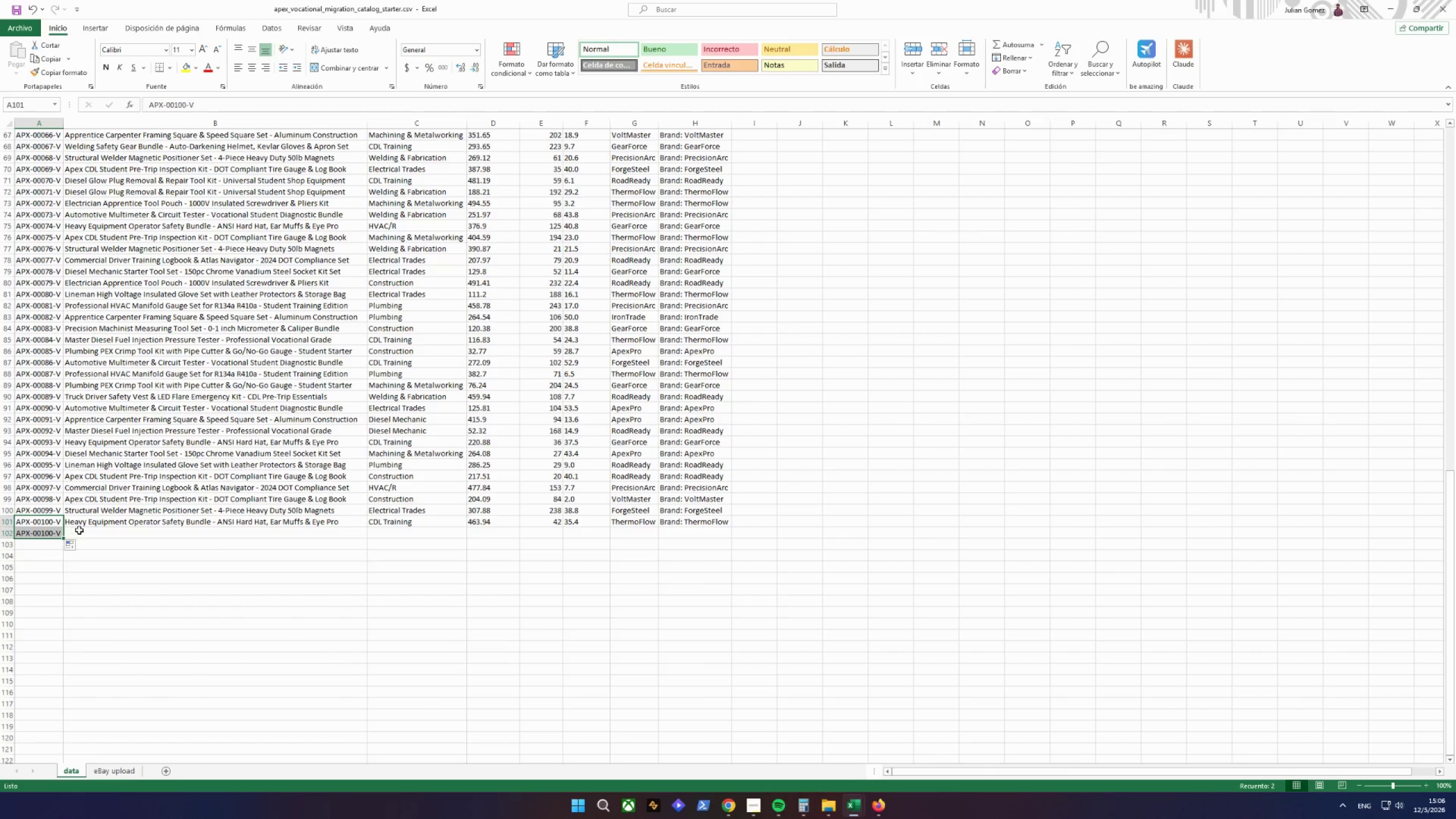 
key(Control+Z)
 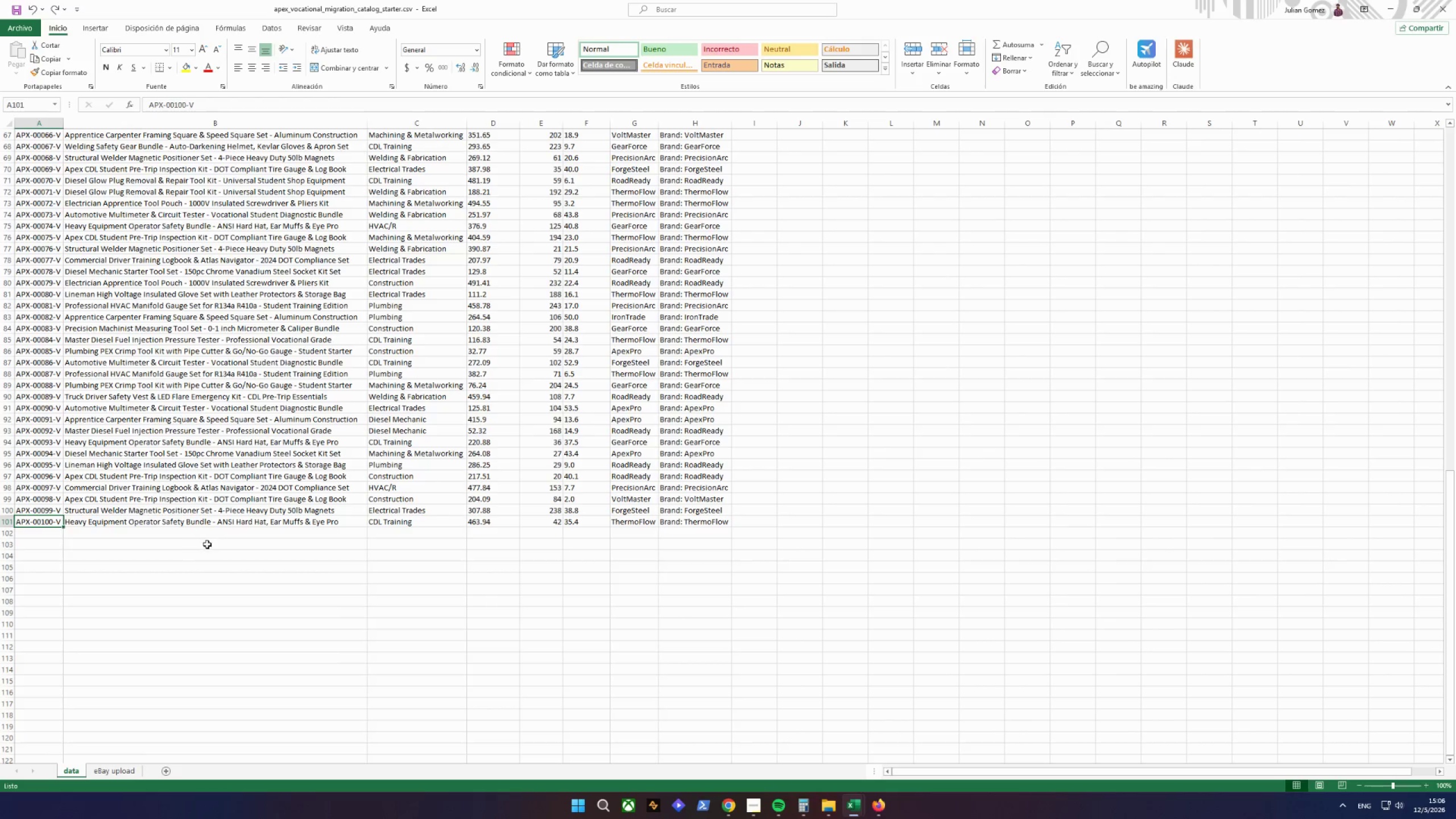 
left_click([210, 546])
 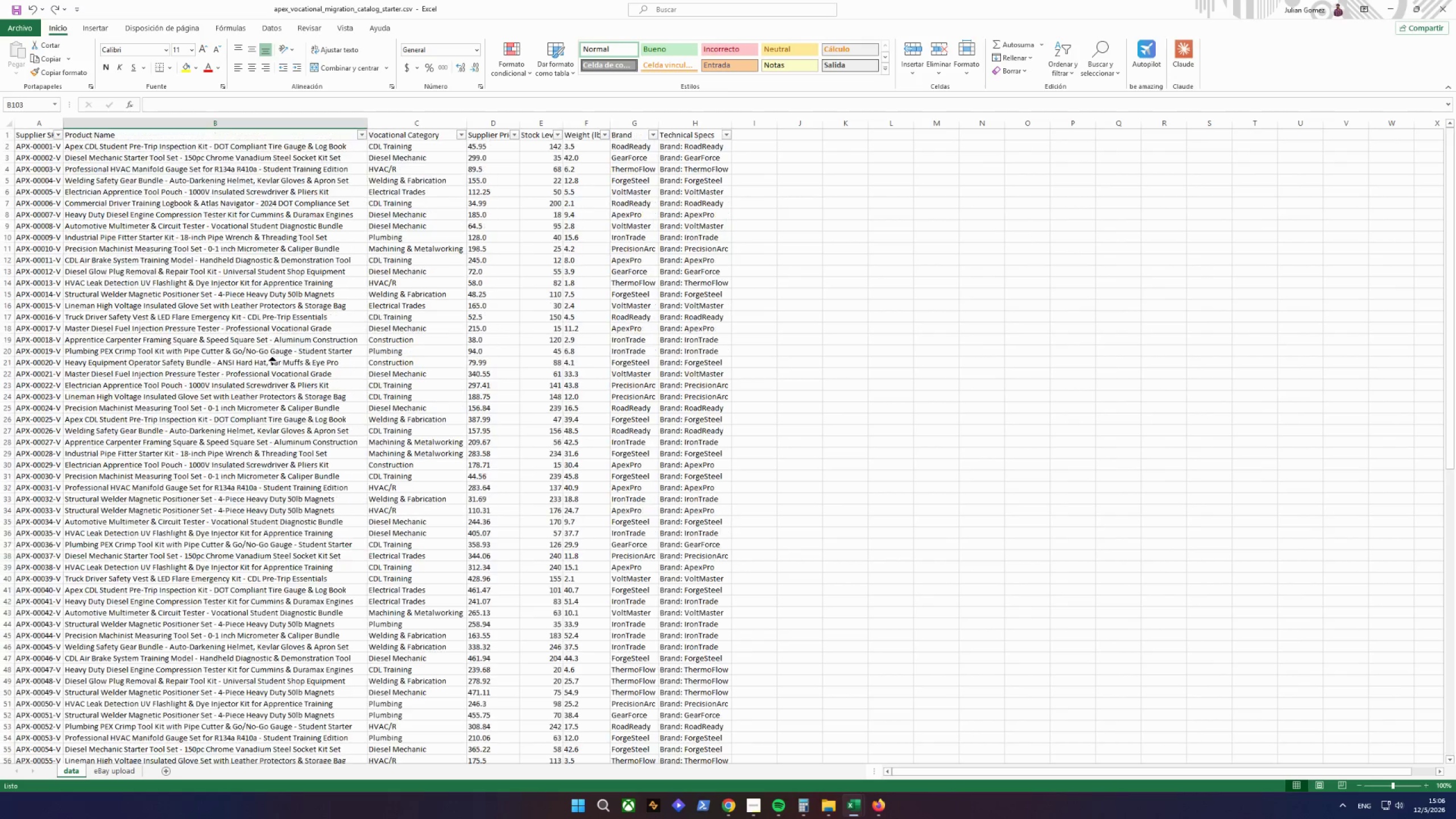 
scroll: coordinate [325, 521], scroll_direction: down, amount: 5.0
 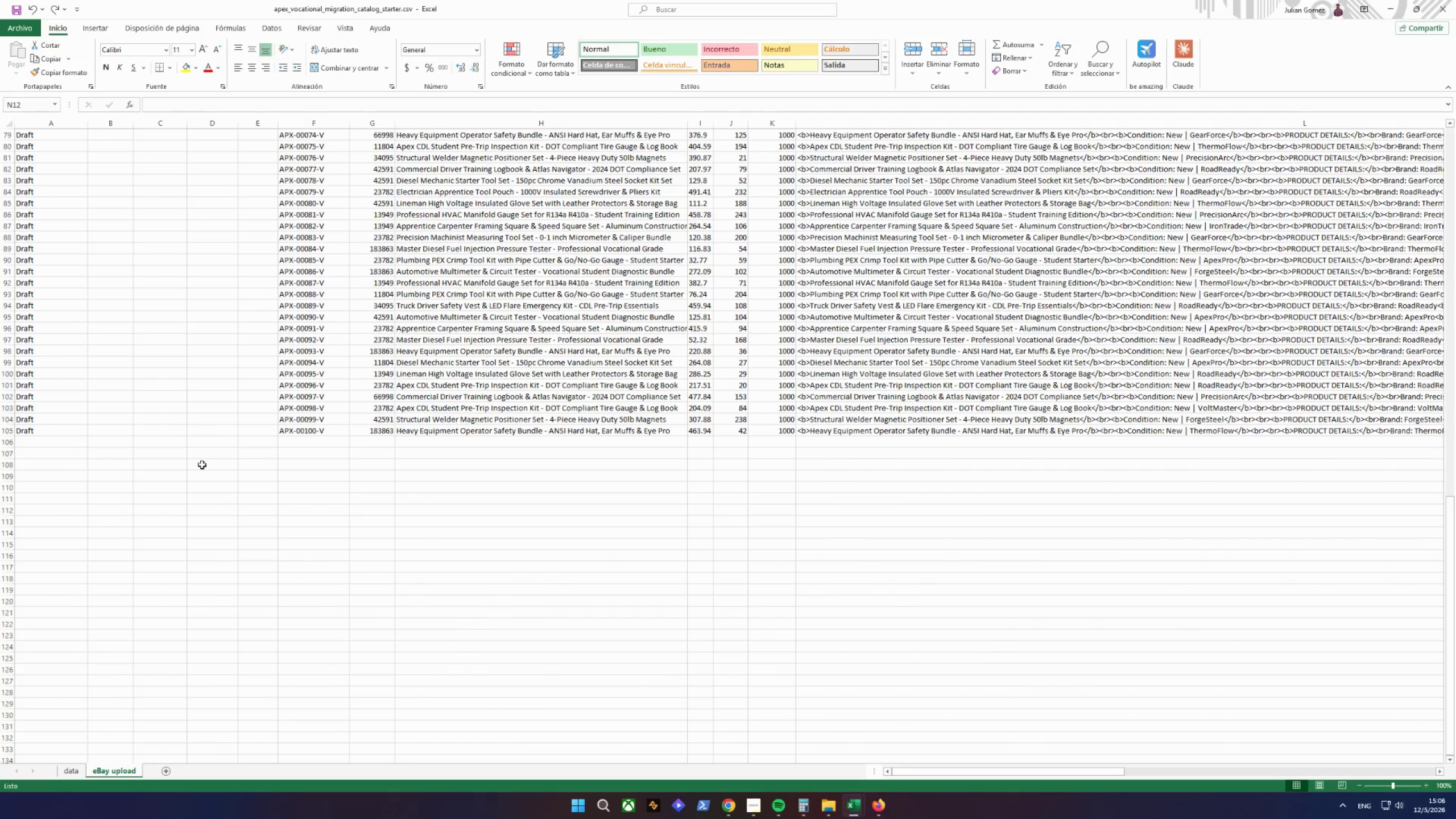 
left_click([307, 435])
 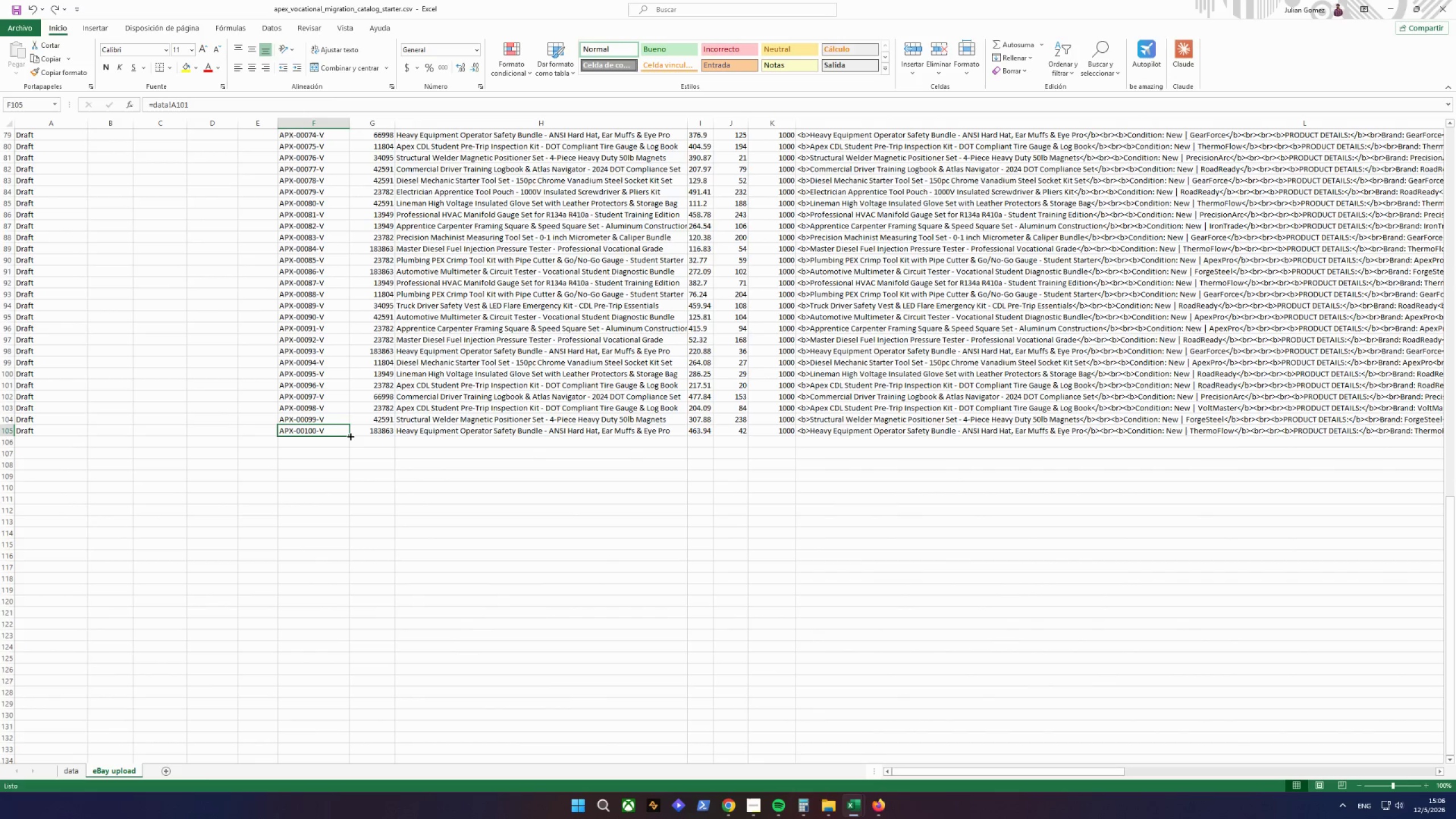 
left_click_drag(start_coordinate=[350, 436], to_coordinate=[350, 452])
 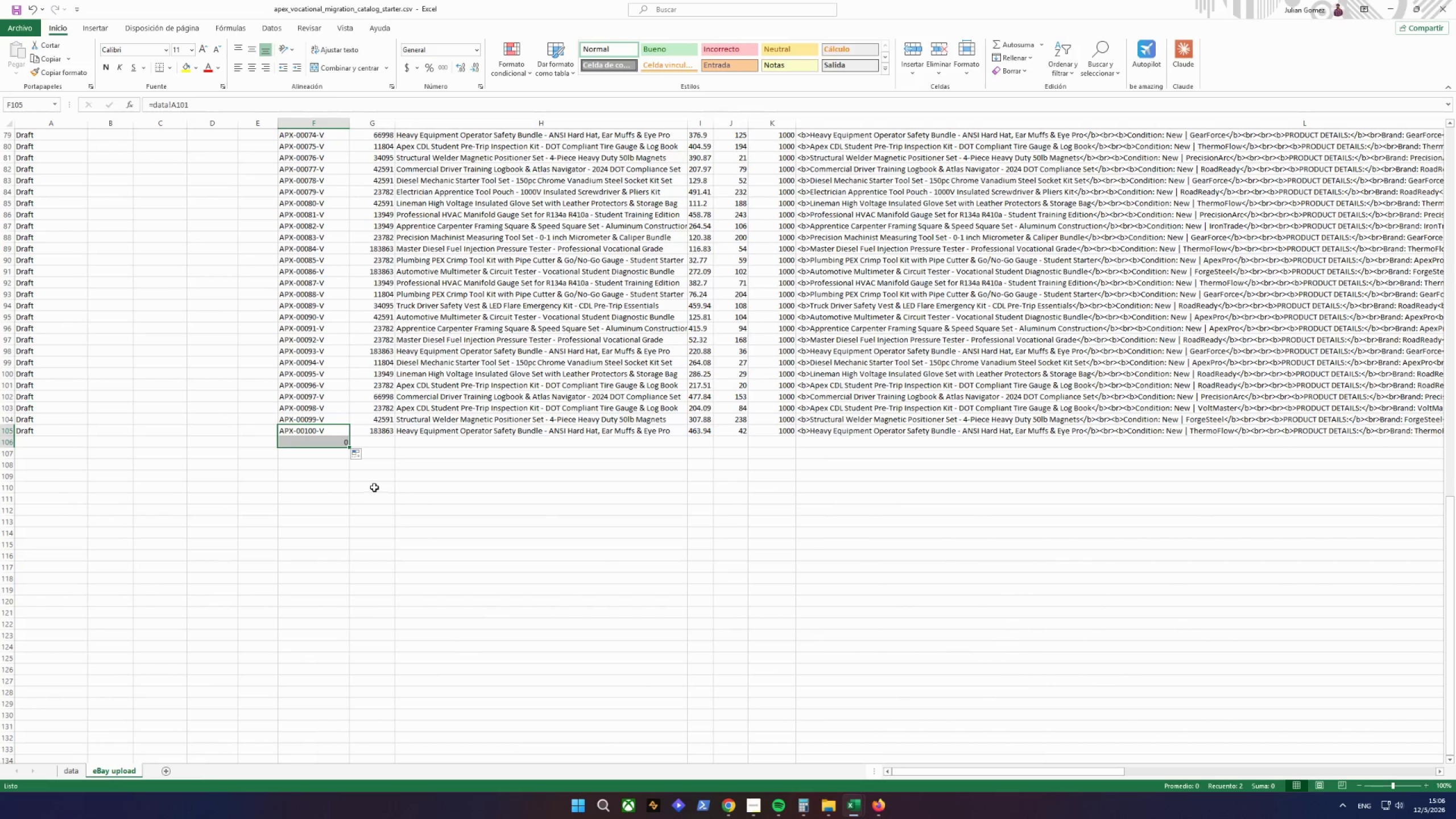 
key(Control+Z)
 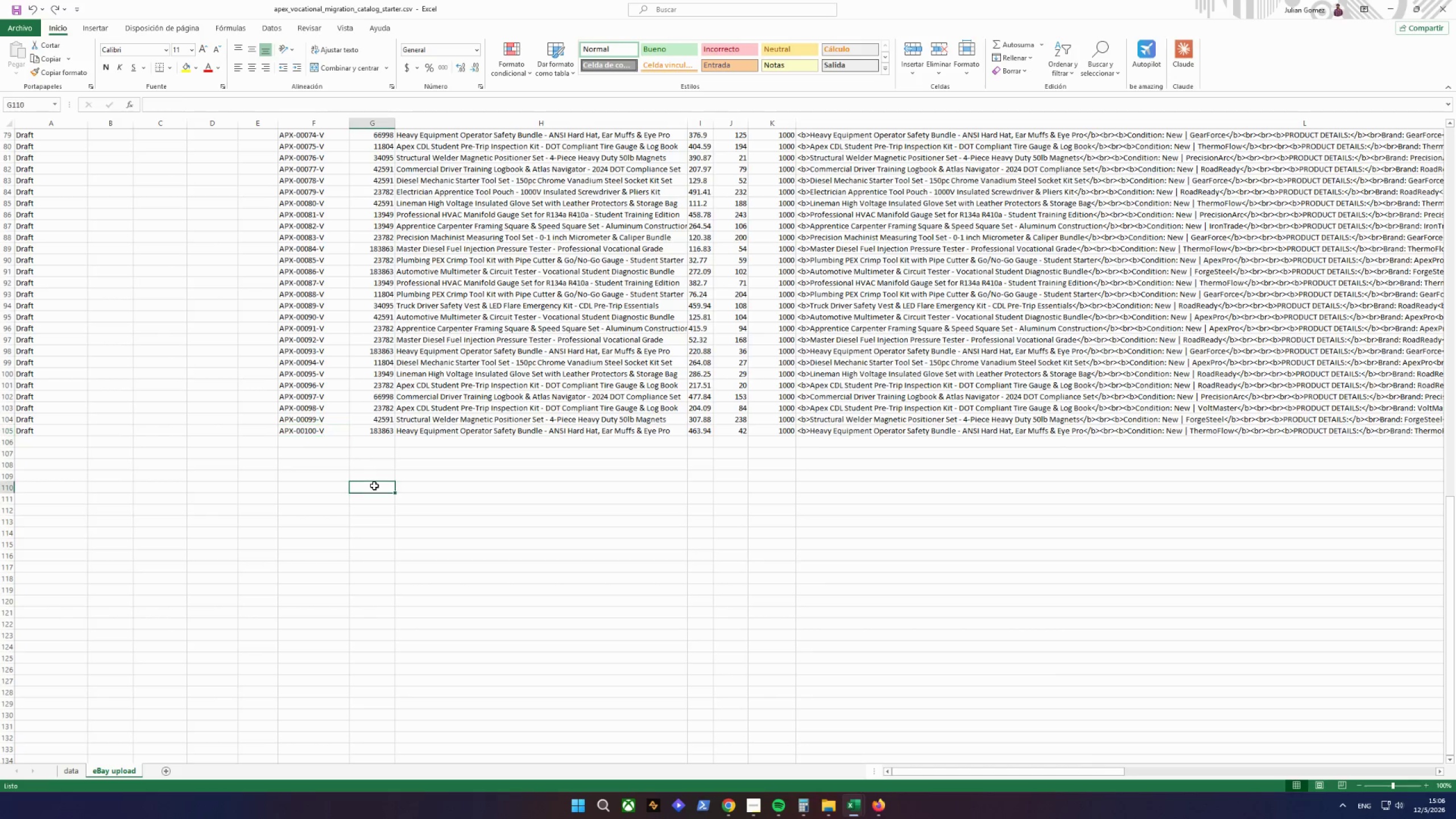 
left_click([374, 486])
 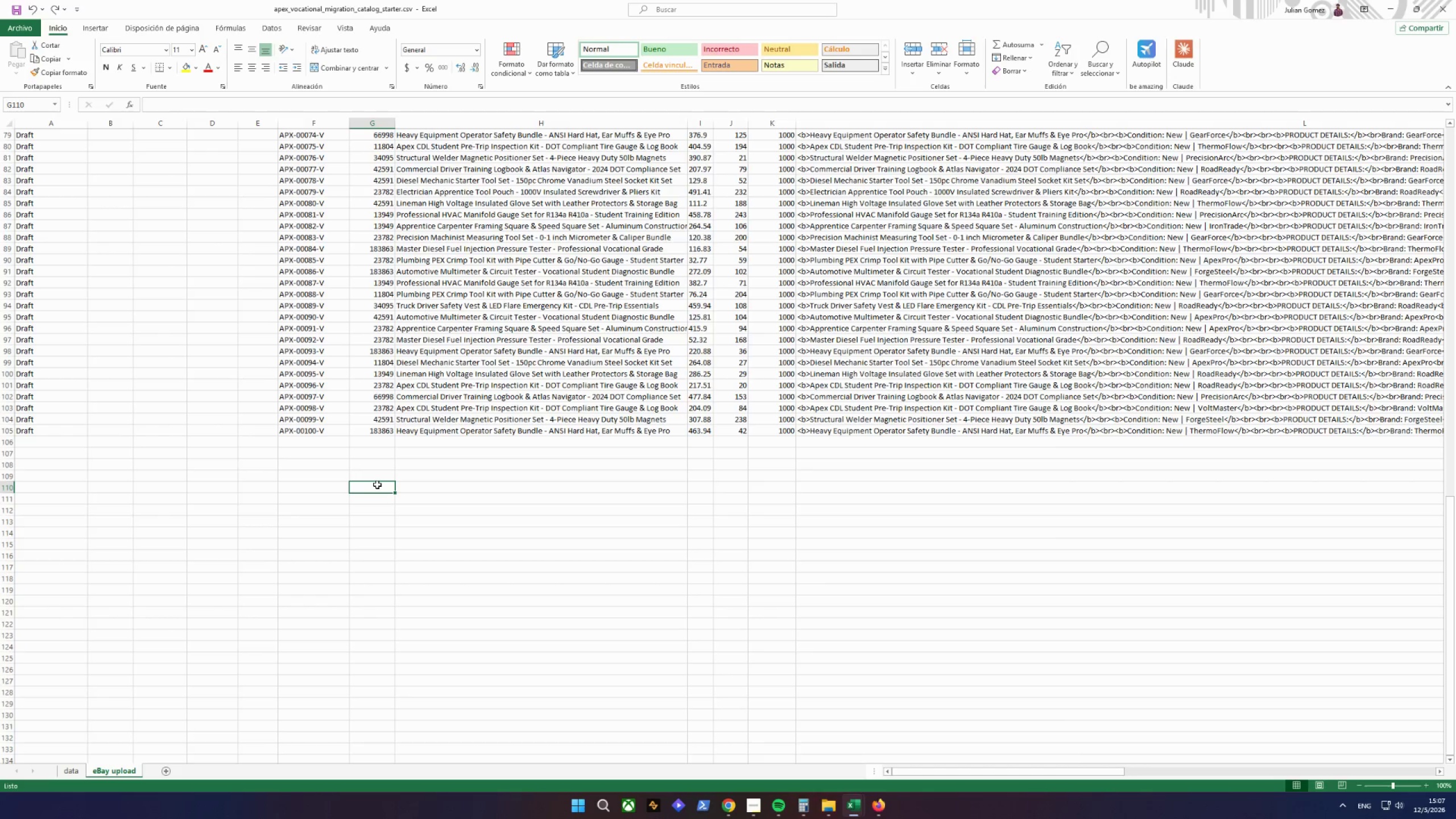 
wait(29.69)
 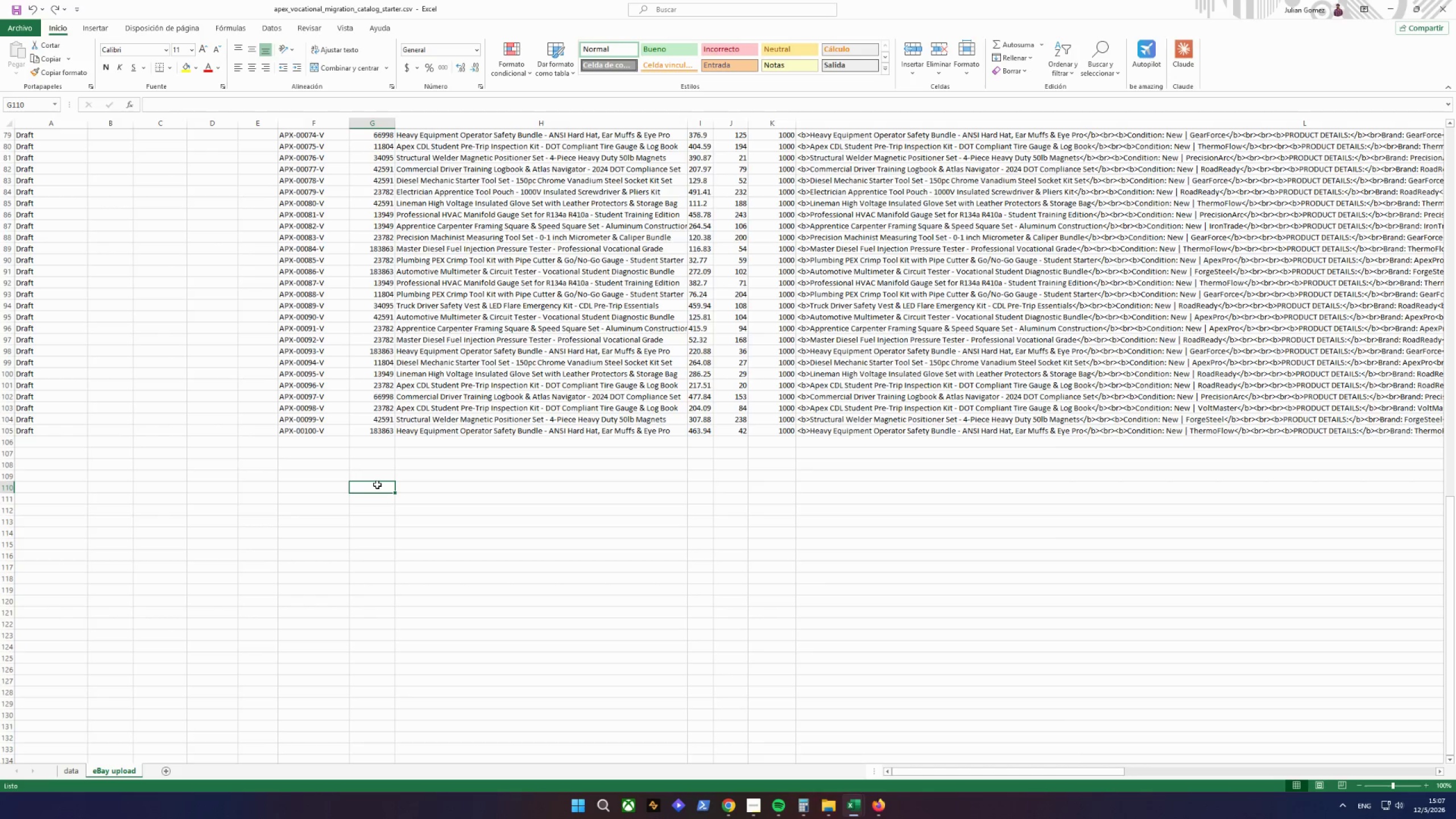 
scroll: coordinate [961, 519], scroll_direction: up, amount: 2.0
 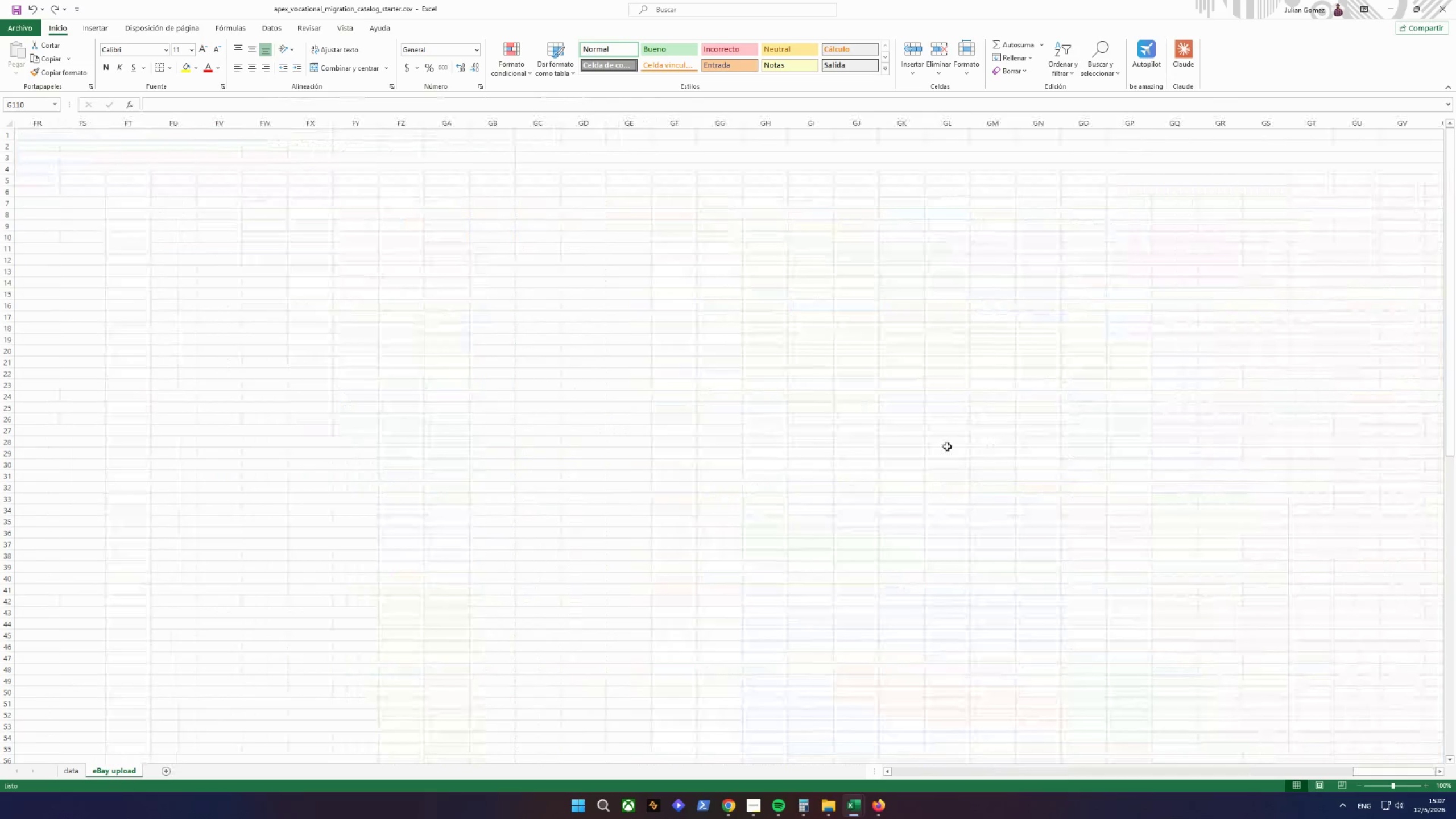 
wait(5.72)
 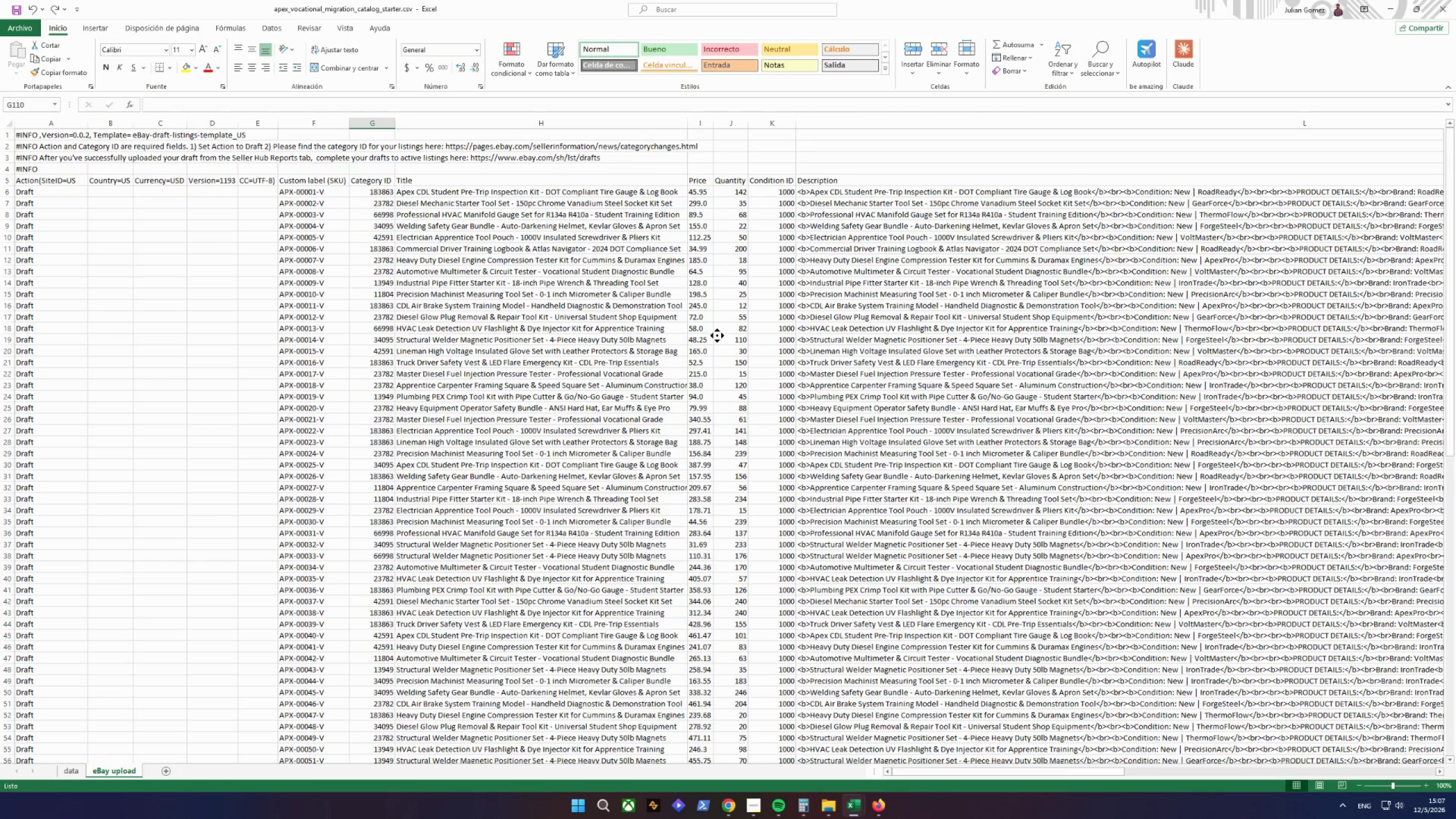 
scroll: coordinate [933, 390], scroll_direction: down, amount: 12.0
 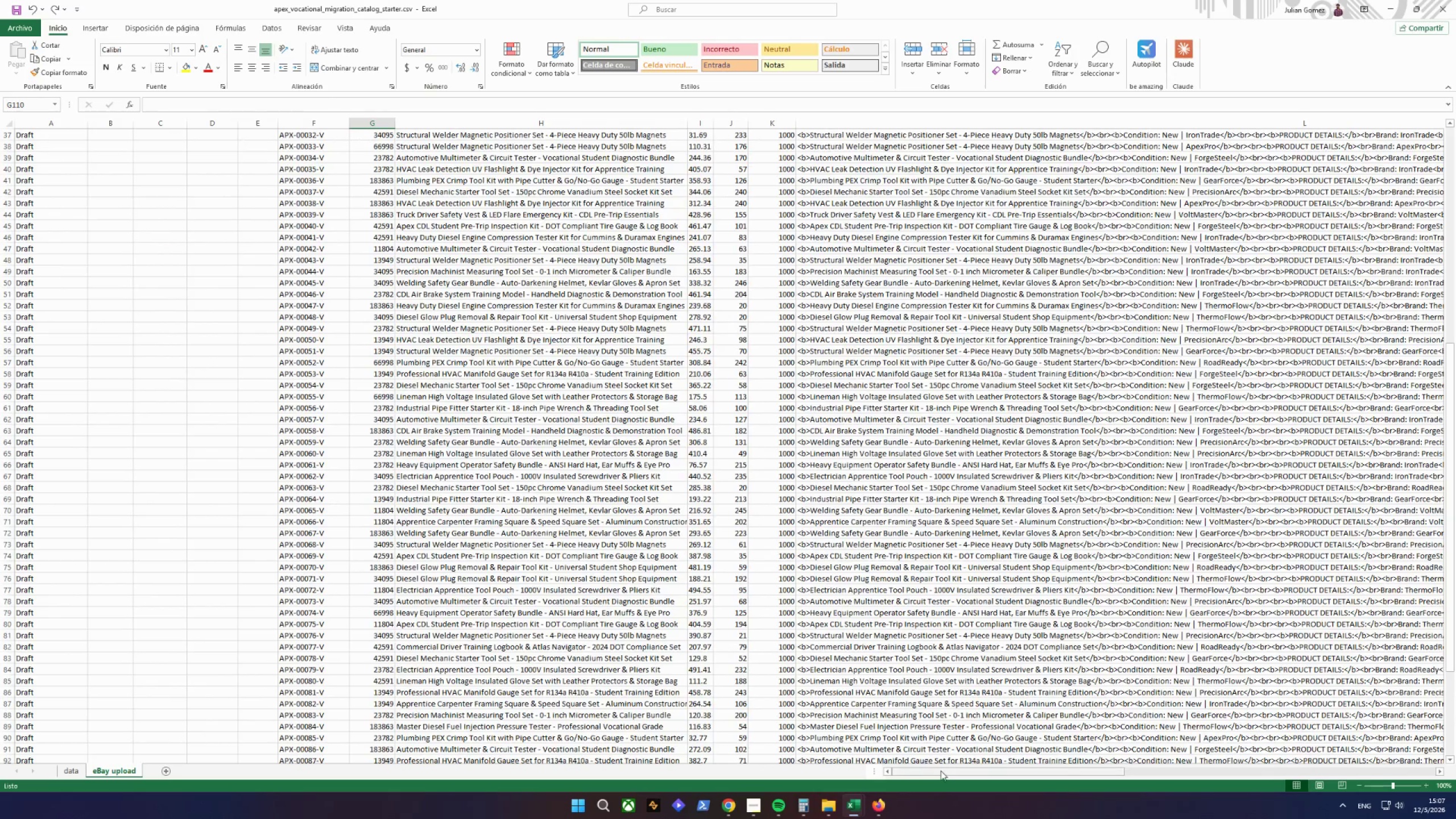 
left_click_drag(start_coordinate=[929, 766], to_coordinate=[948, 771])
 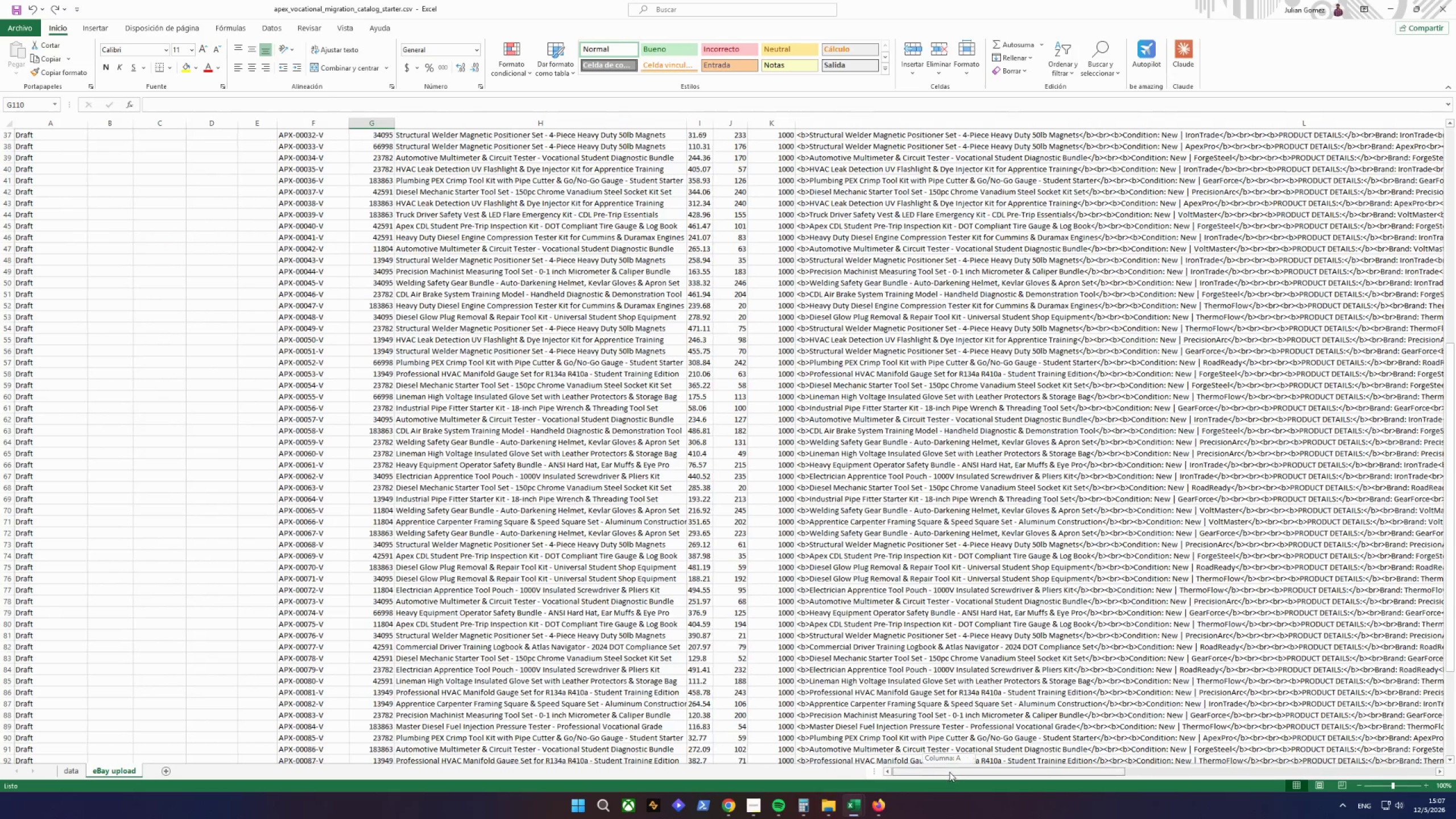 
left_click_drag(start_coordinate=[949, 771], to_coordinate=[1312, 735])
 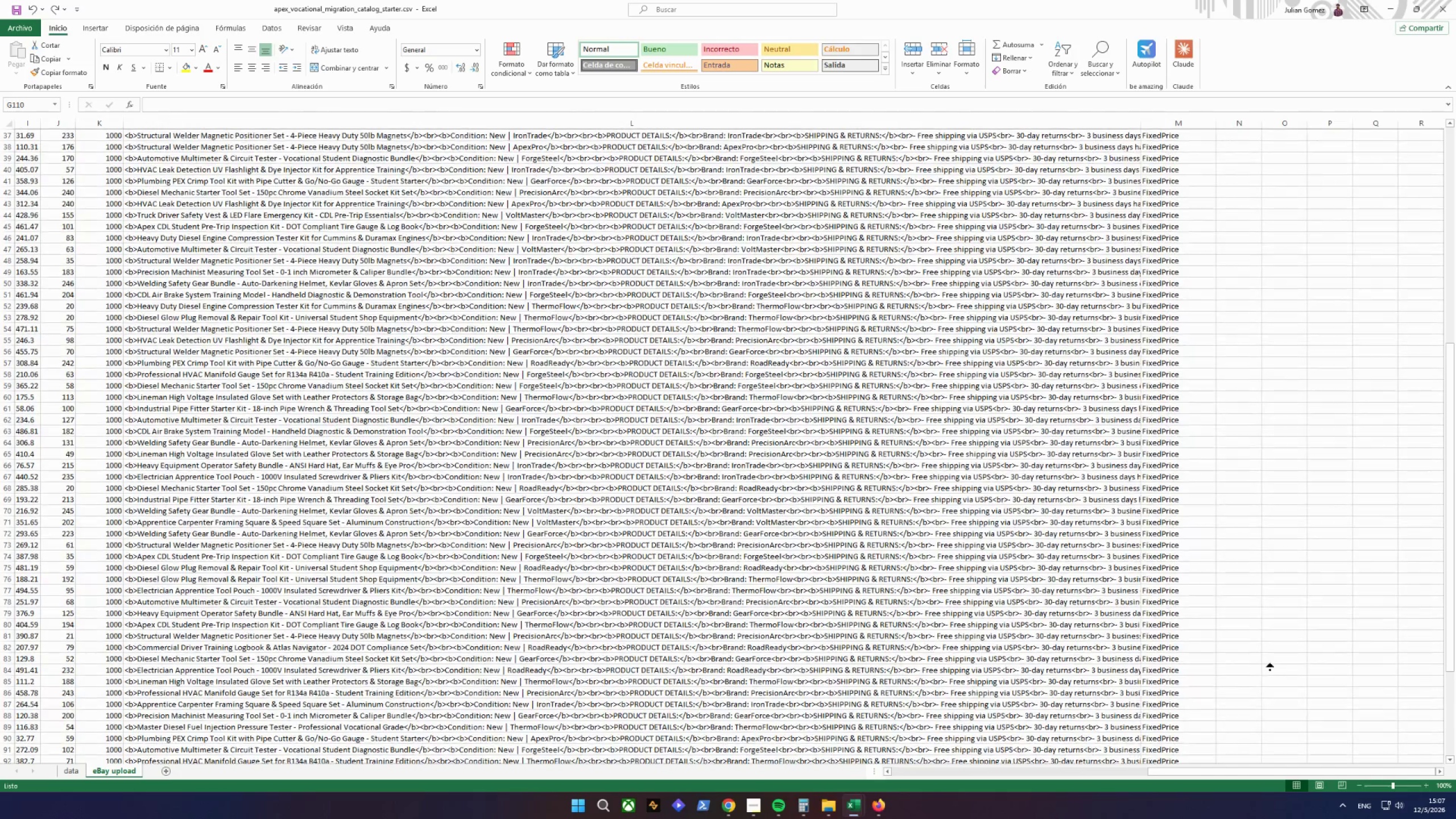 
scroll: coordinate [1274, 580], scroll_direction: up, amount: 1.0
 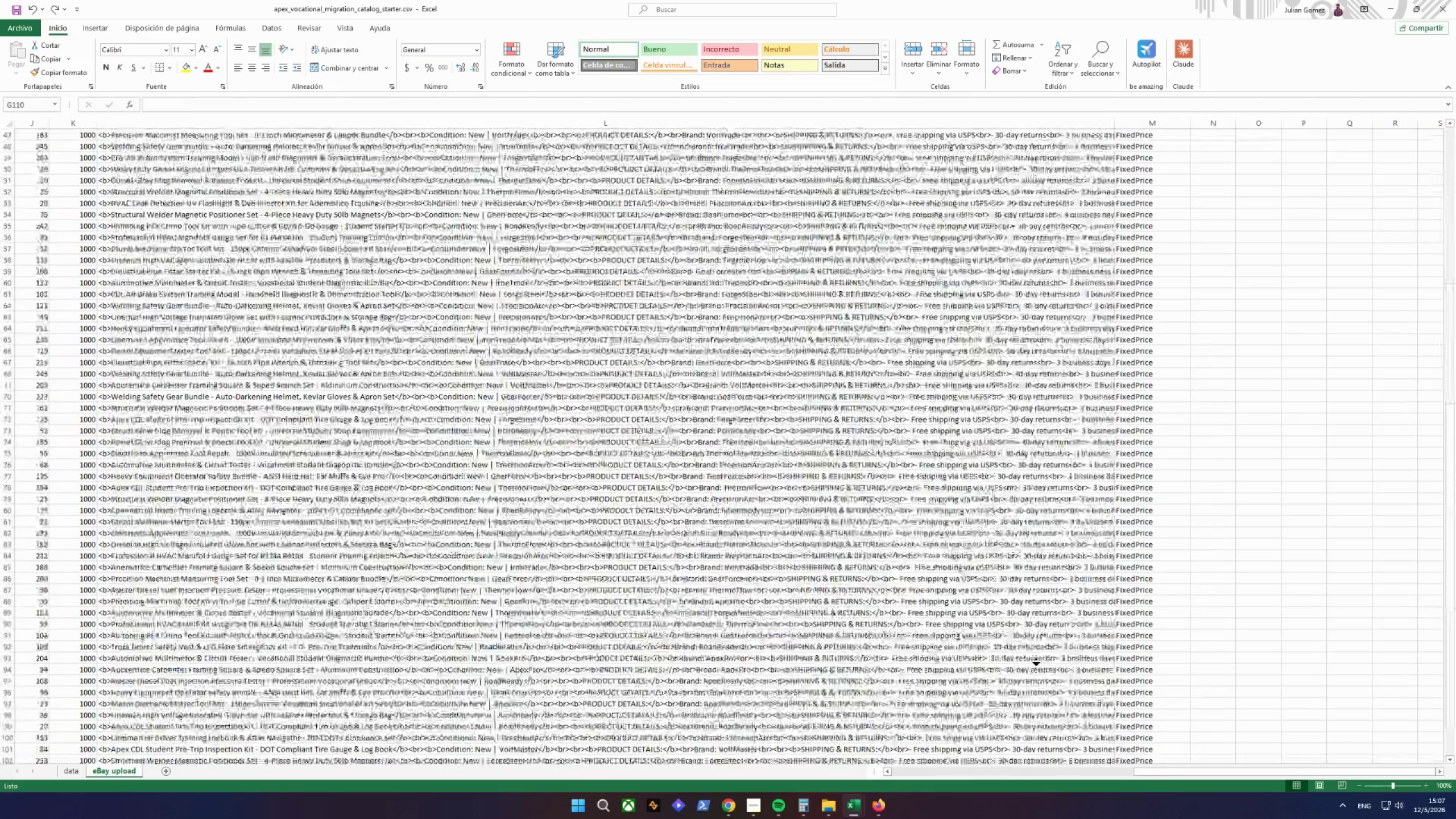 
left_click([746, 799])